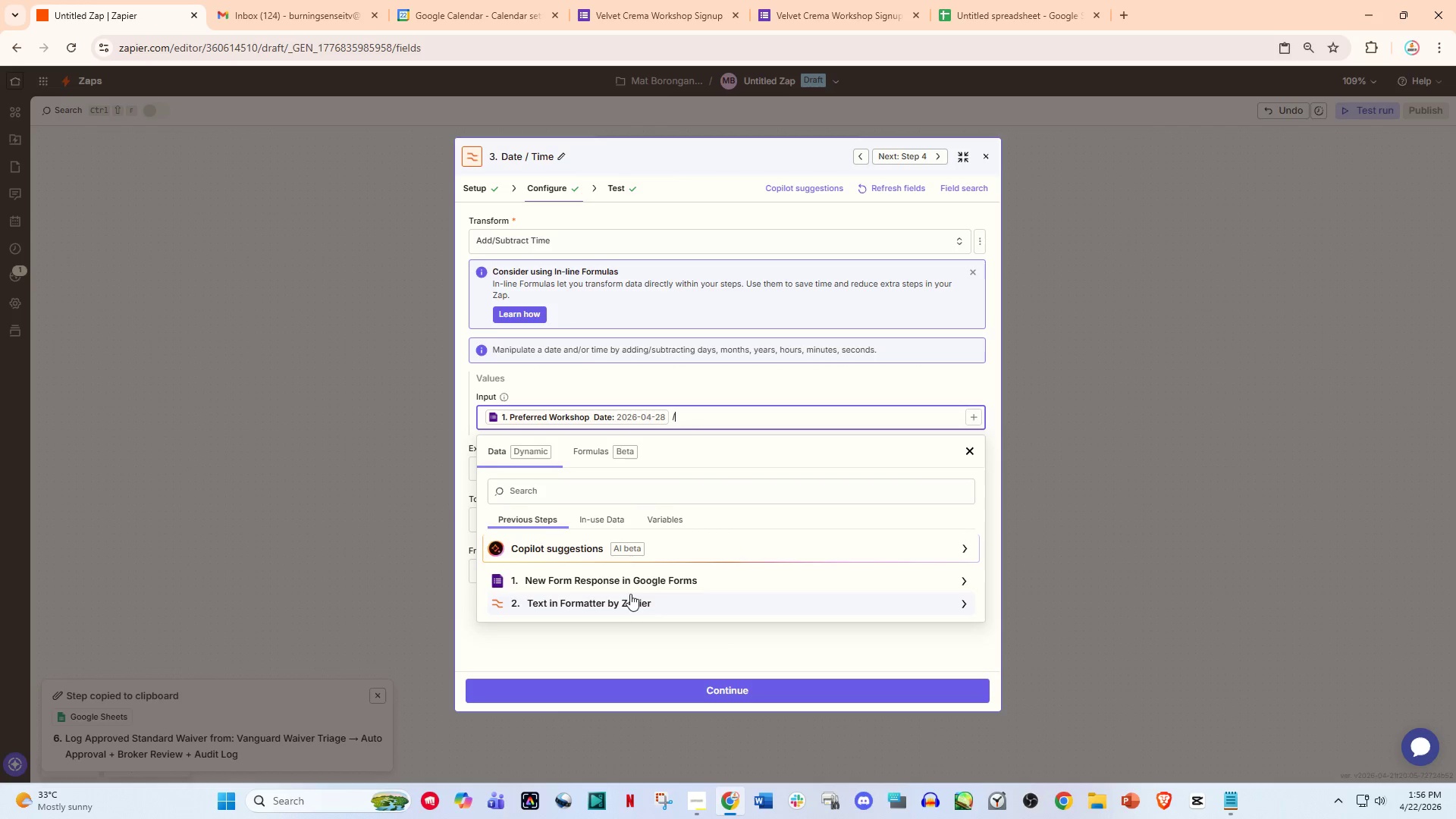 
left_click([625, 591])
 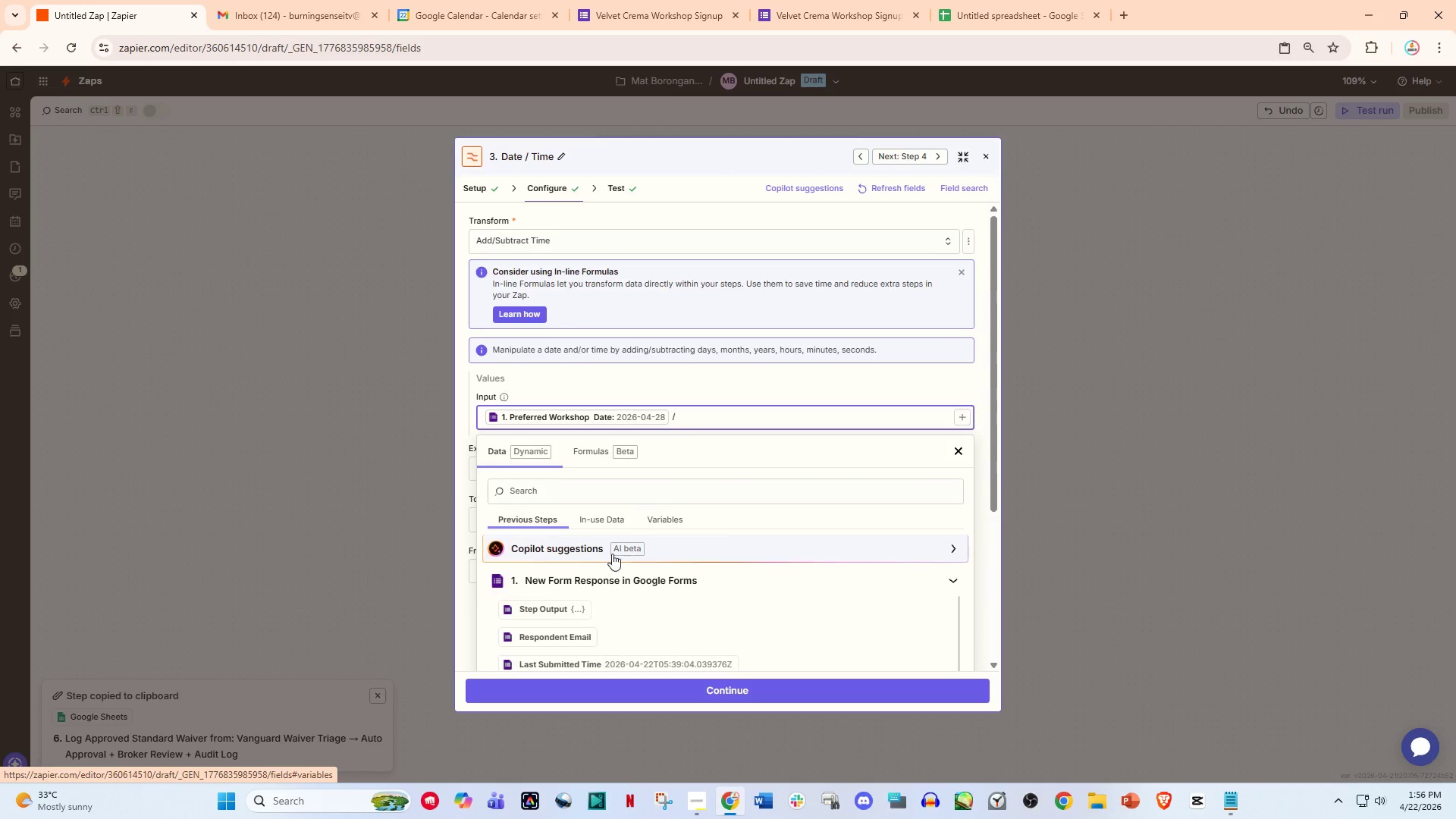 
scroll: coordinate [636, 571], scroll_direction: down, amount: 13.0
 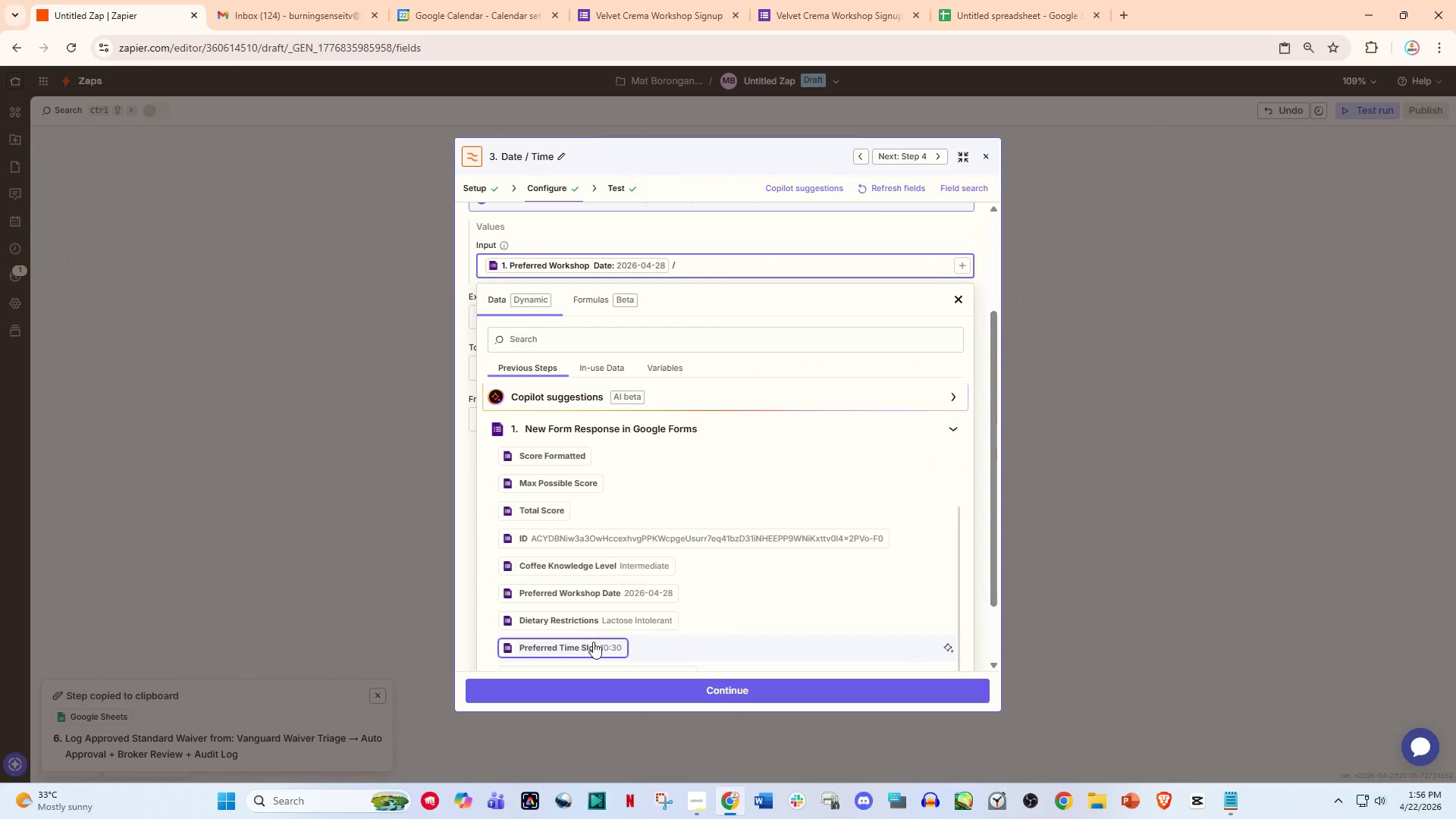 
left_click([589, 644])
 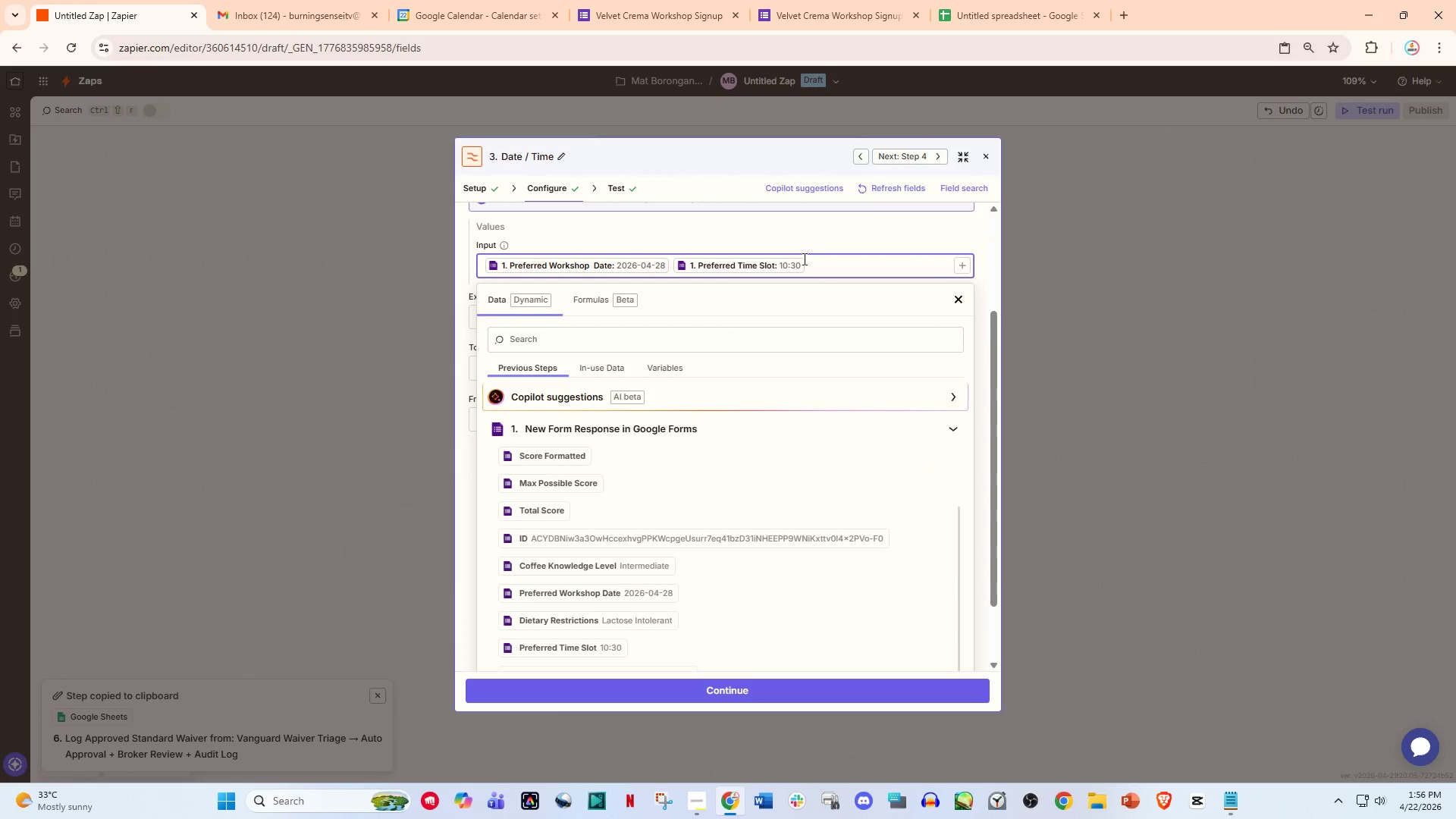 
left_click([789, 228])
 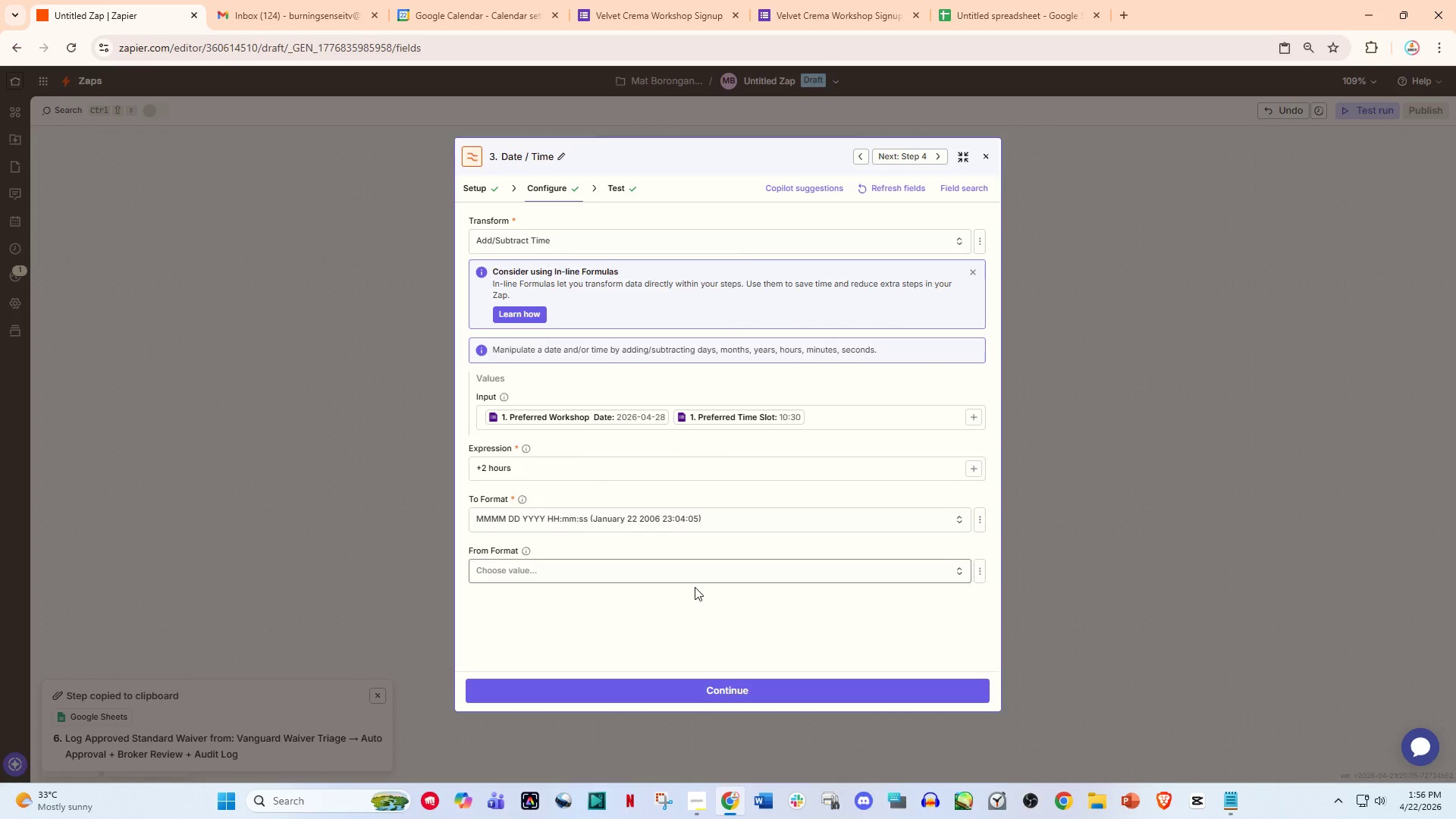 
left_click([692, 683])
 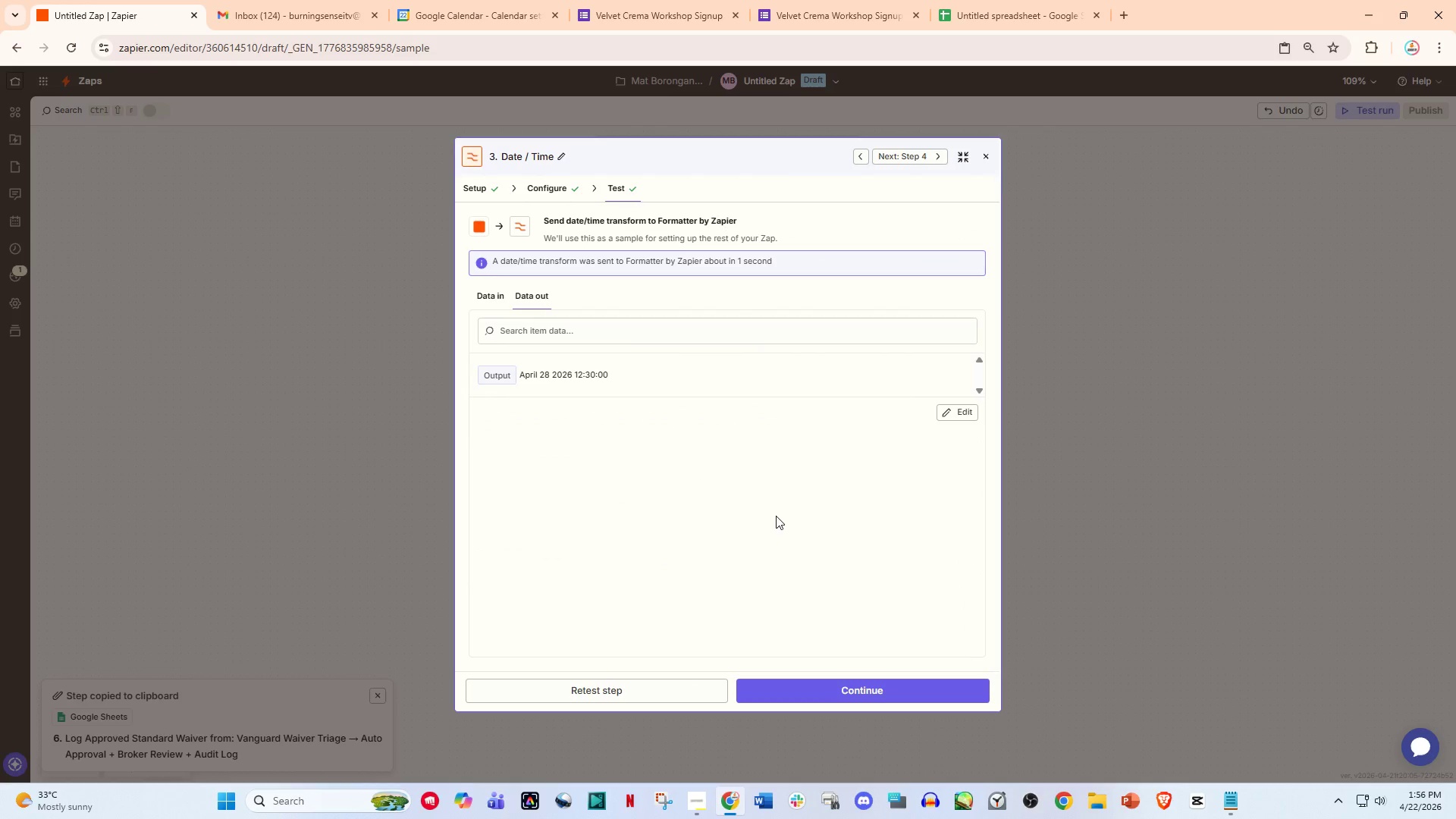 
left_click([834, 683])
 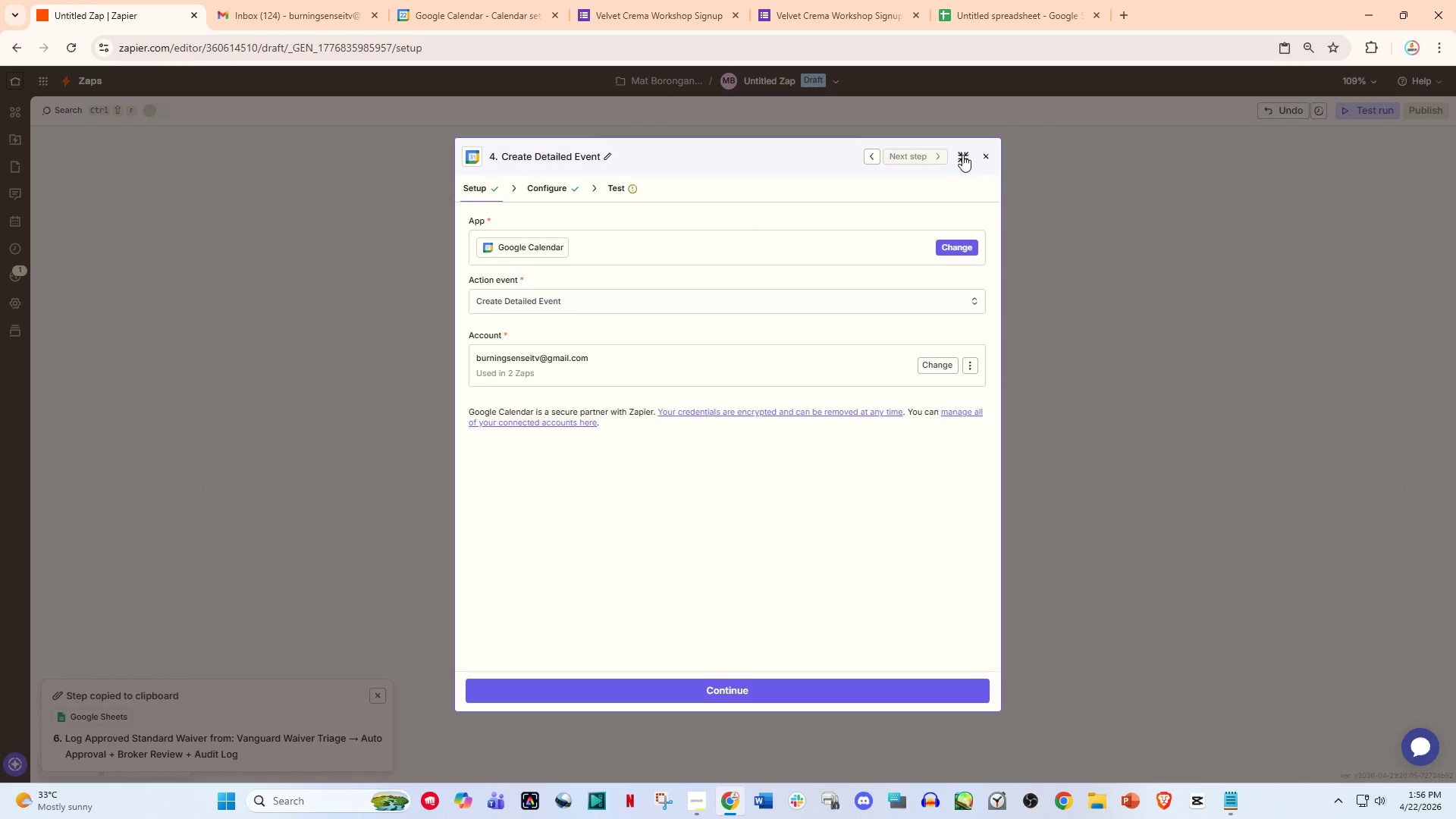 
left_click([984, 155])
 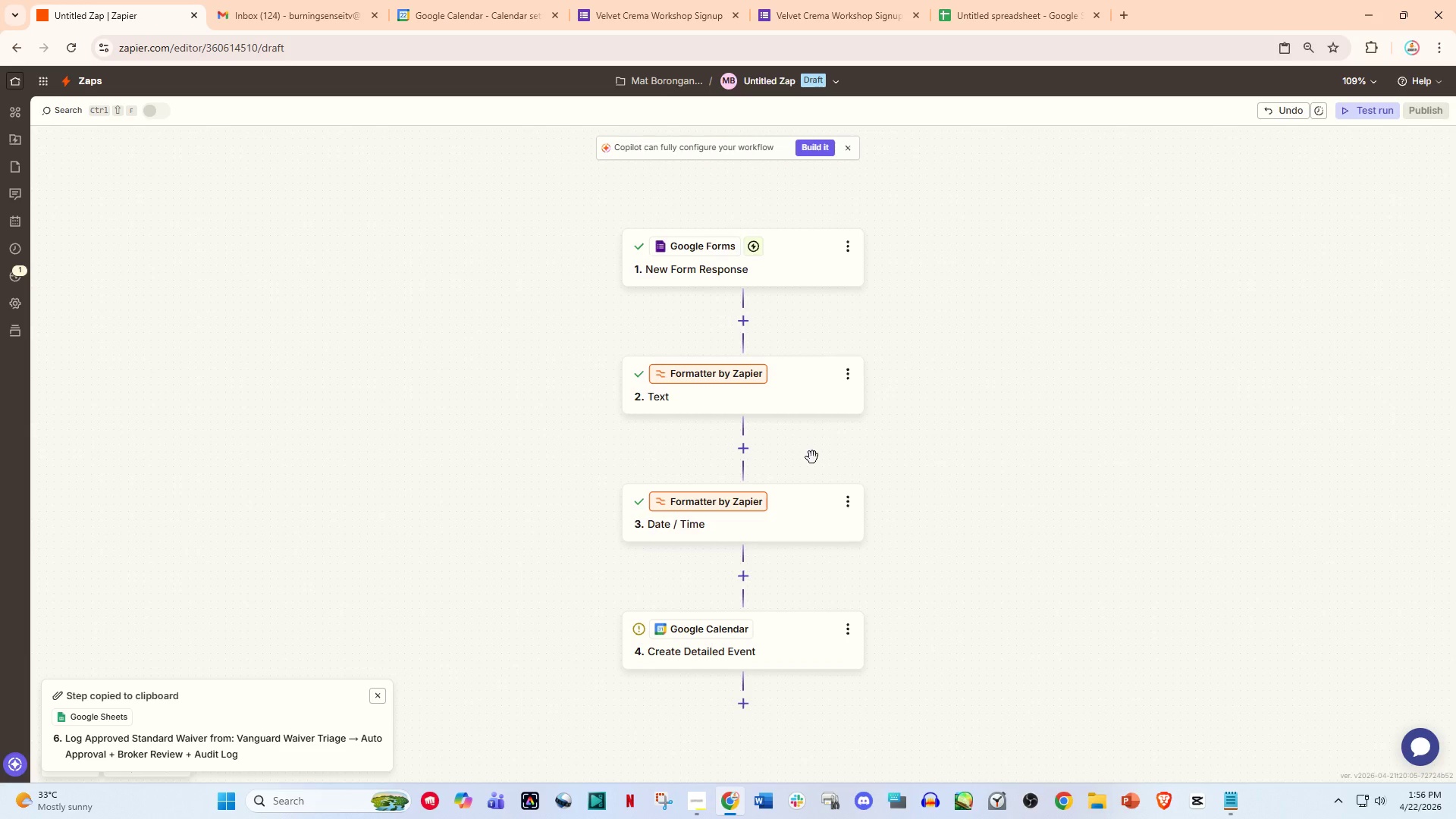 
left_click([750, 519])
 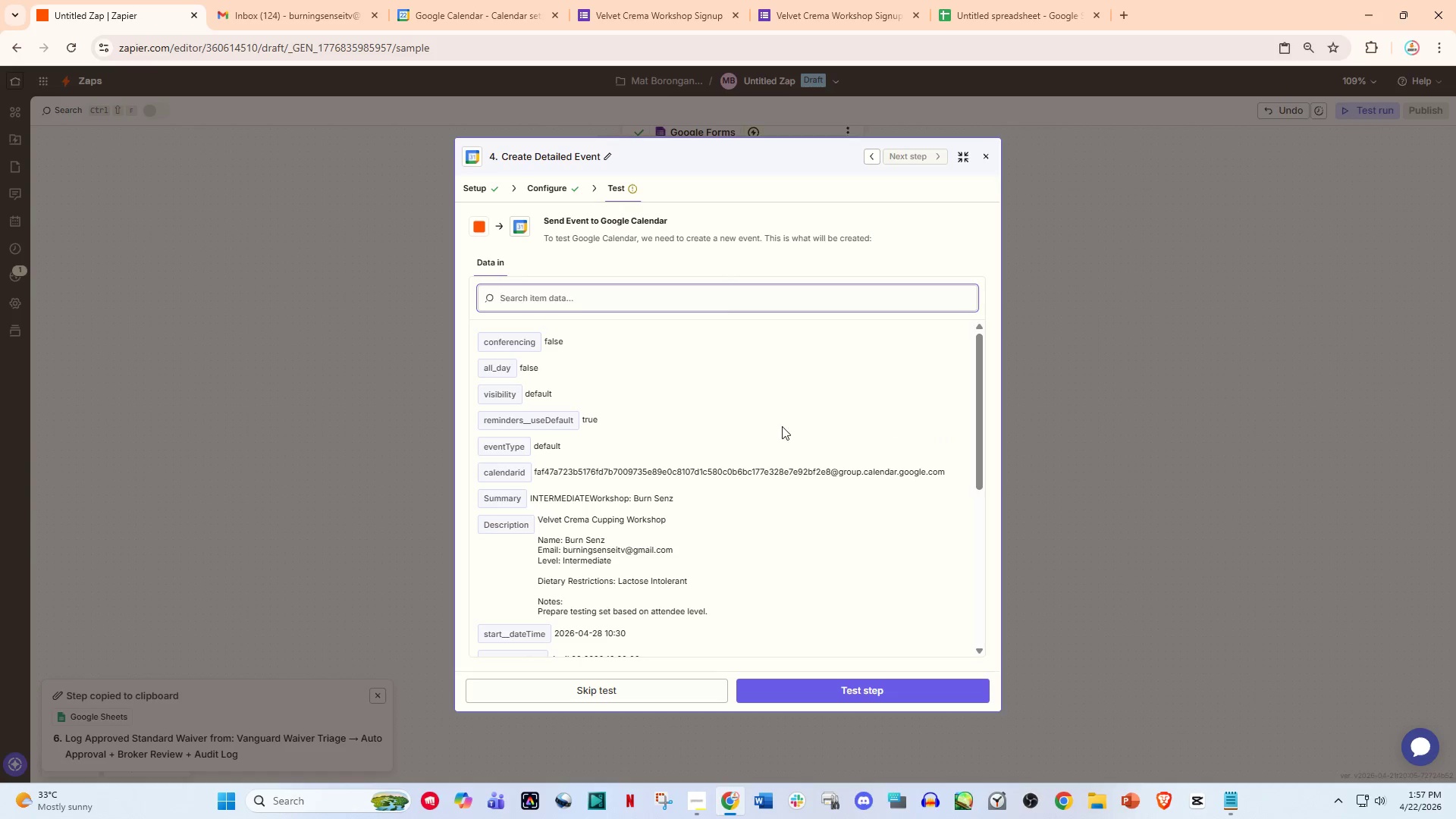 
scroll: coordinate [710, 510], scroll_direction: down, amount: 8.0
 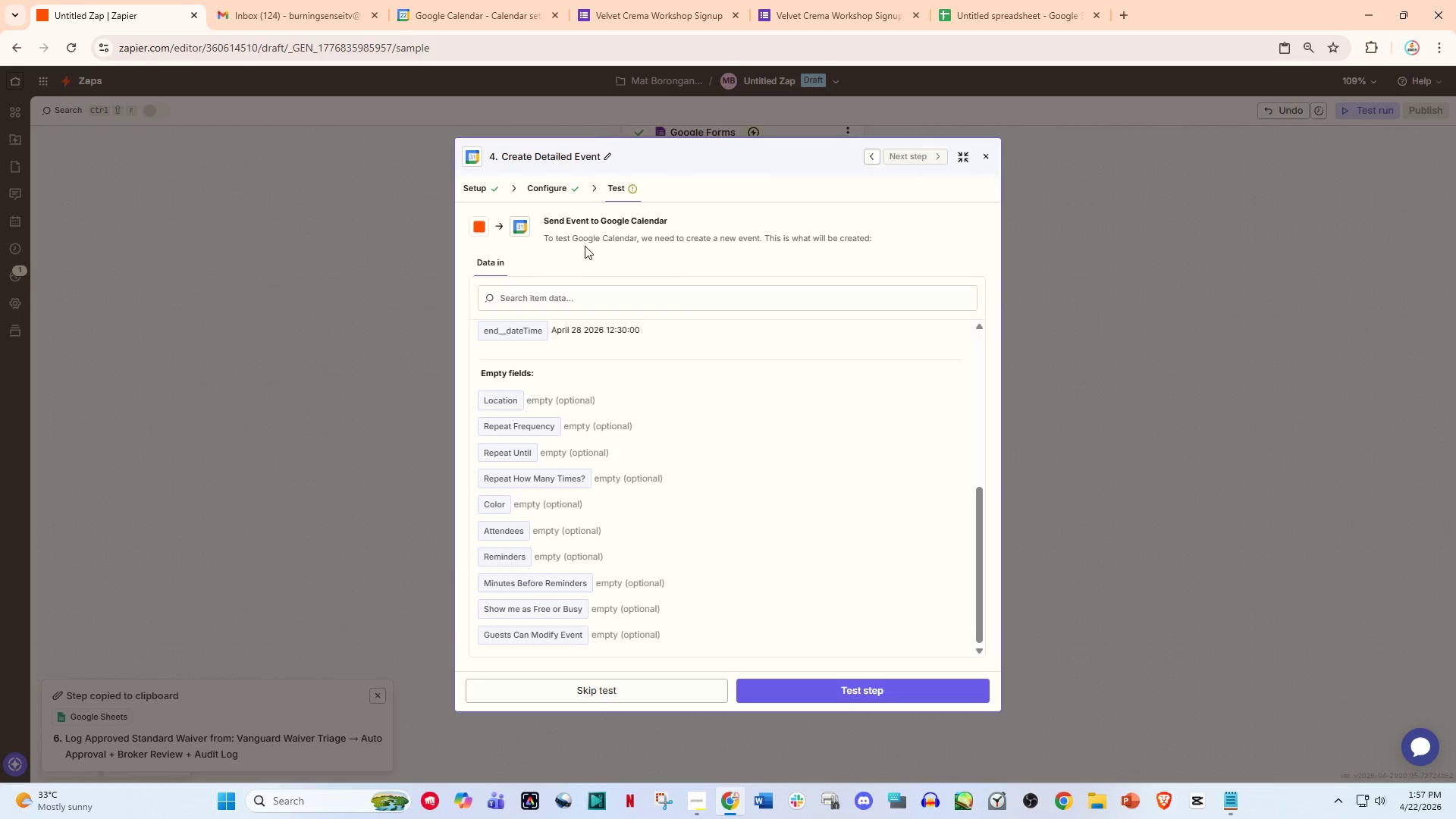 
left_click([557, 187])
 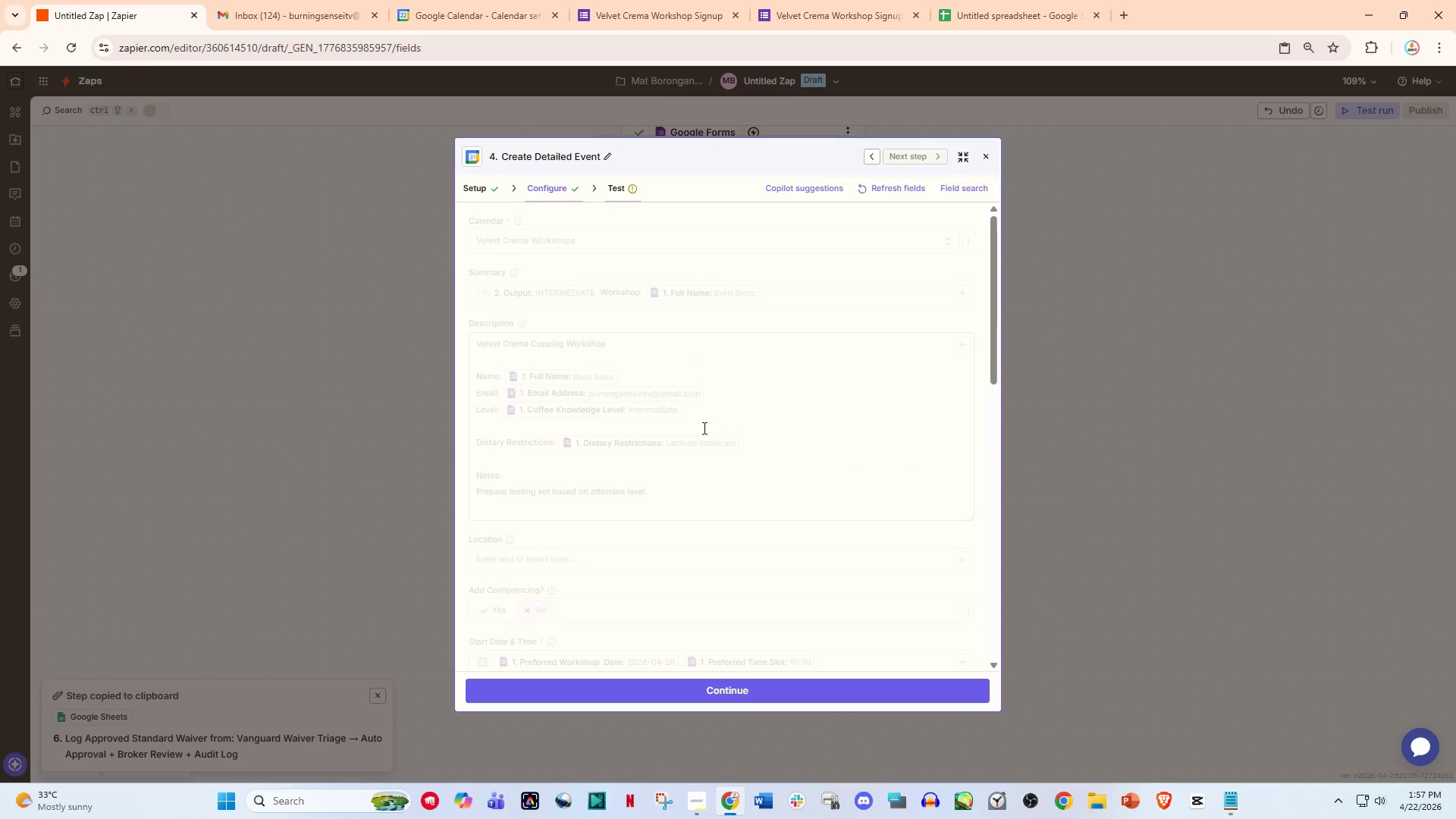 
scroll: coordinate [708, 508], scroll_direction: down, amount: 5.0
 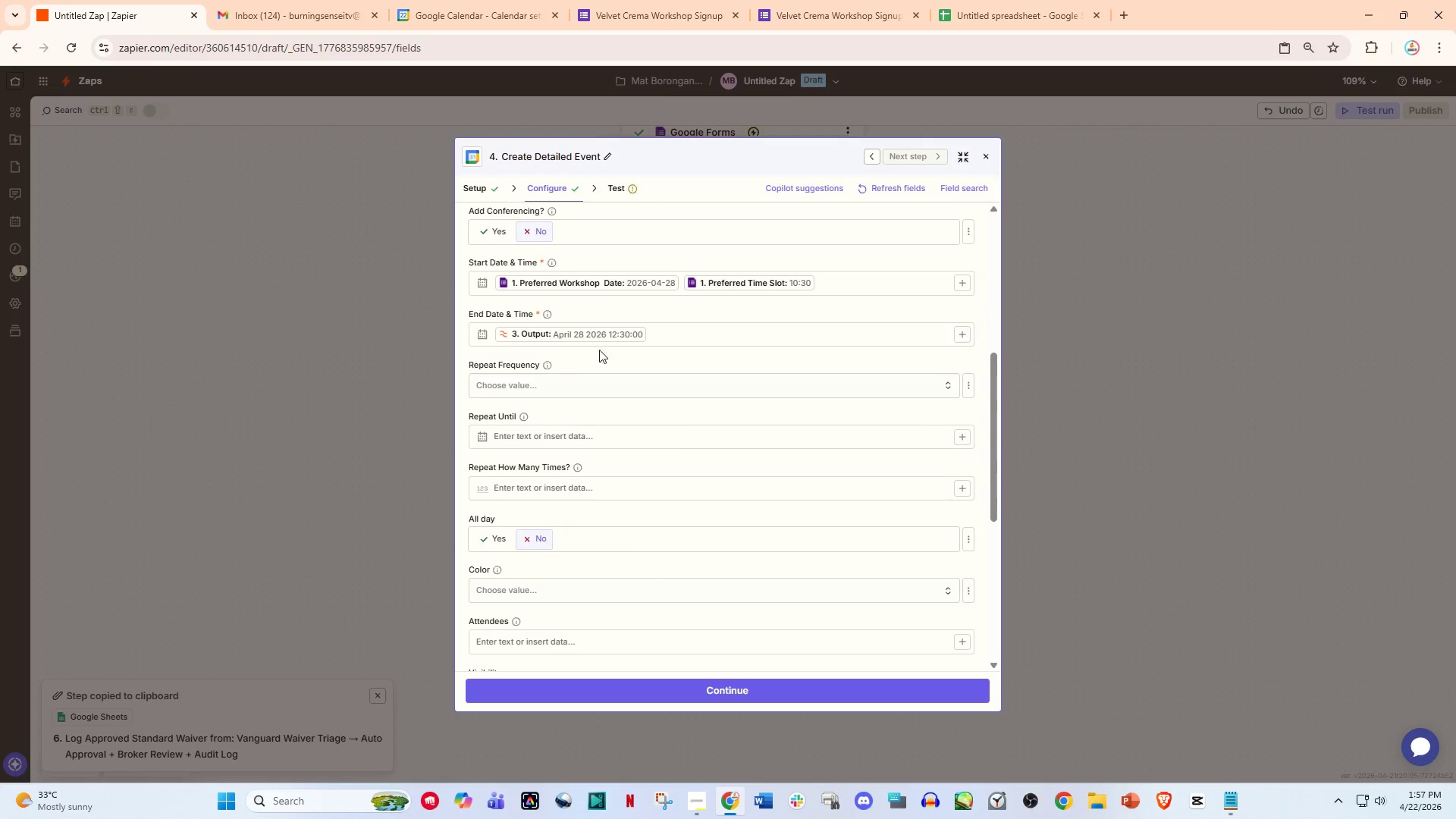 
left_click([670, 338])
 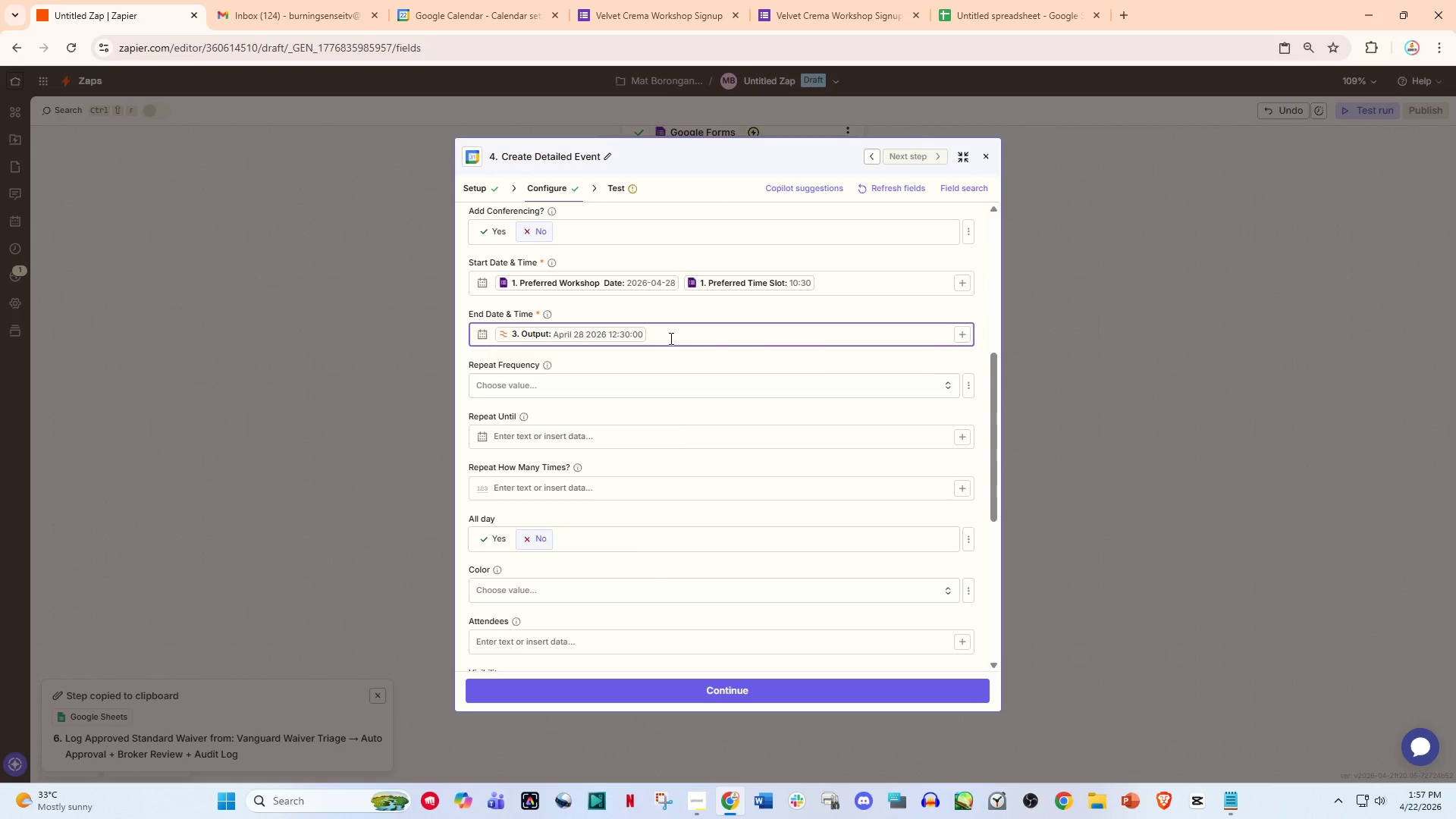 
key(Backspace)
 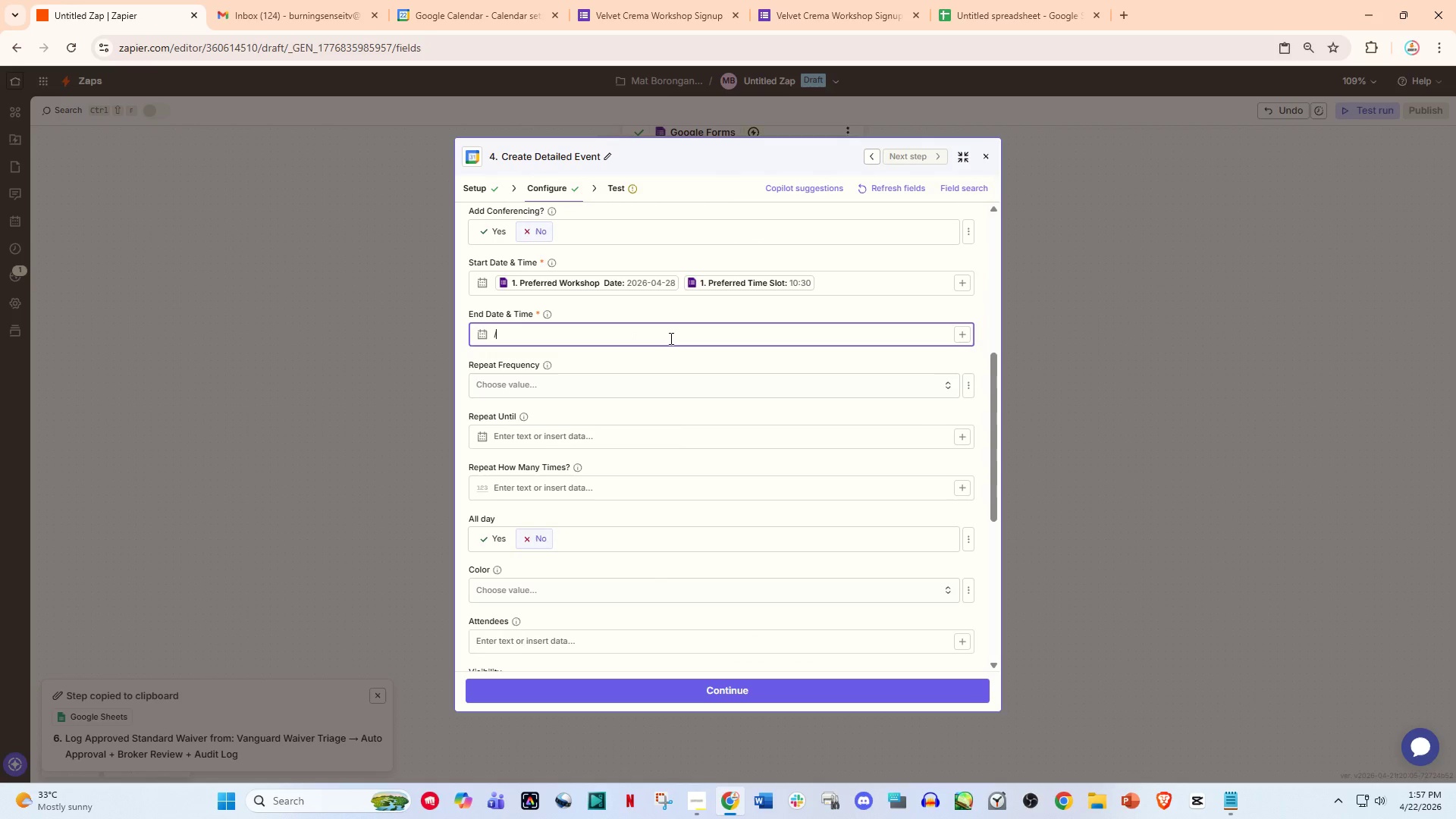 
key(Slash)
 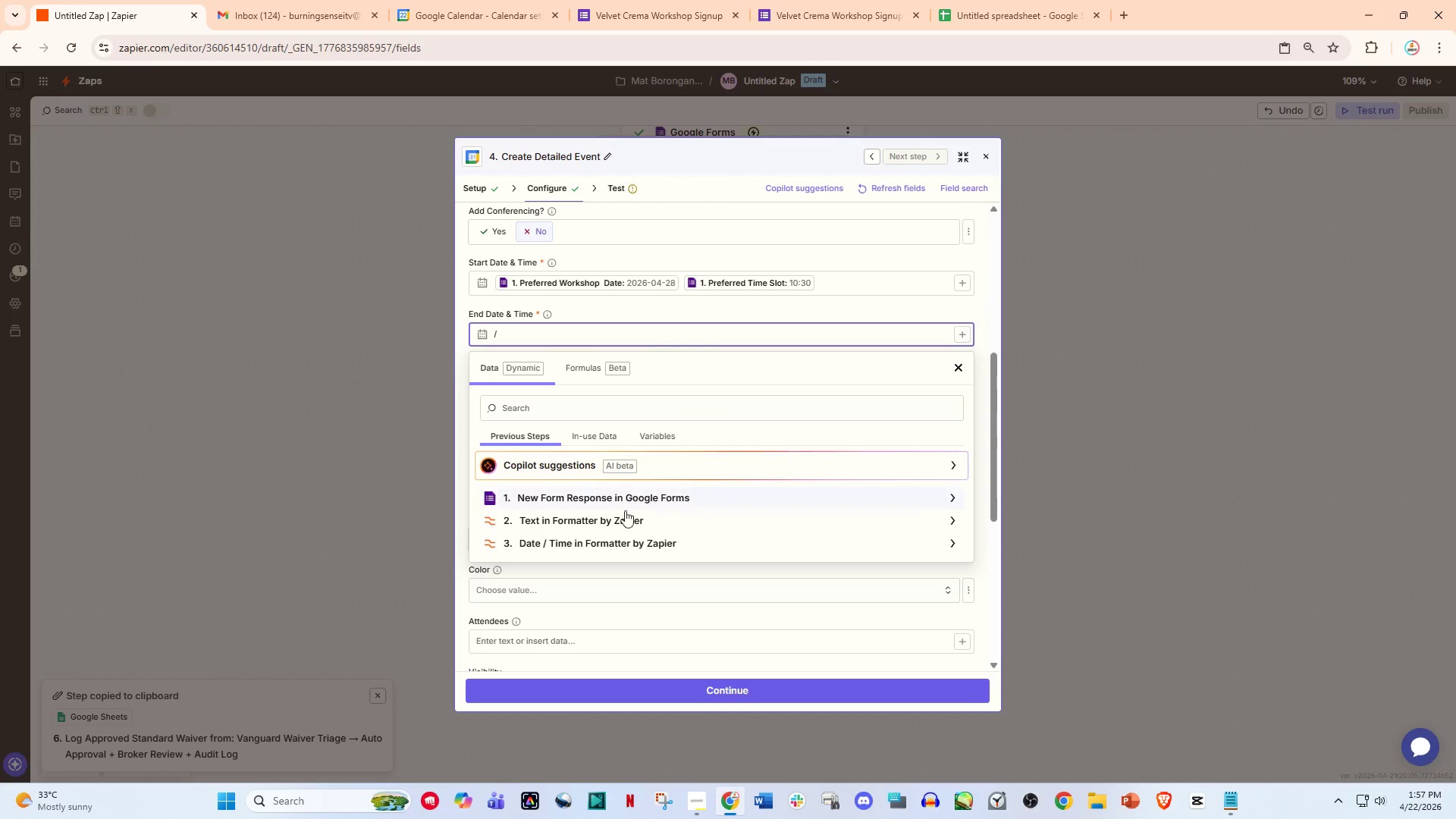 
left_click([616, 539])
 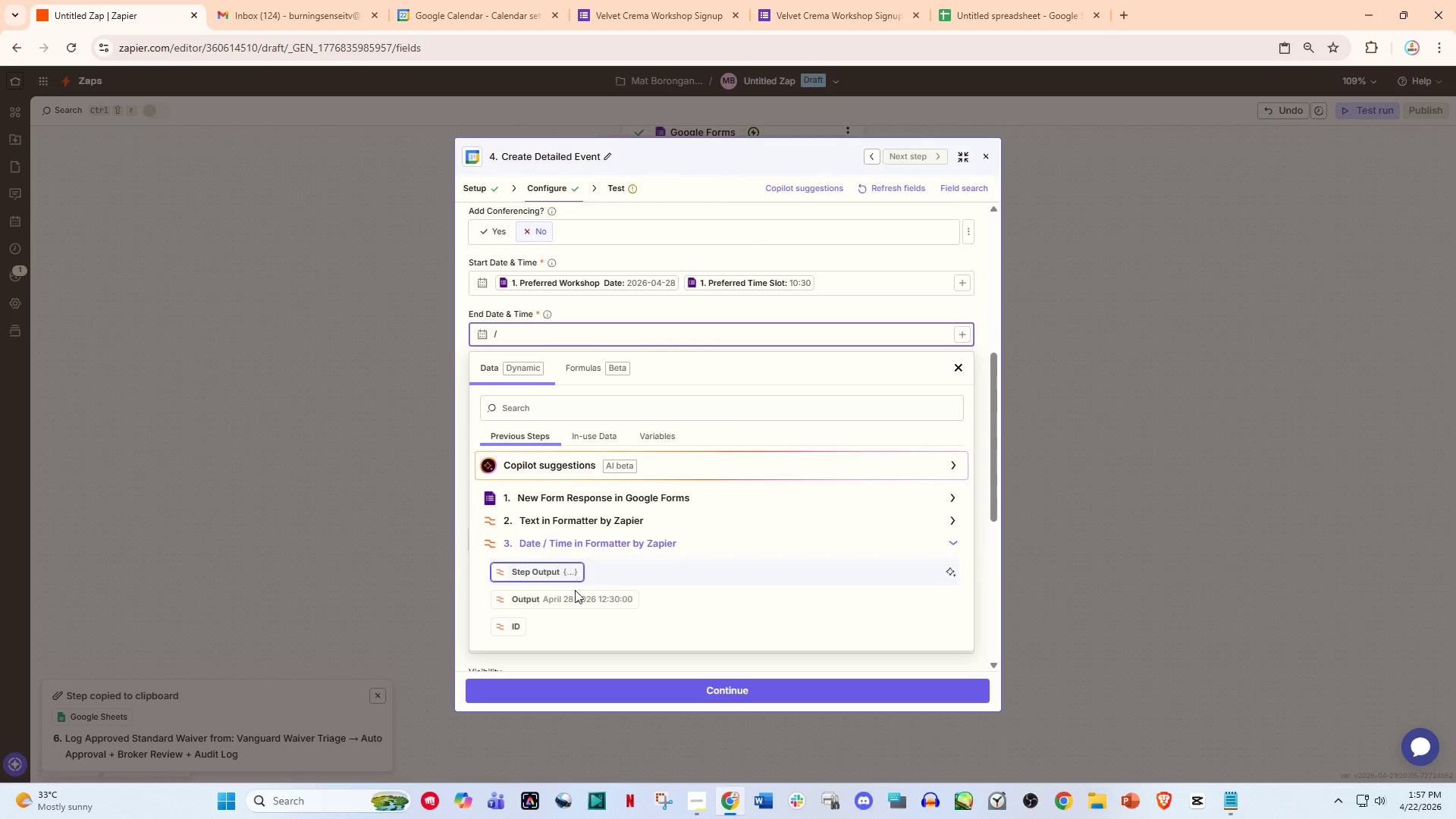 
left_click([575, 599])
 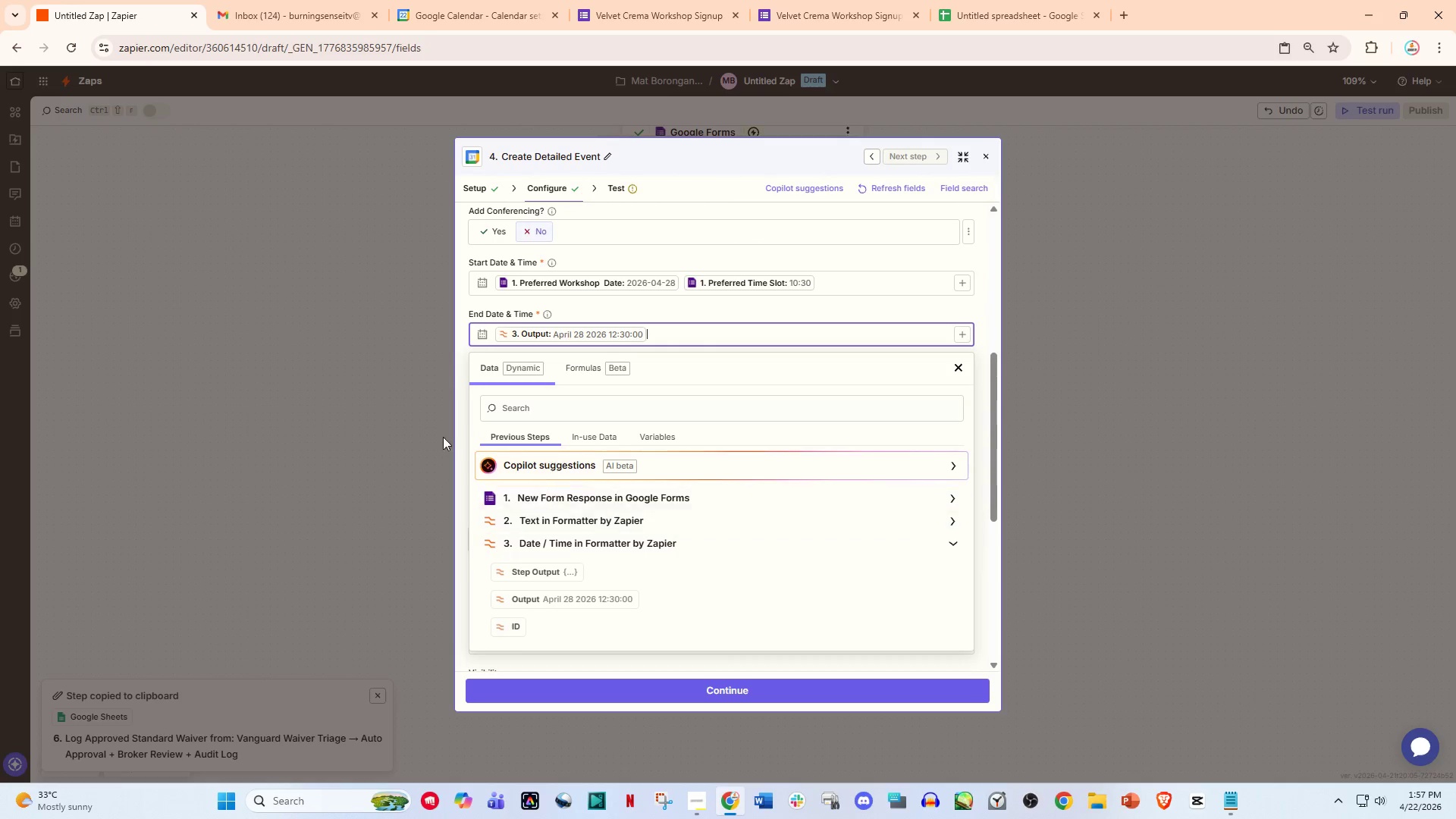 
left_click([400, 398])
 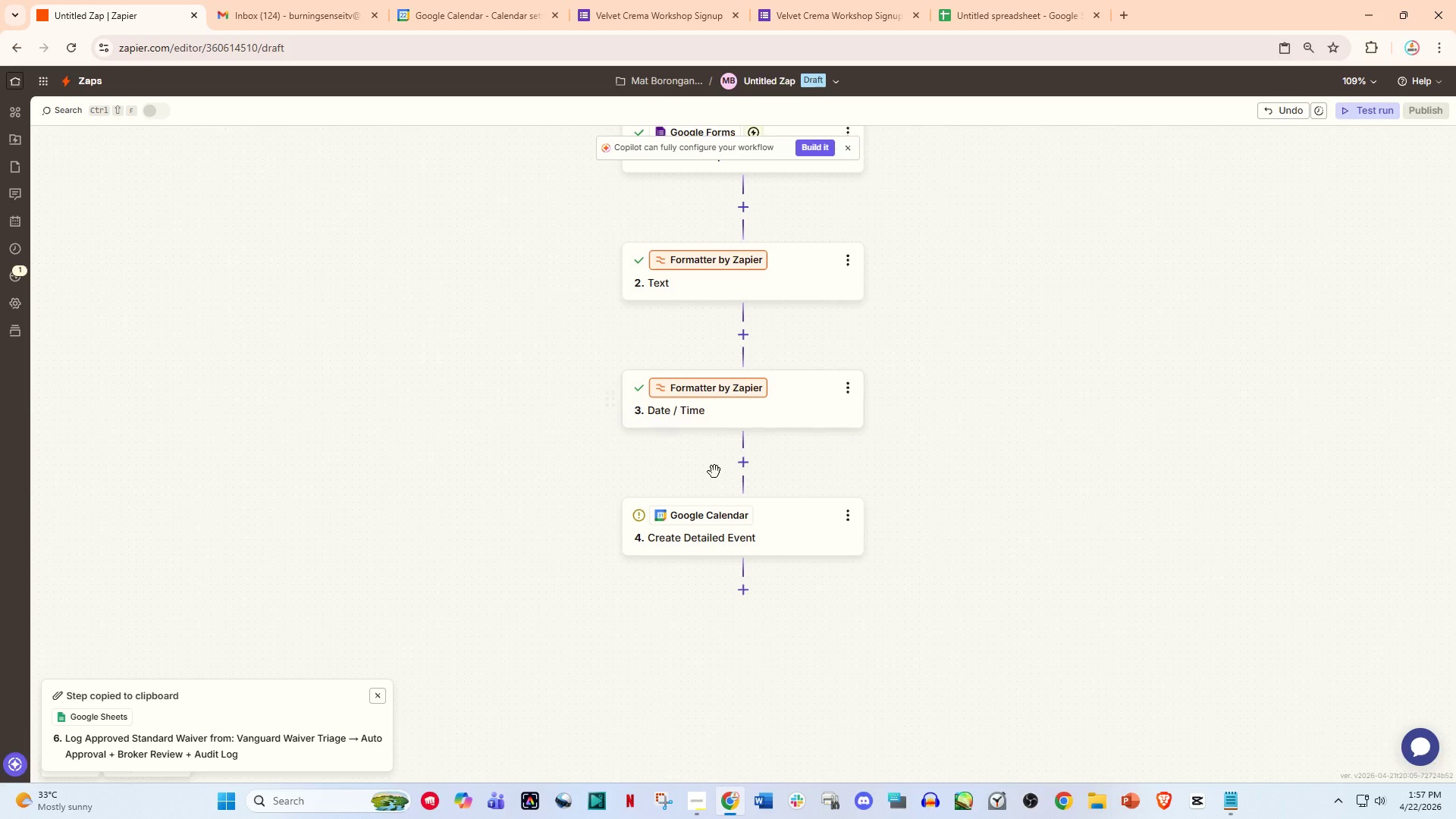 
left_click([728, 531])
 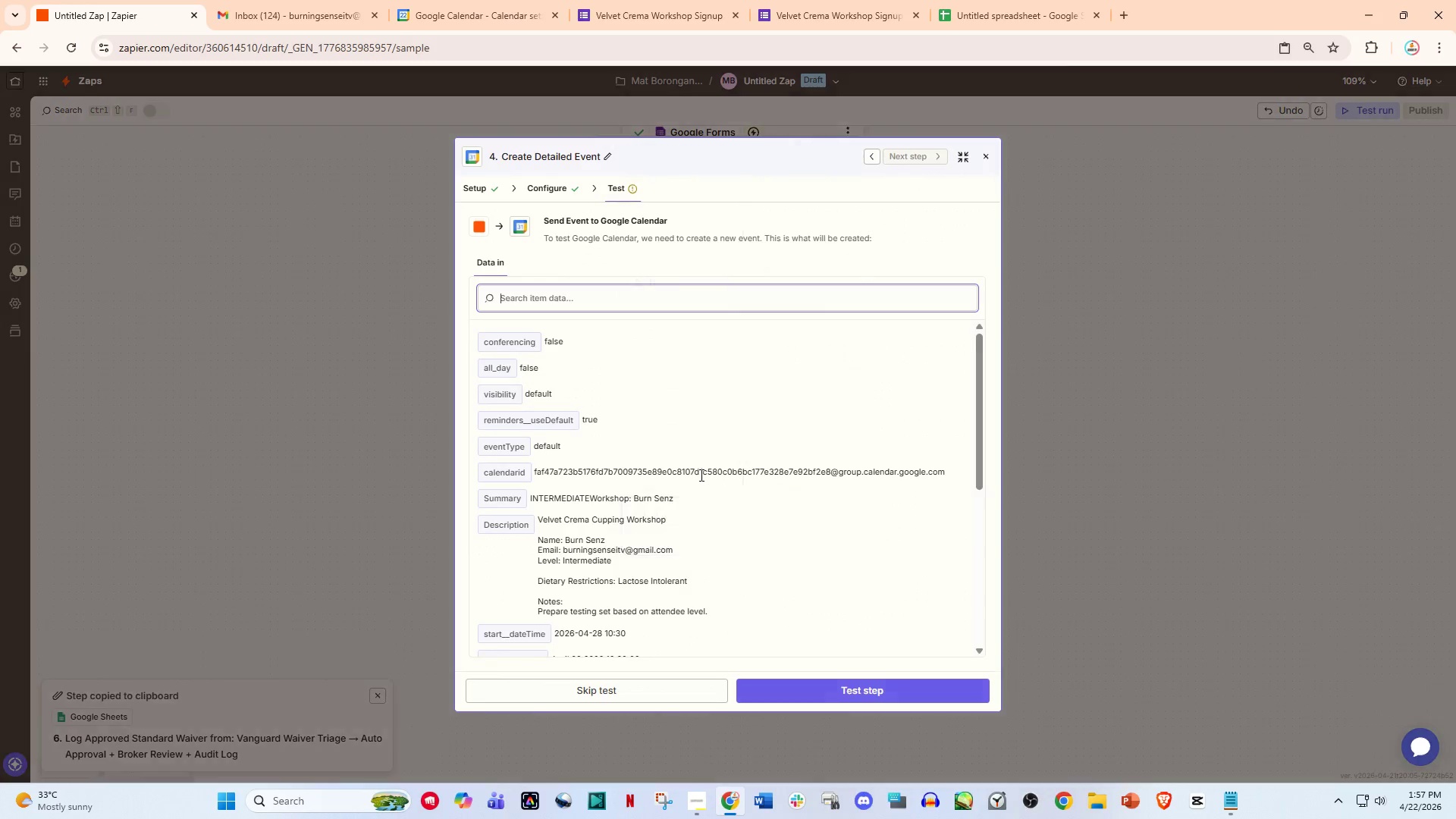 
scroll: coordinate [700, 485], scroll_direction: down, amount: 5.0
 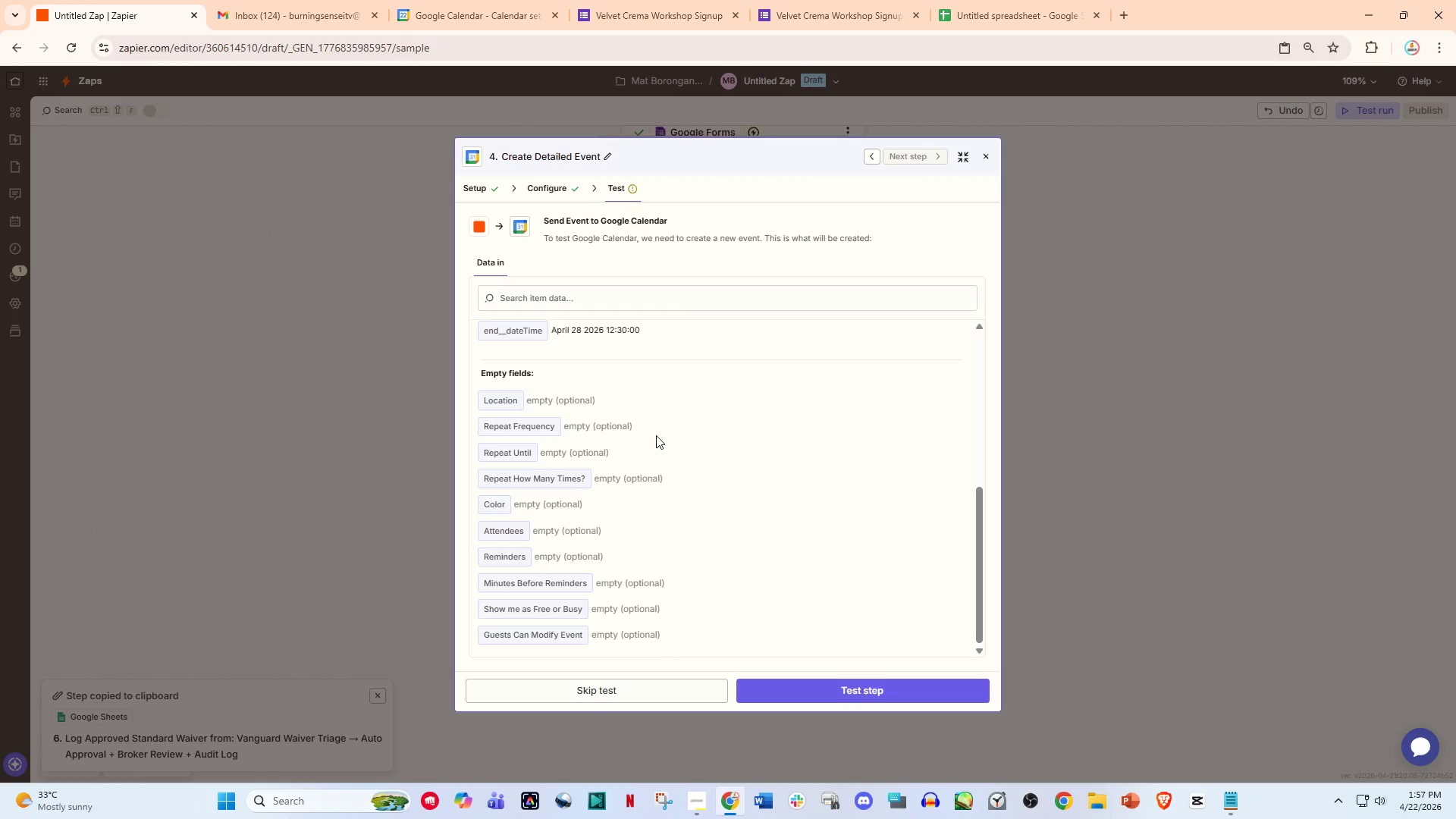 
wait(6.07)
 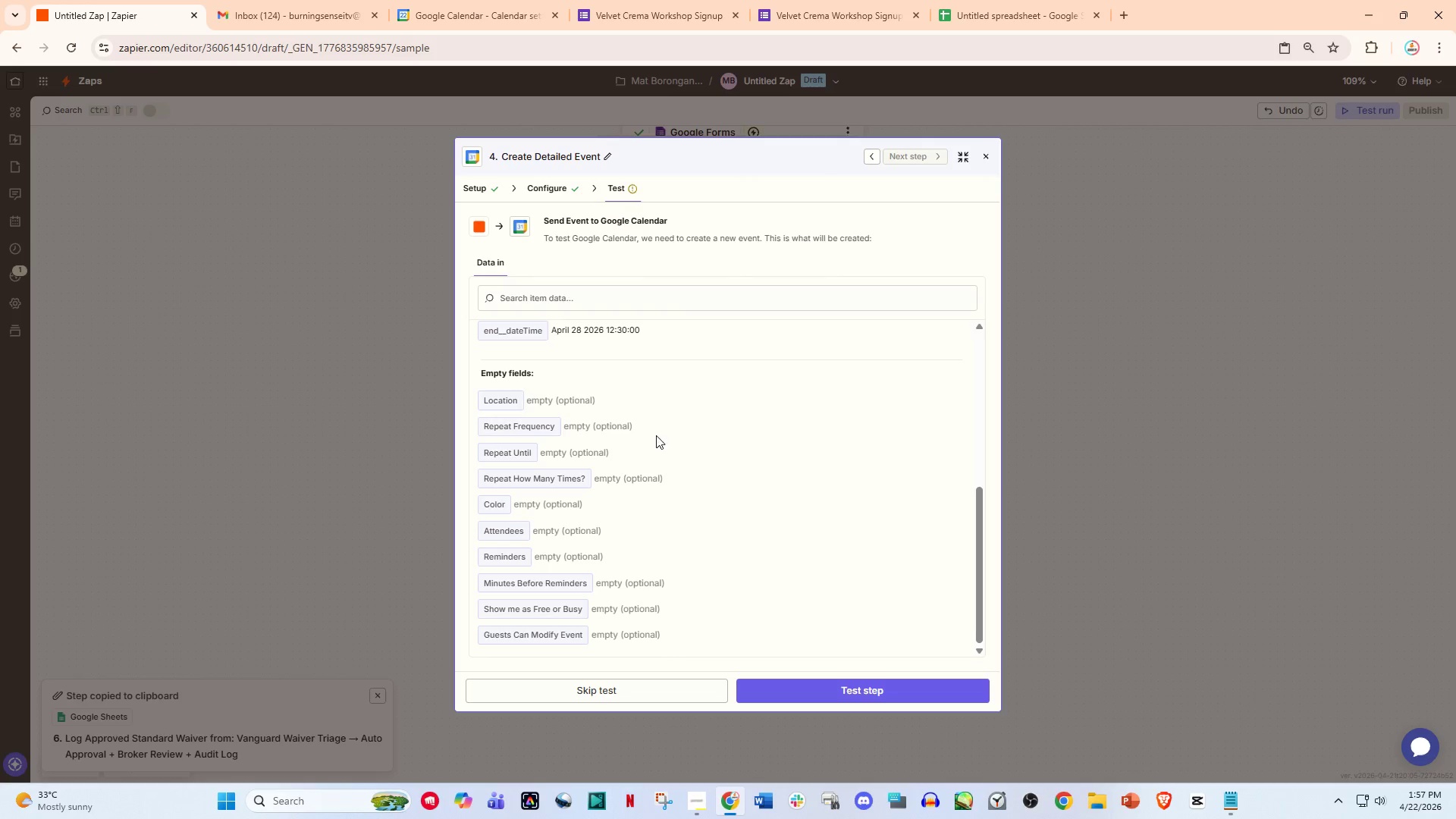 
left_click([544, 190])
 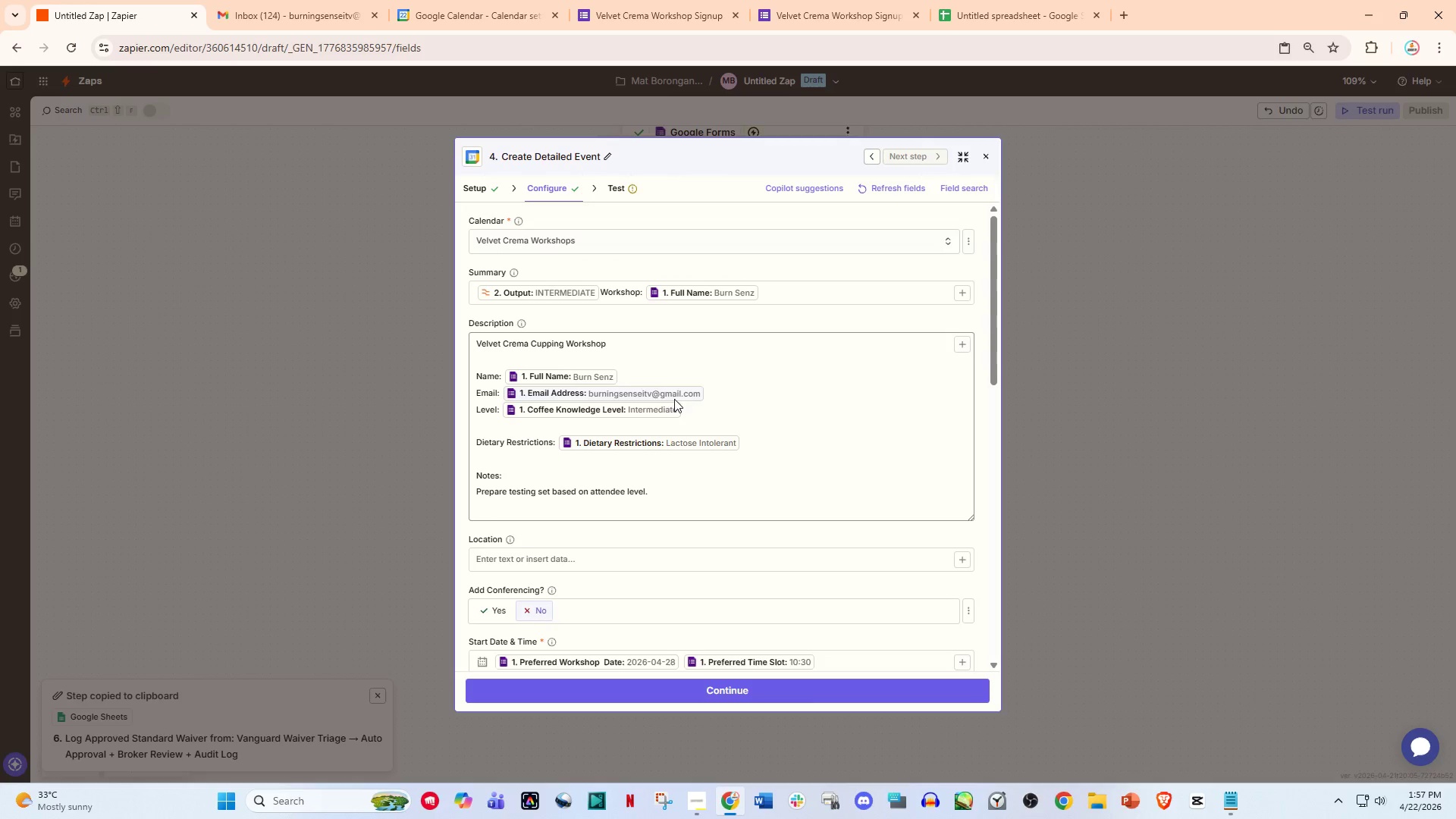 
scroll: coordinate [550, 573], scroll_direction: down, amount: 8.0
 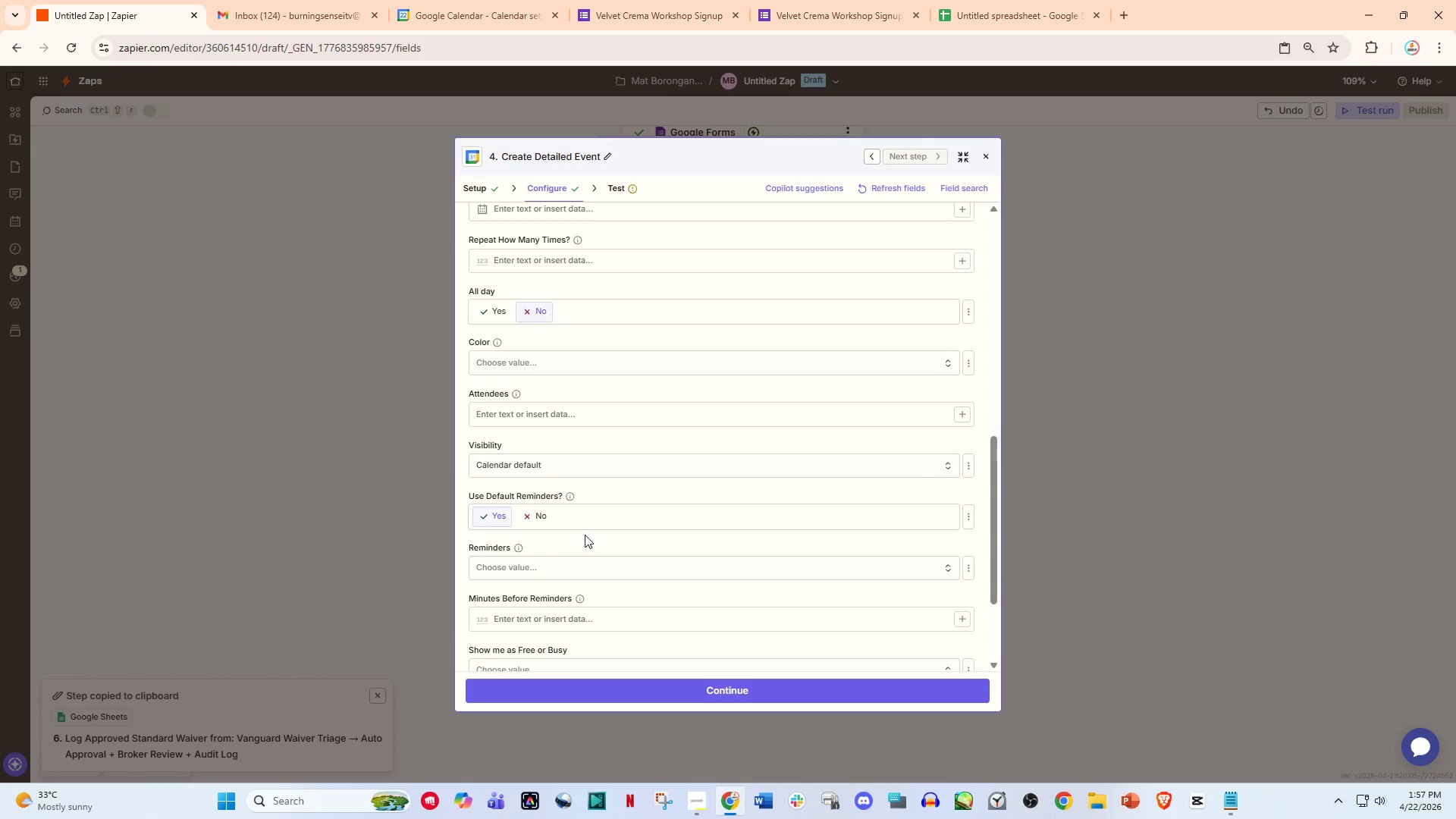 
scroll: coordinate [561, 541], scroll_direction: down, amount: 4.0
 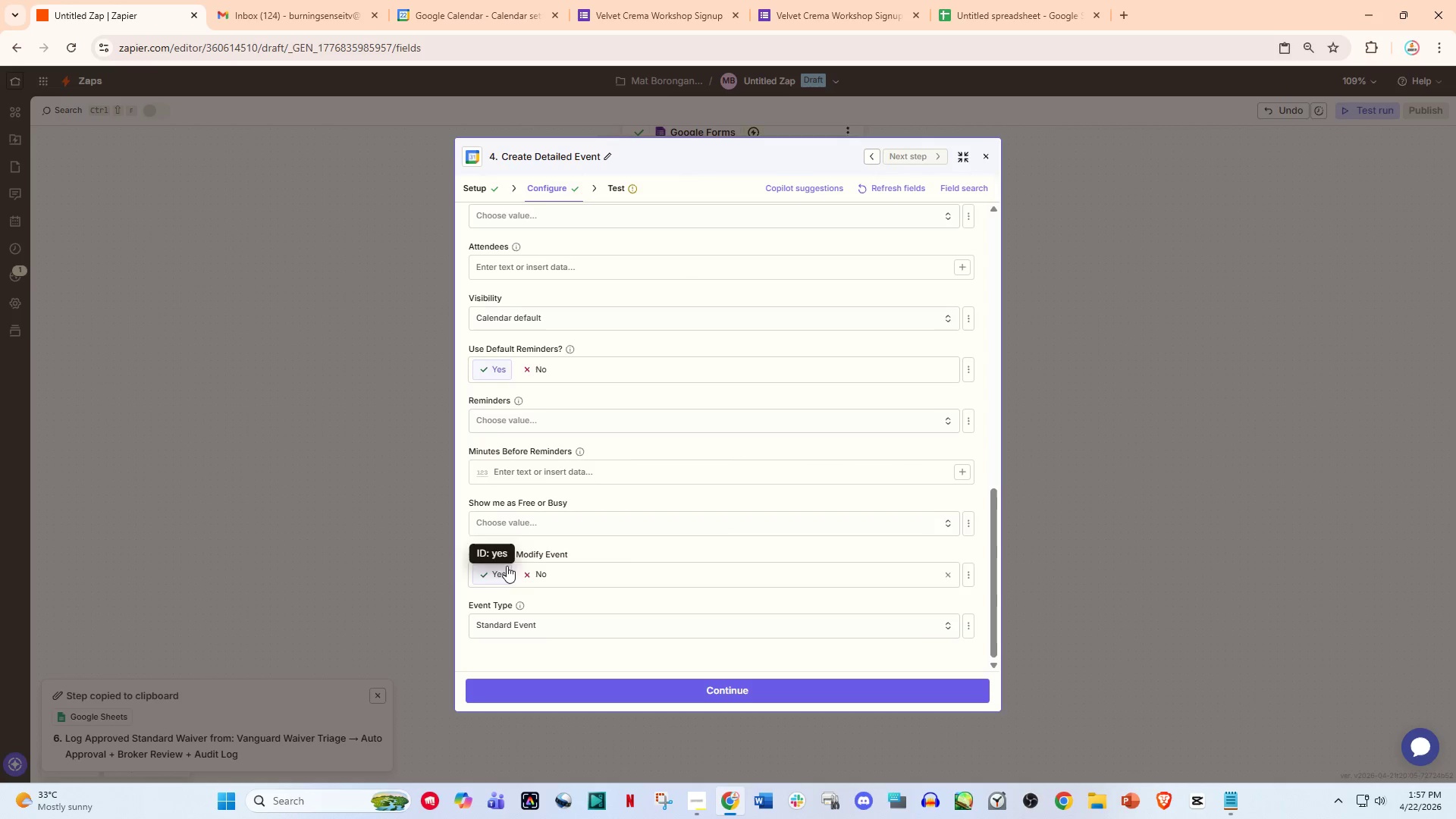 
left_click([516, 628])
 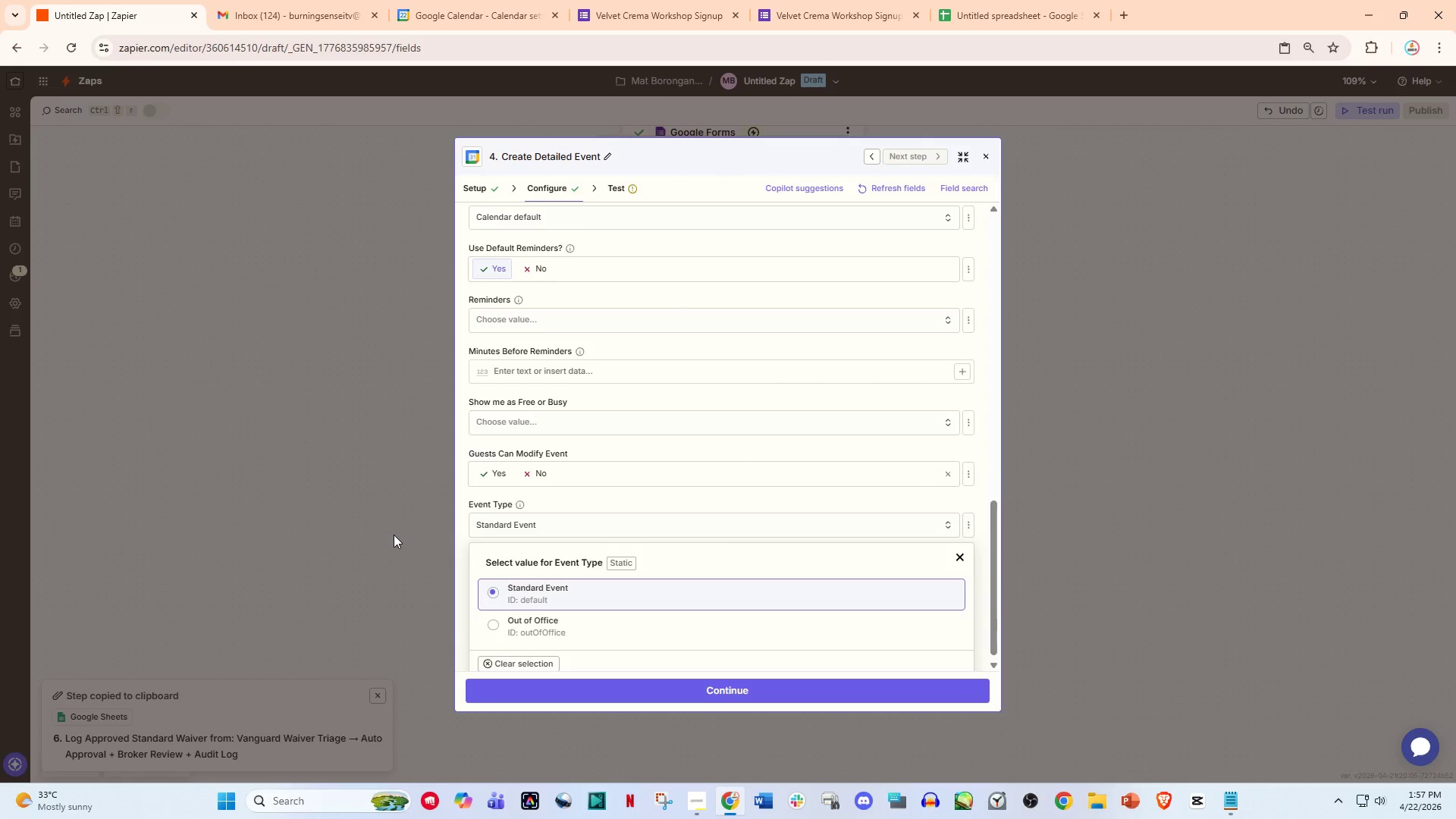 
left_click([394, 534])
 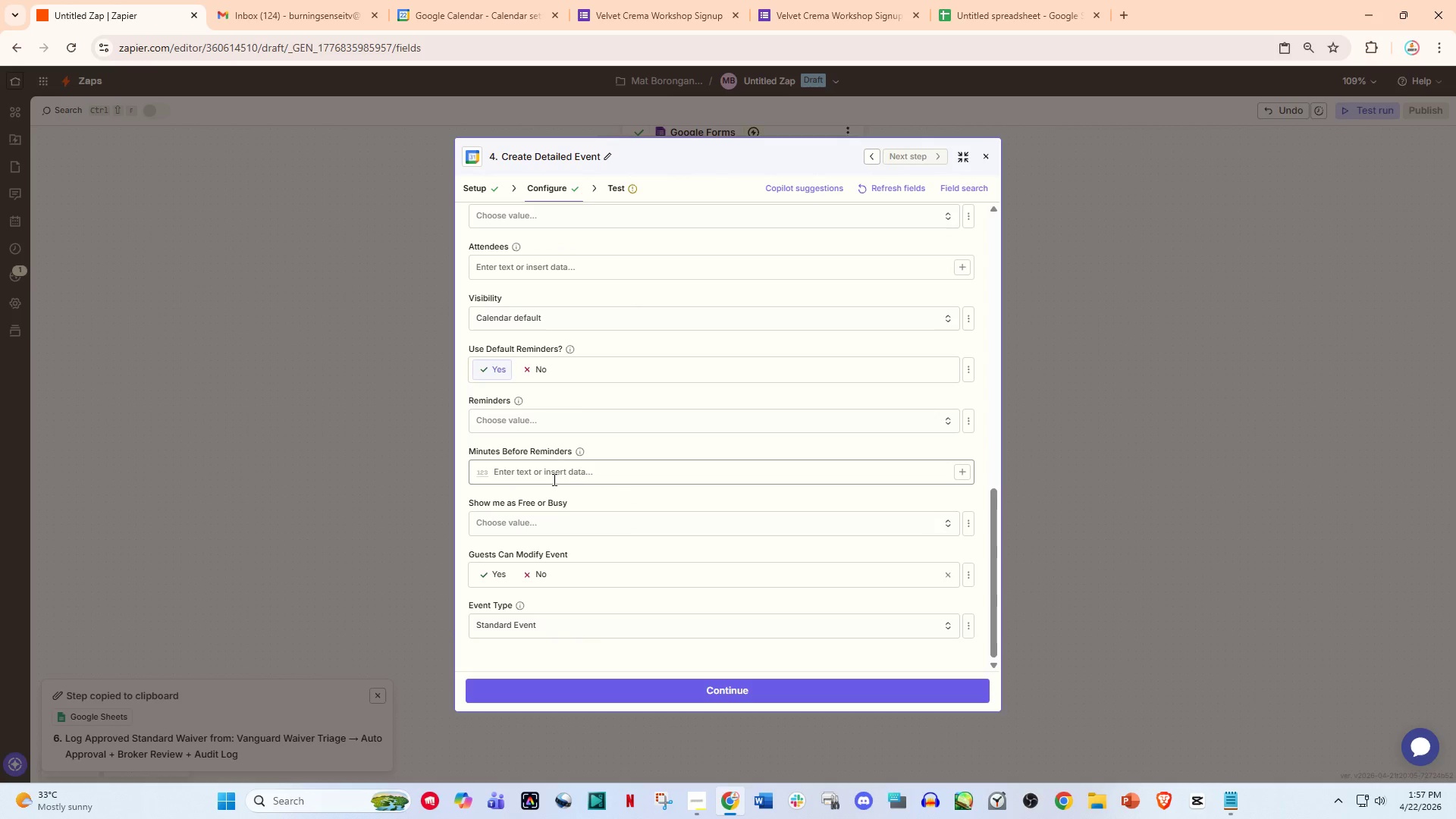 
scroll: coordinate [642, 422], scroll_direction: up, amount: 6.0
 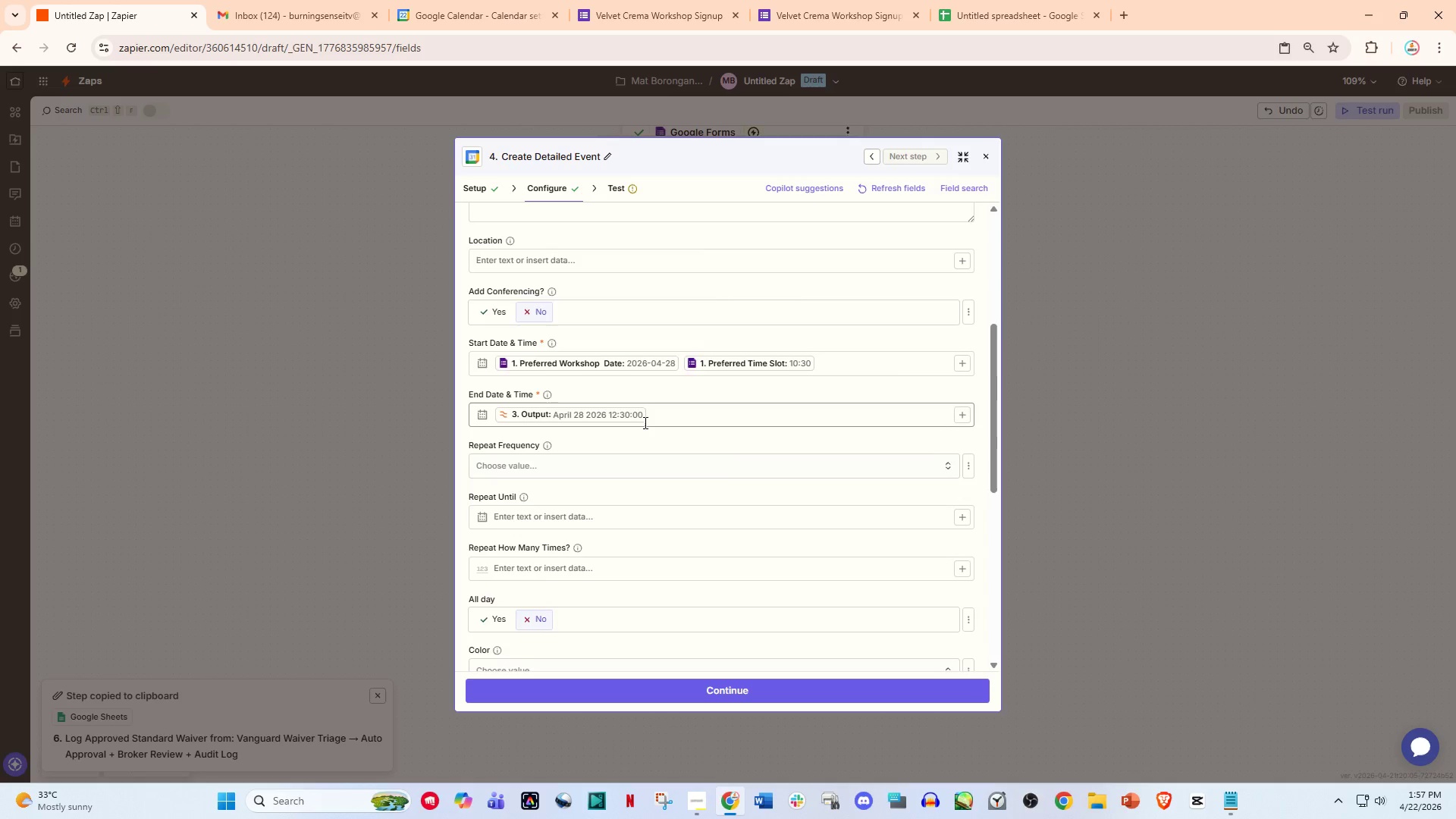 
scroll: coordinate [717, 599], scroll_direction: down, amount: 9.0
 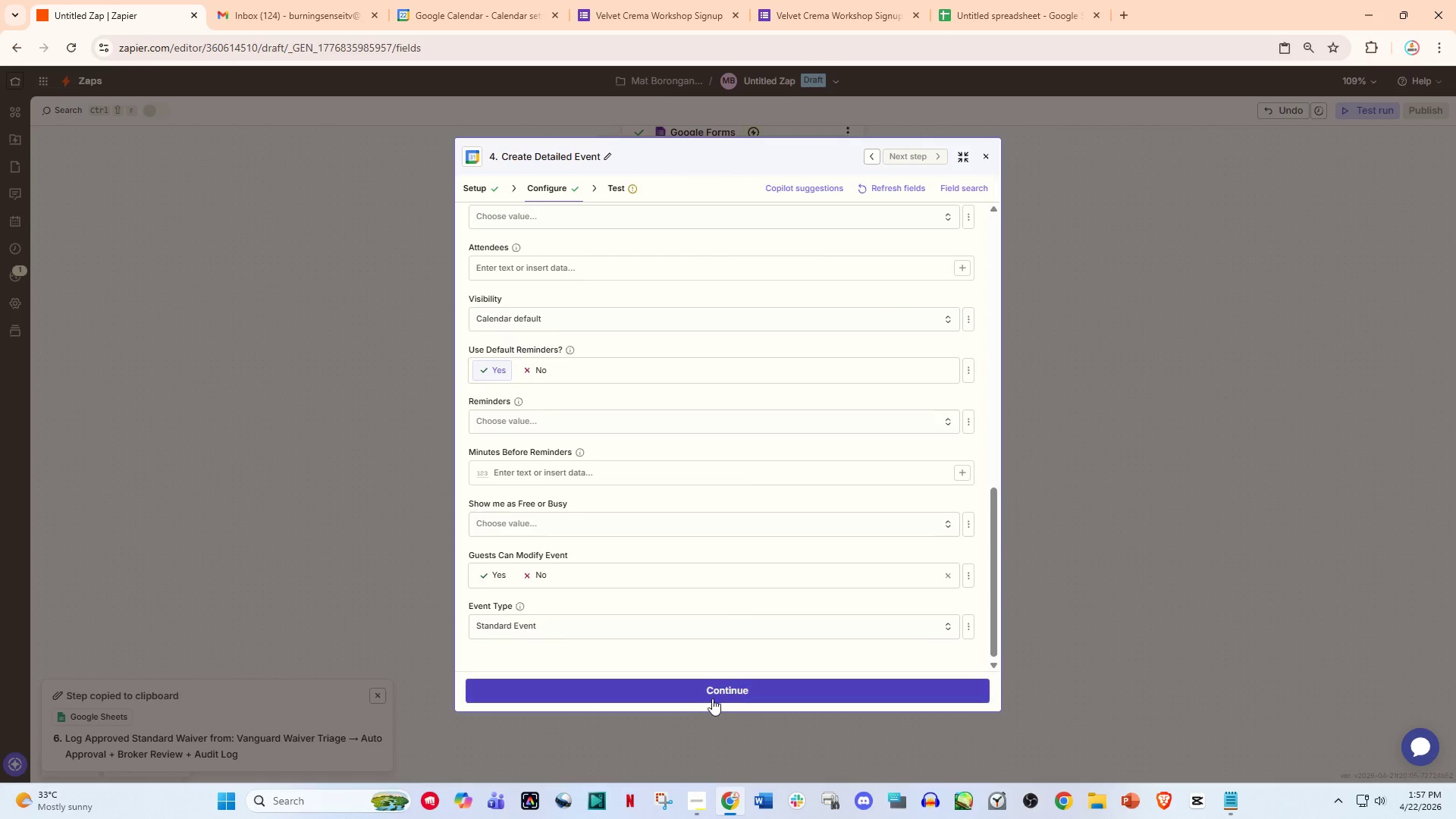 
left_click([712, 698])
 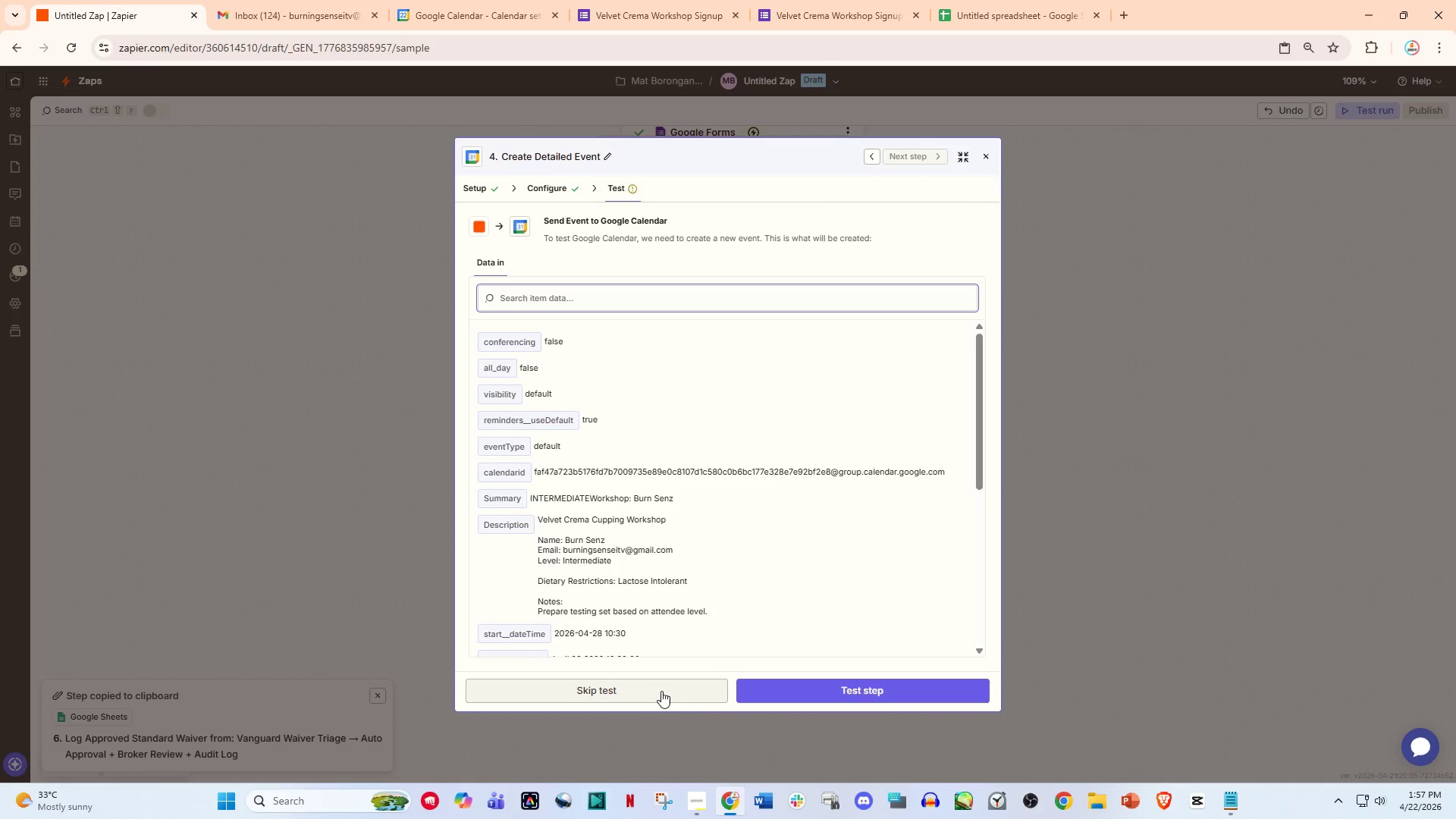 
left_click([815, 687])
 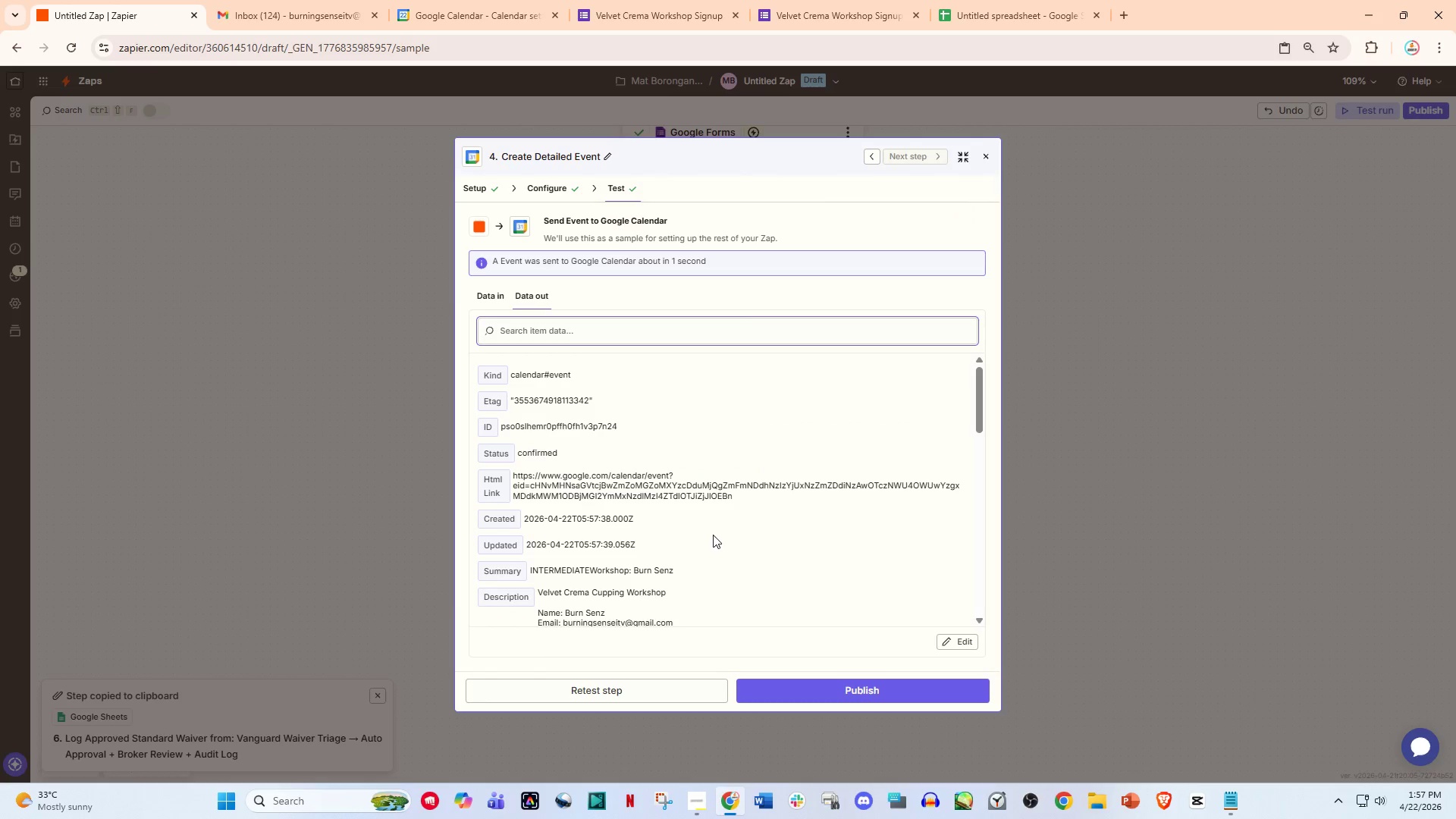 
wait(5.33)
 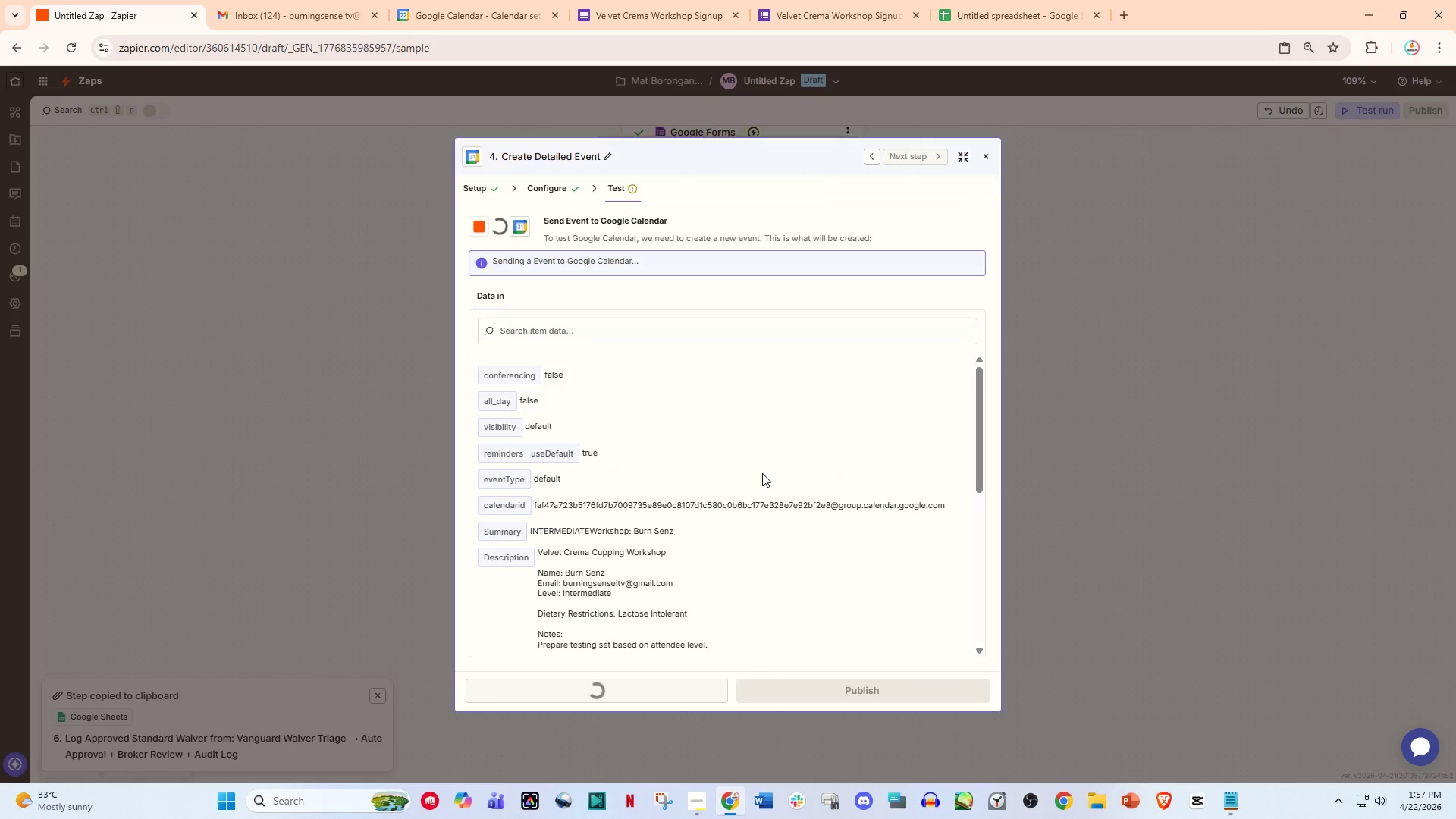 
scroll: coordinate [666, 523], scroll_direction: down, amount: 6.0
 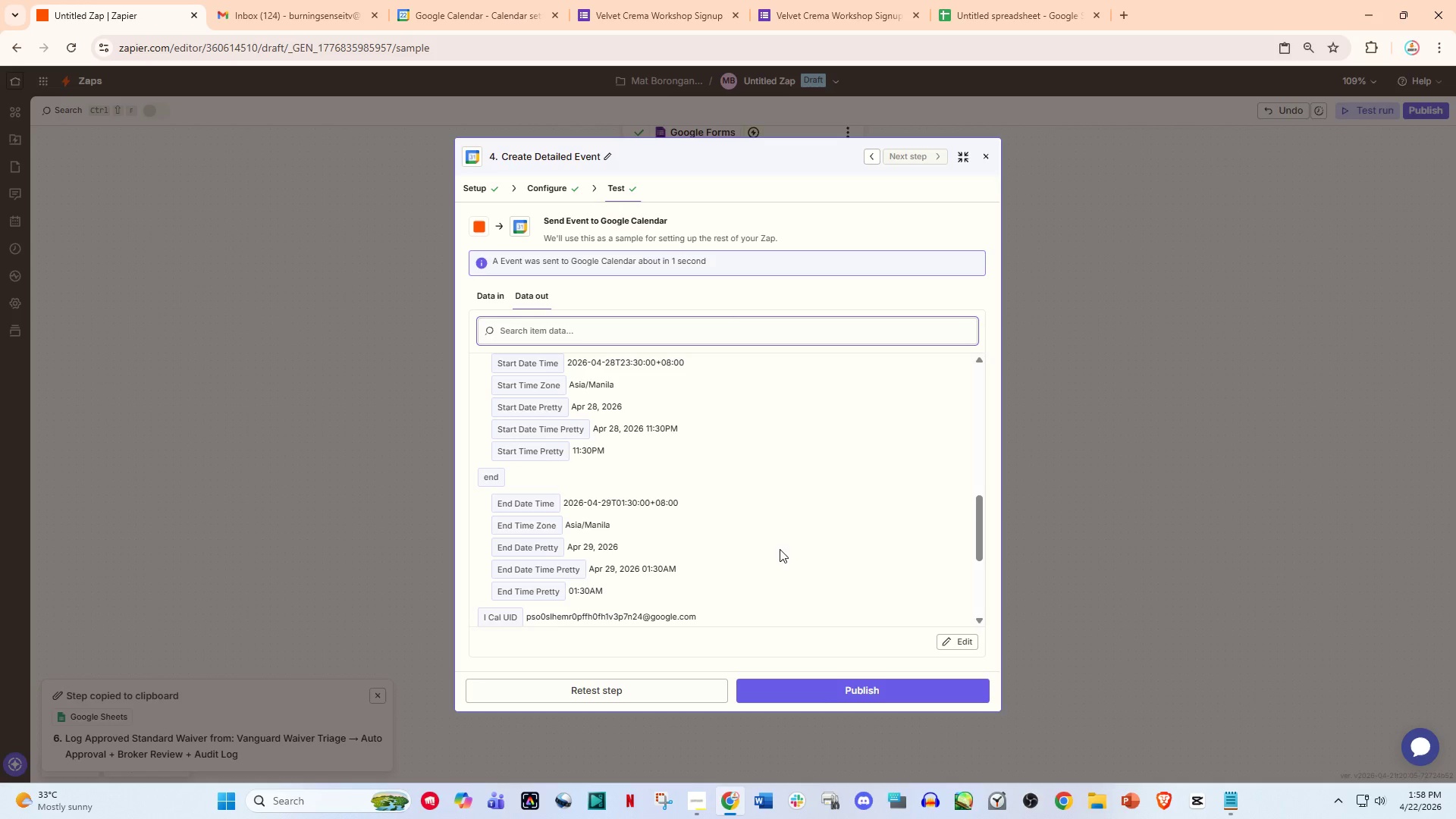 
wait(22.68)
 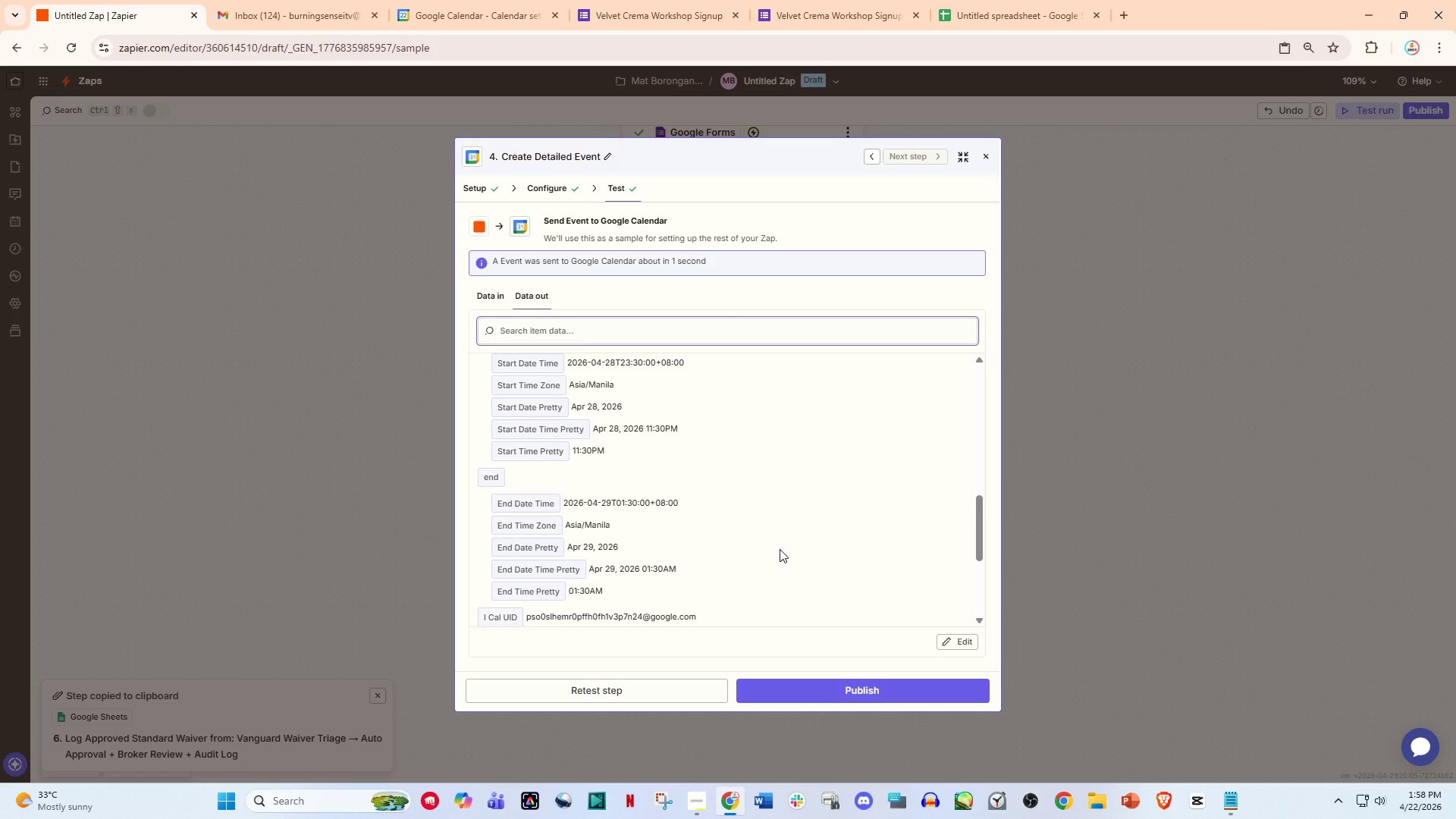 
left_click([981, 155])
 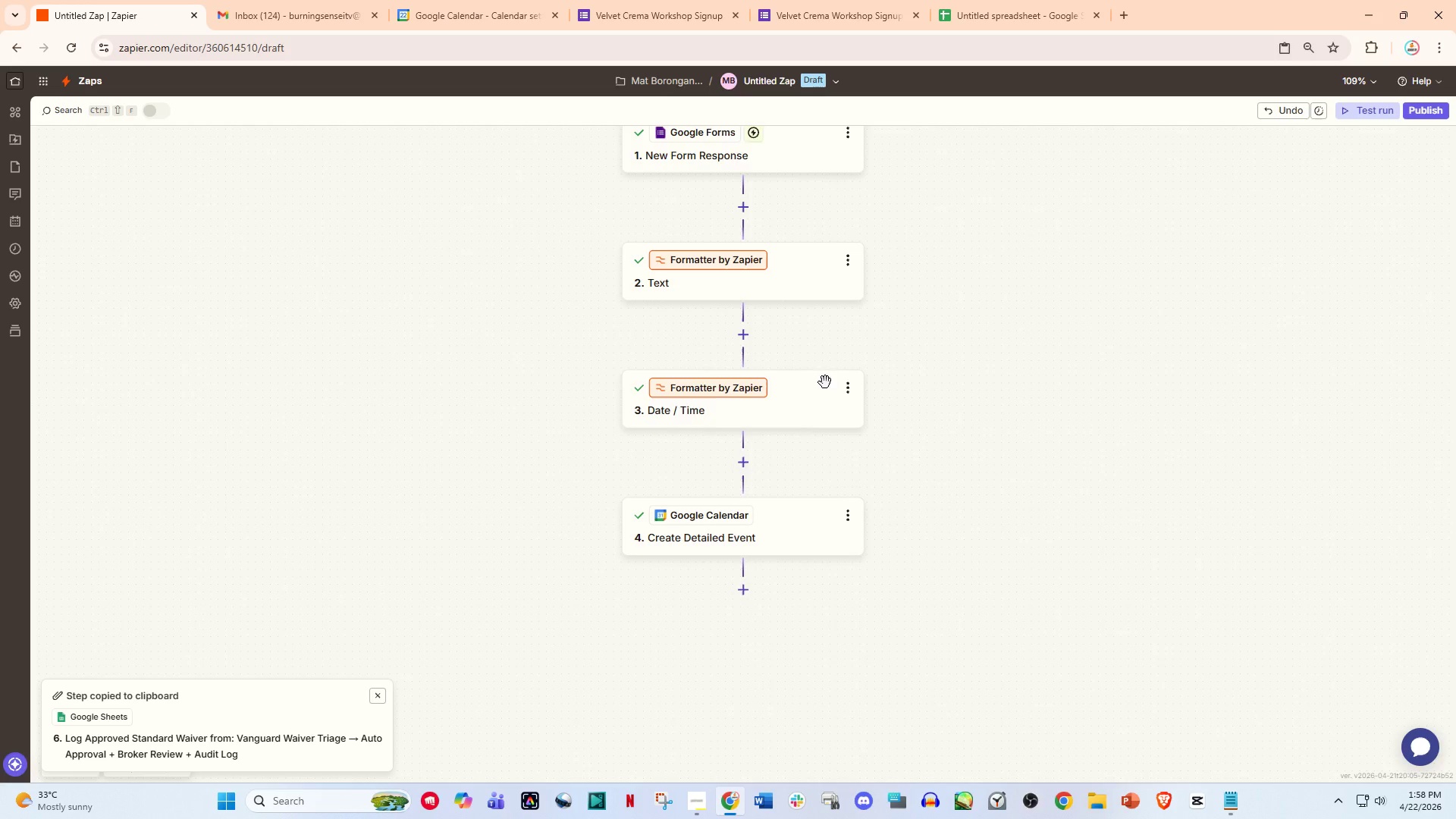 
scroll: coordinate [818, 414], scroll_direction: down, amount: 2.0
 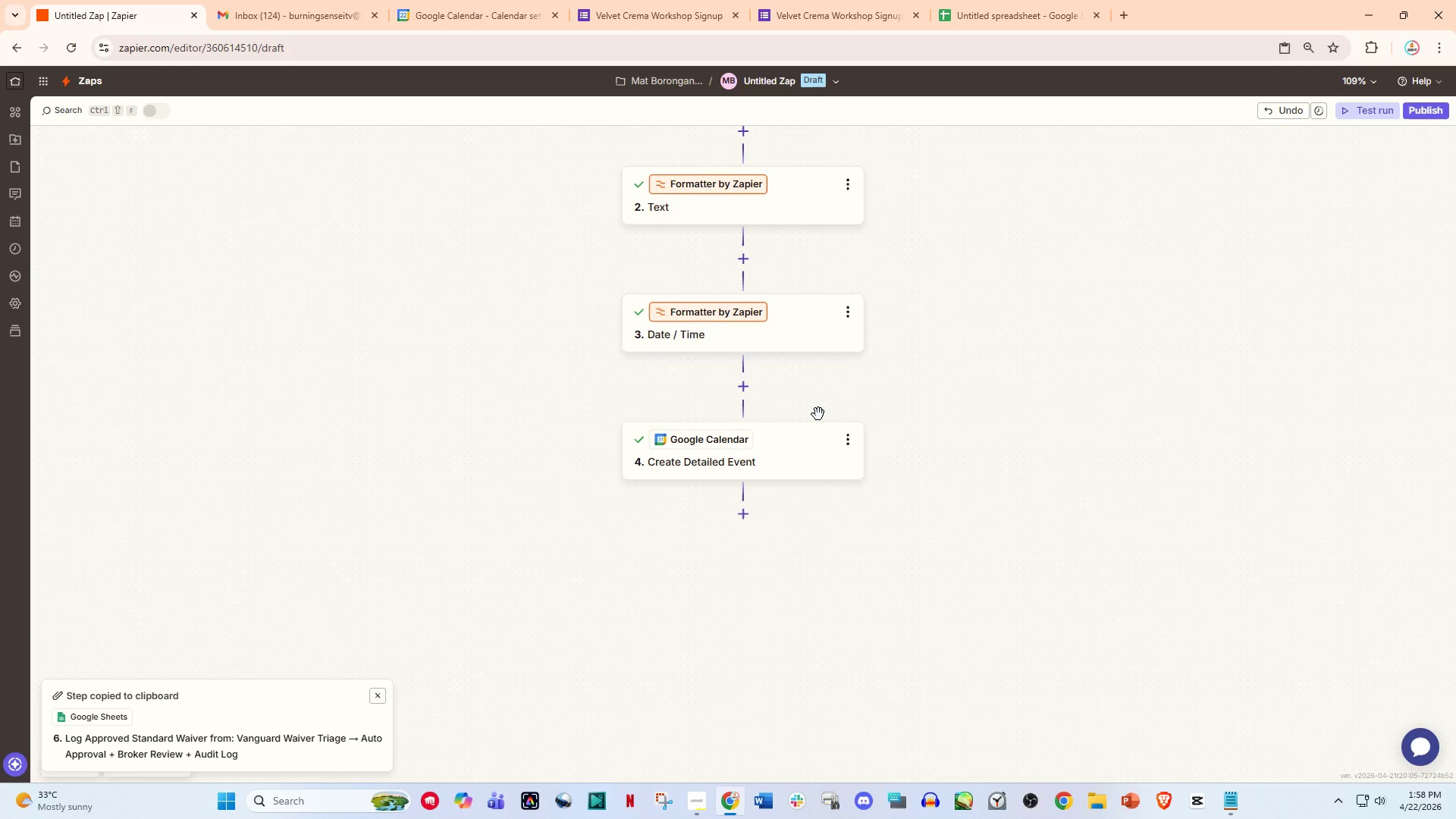 
wait(29.89)
 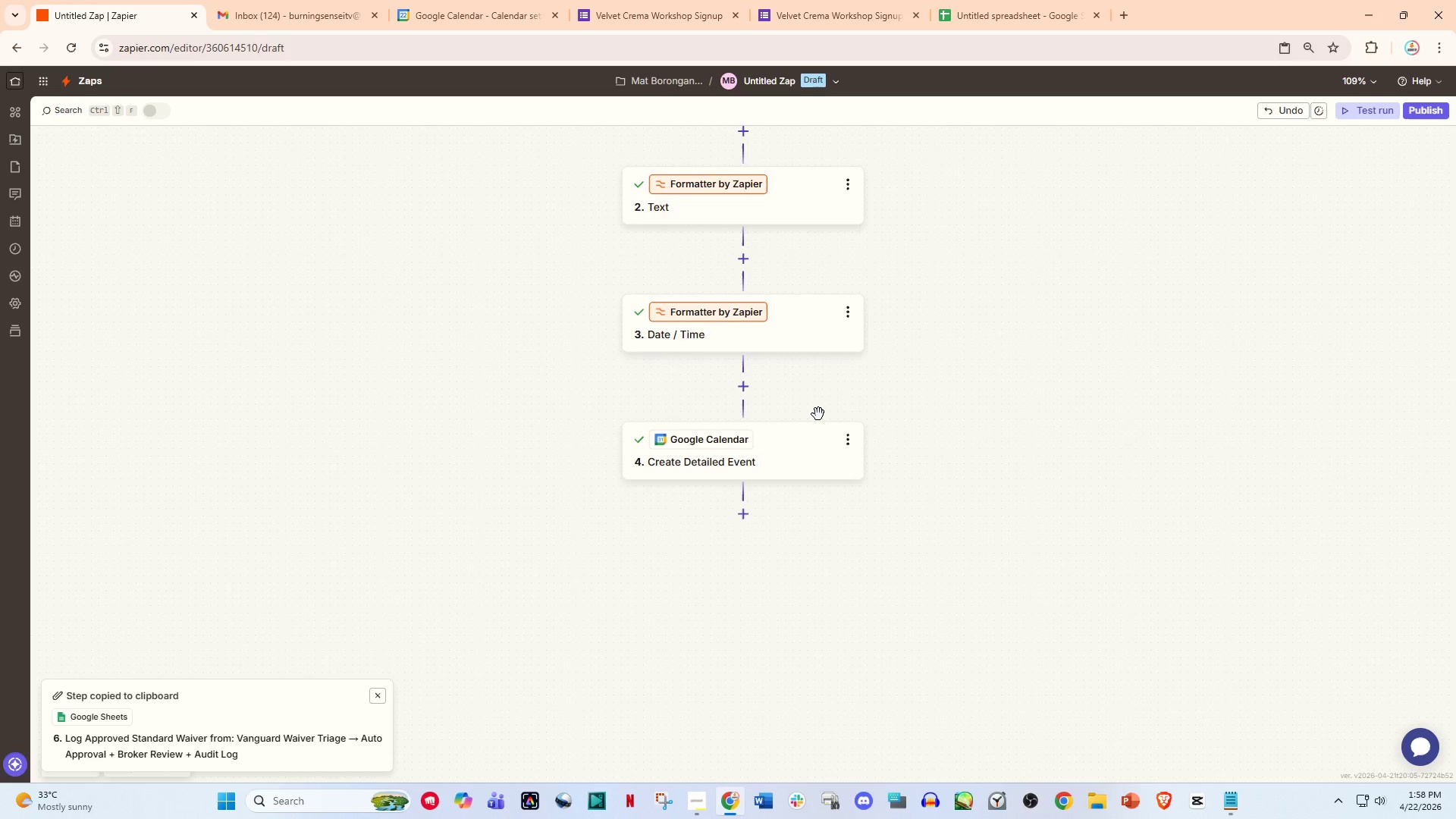 
left_click([789, 443])
 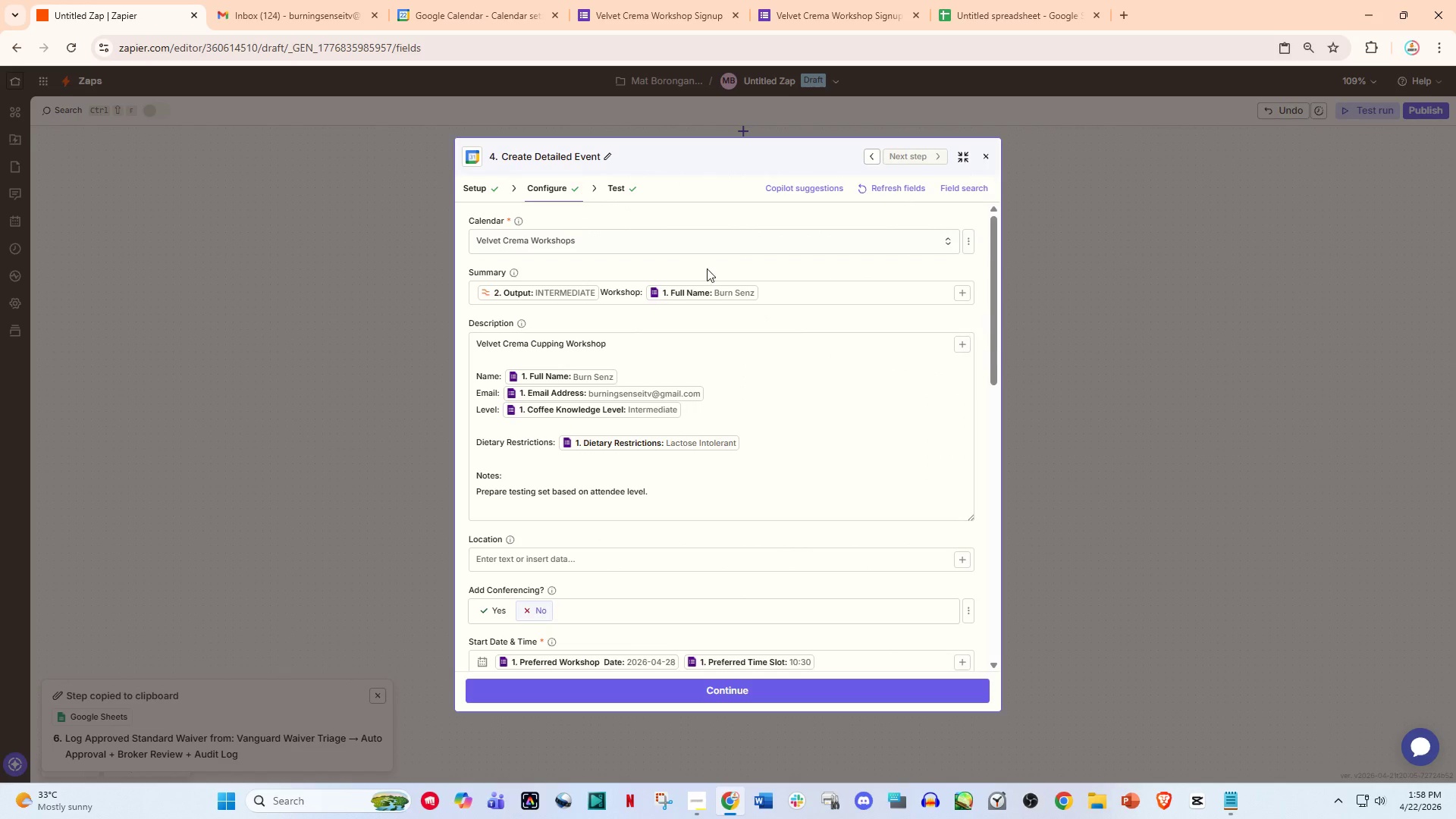 
scroll: coordinate [812, 485], scroll_direction: down, amount: 4.0
 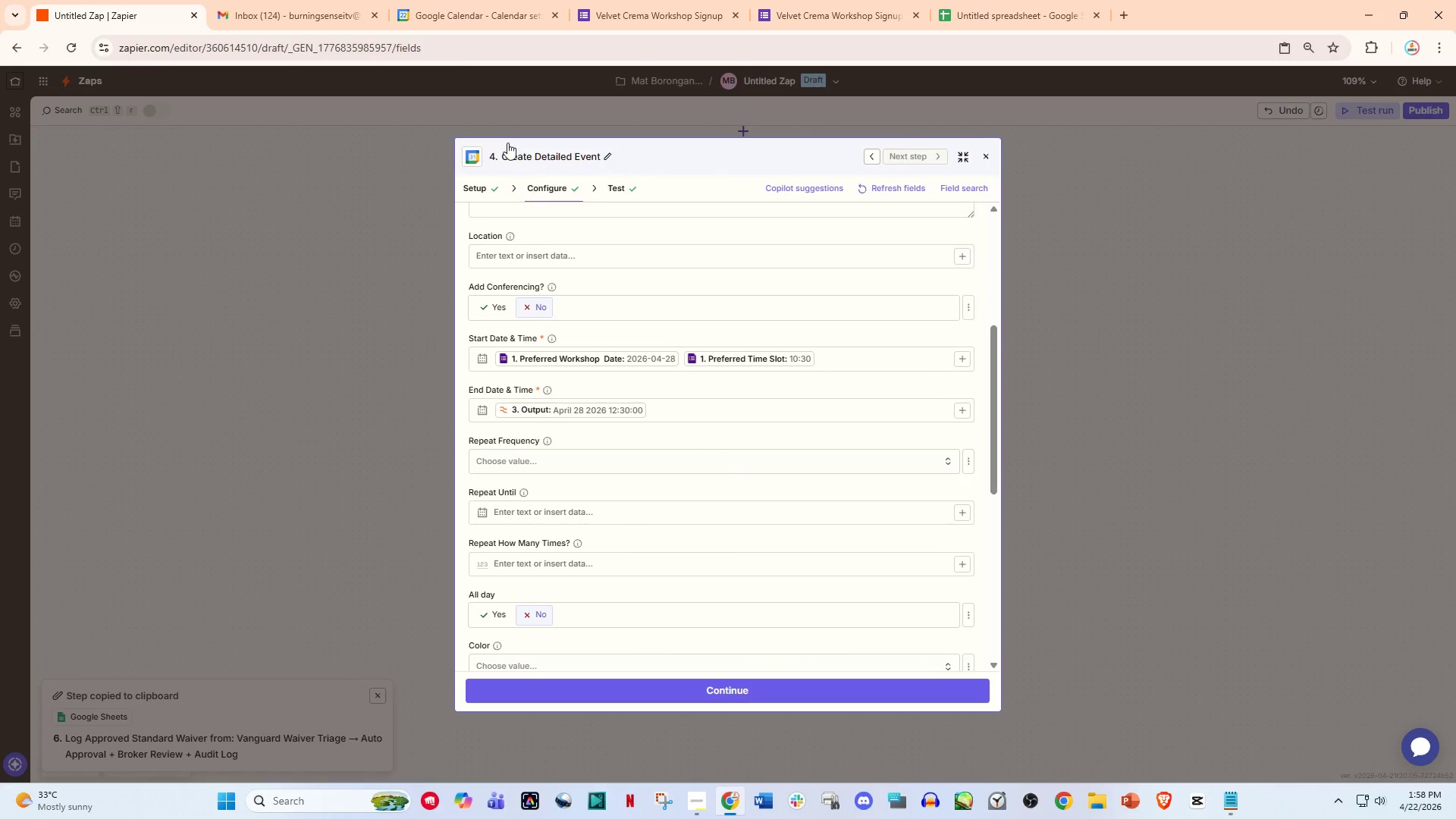 
left_click([497, 0])
 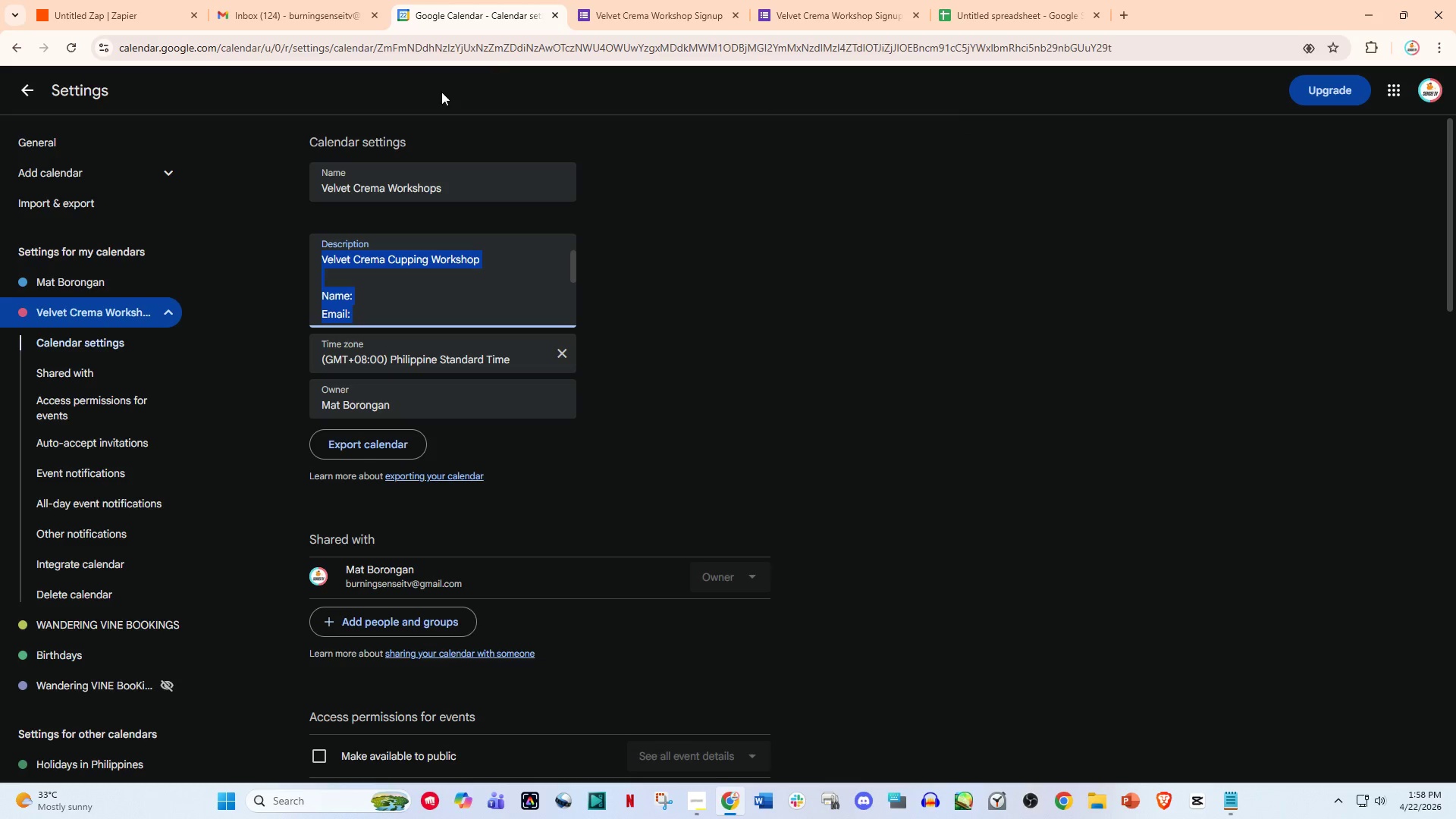 
left_click([14, 94])
 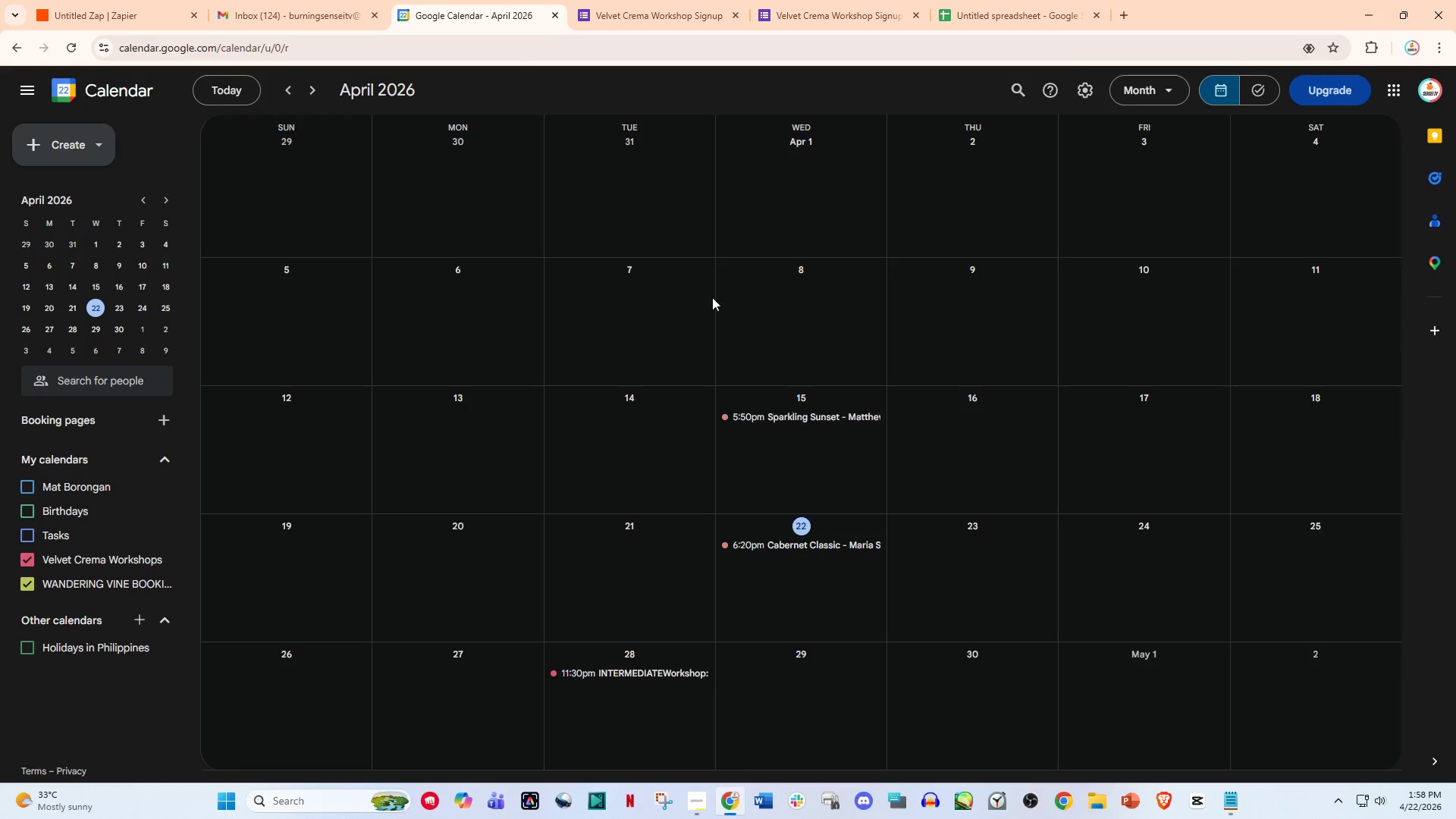 
scroll: coordinate [872, 392], scroll_direction: down, amount: 1.0
 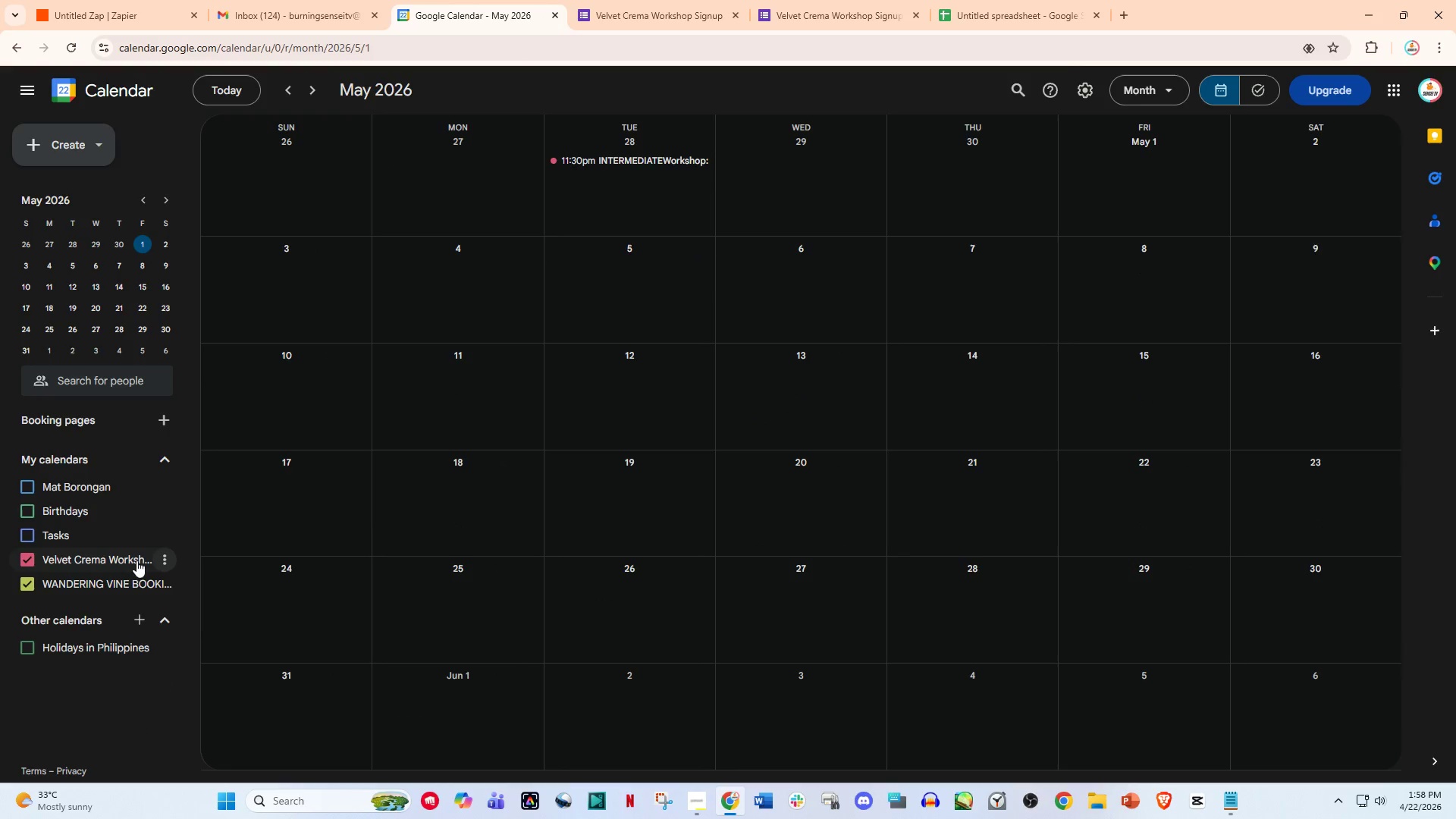 
left_click([107, 560])
 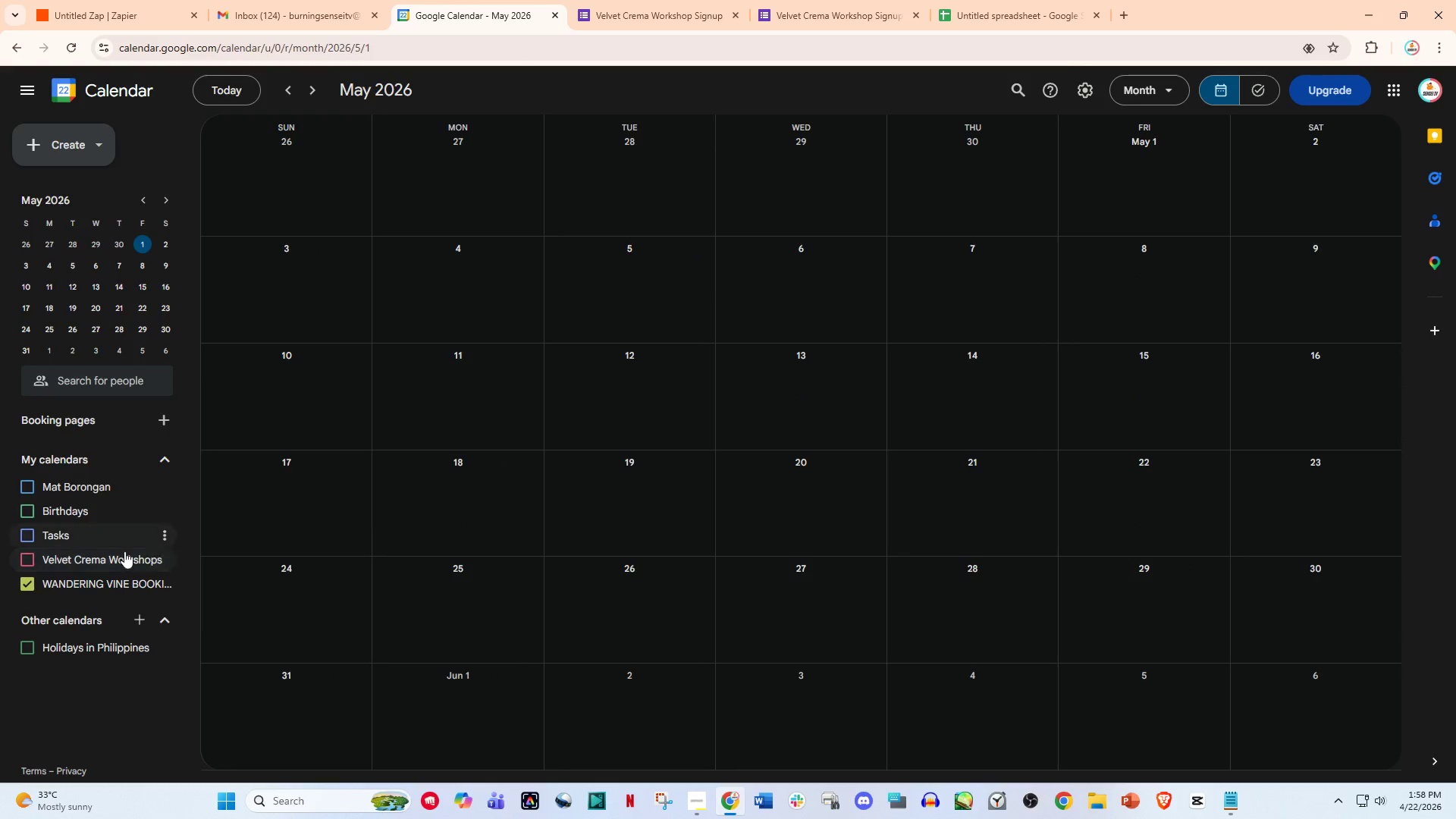 
left_click([93, 561])
 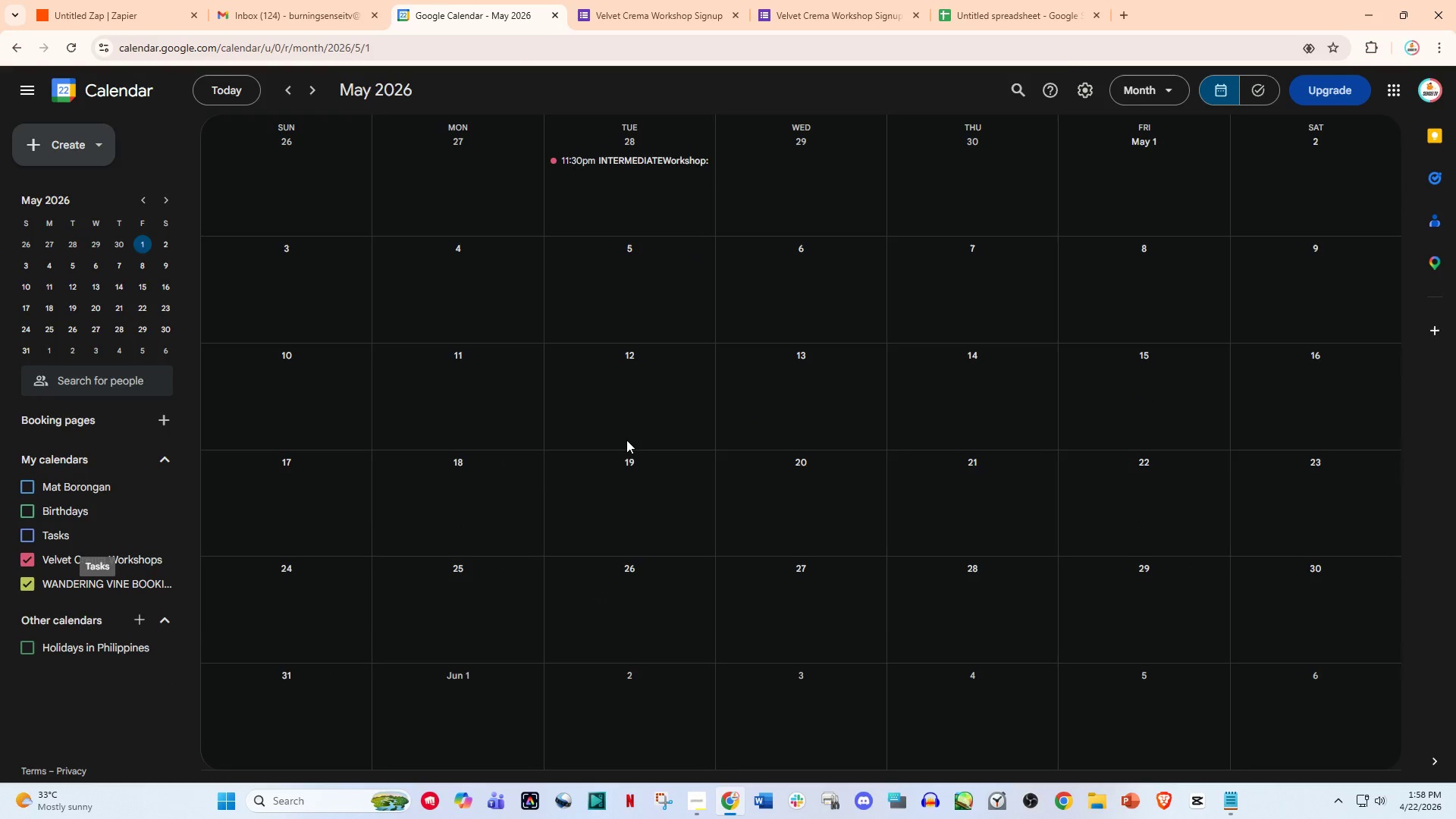 
scroll: coordinate [630, 439], scroll_direction: up, amount: 1.0
 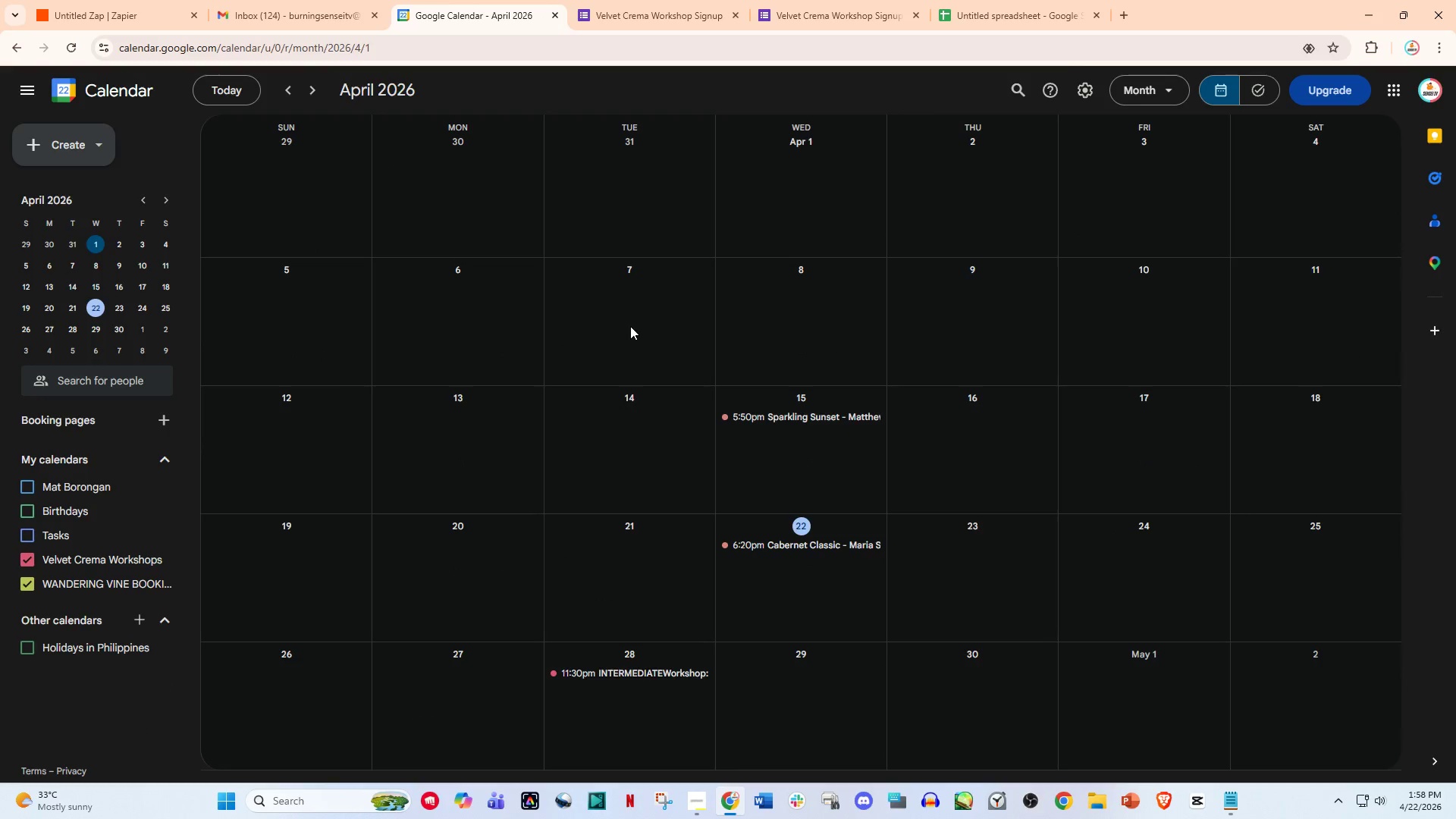 
scroll: coordinate [627, 343], scroll_direction: down, amount: 1.0
 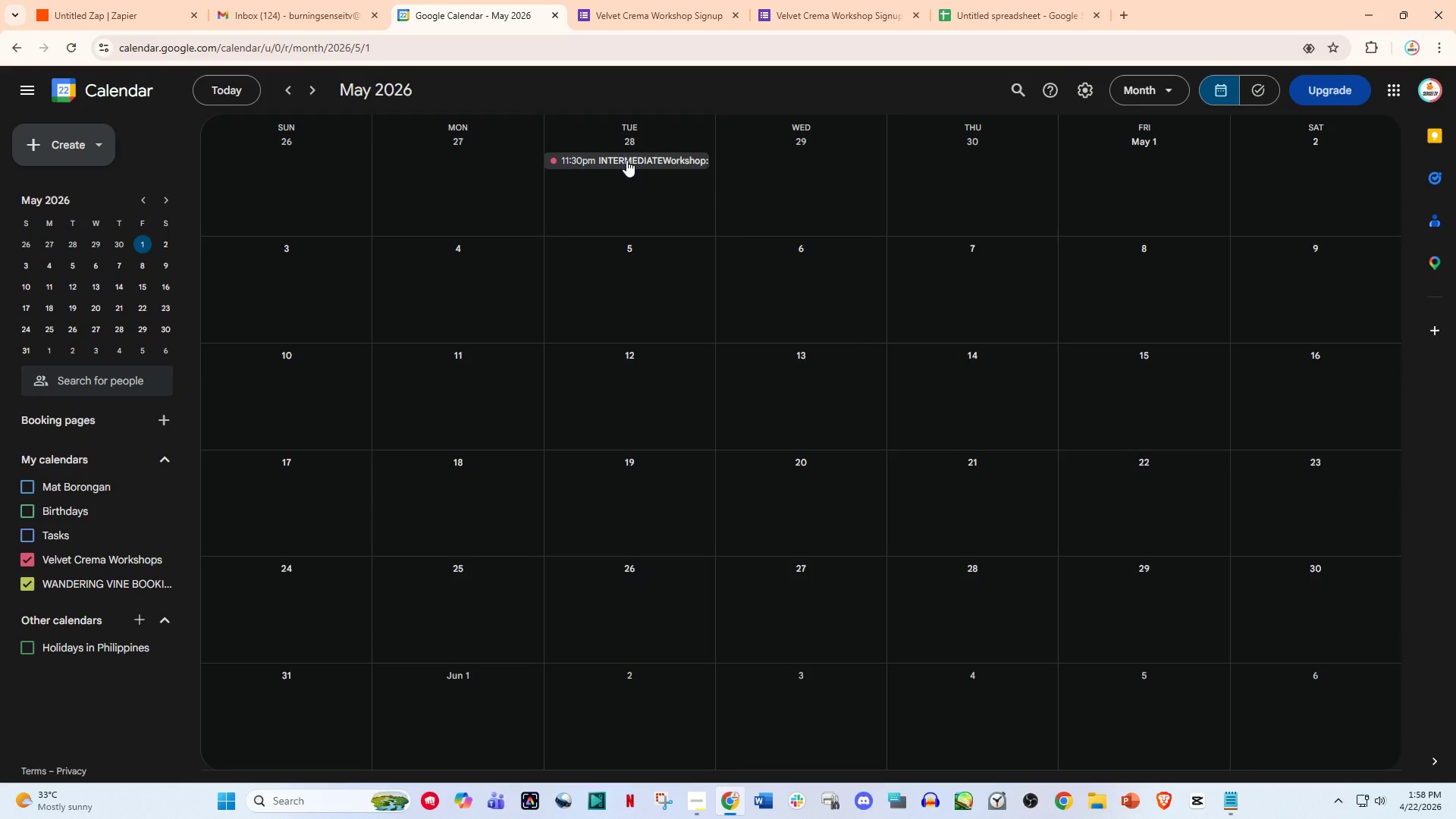 
left_click([626, 160])
 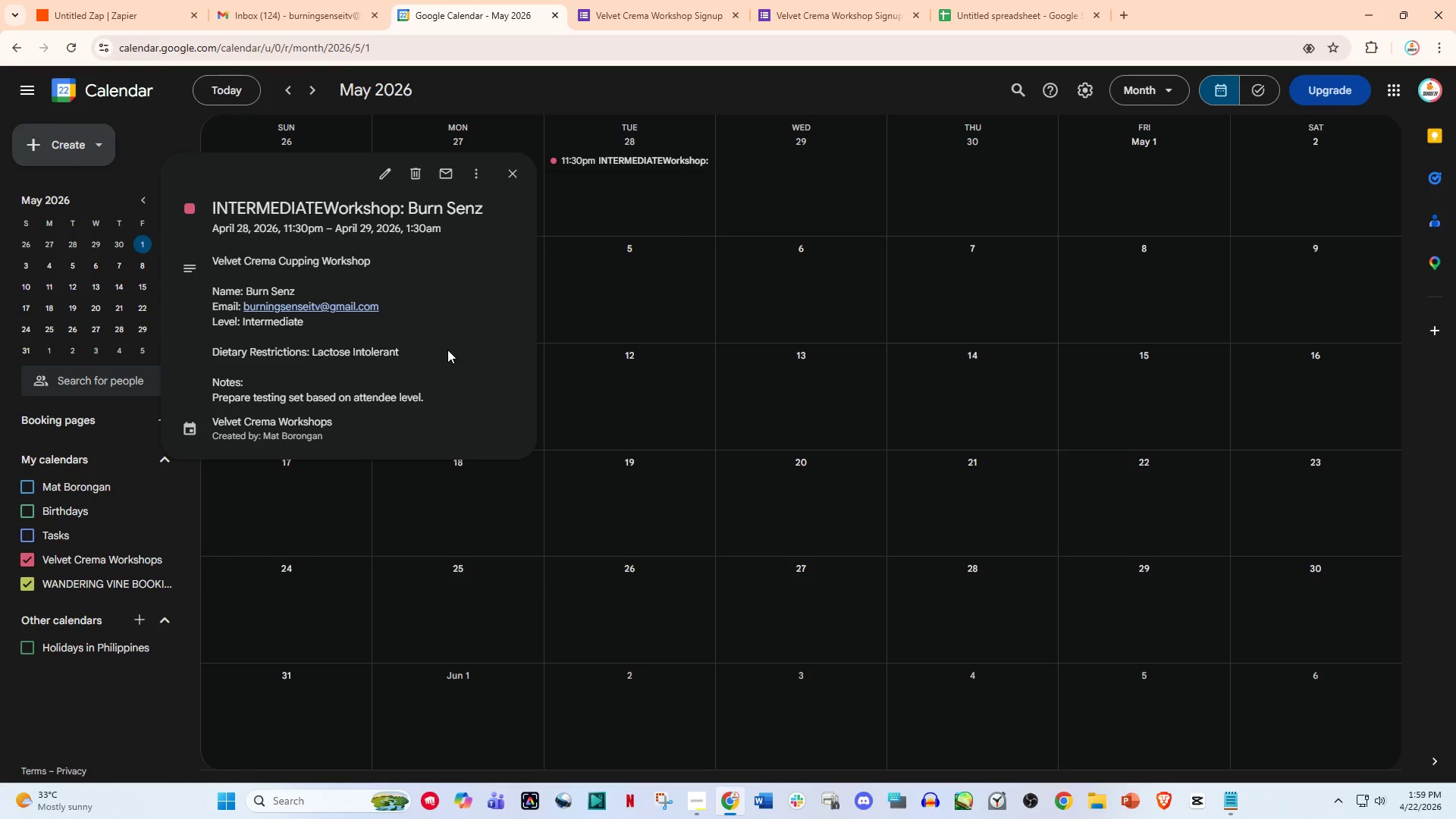 
wait(22.95)
 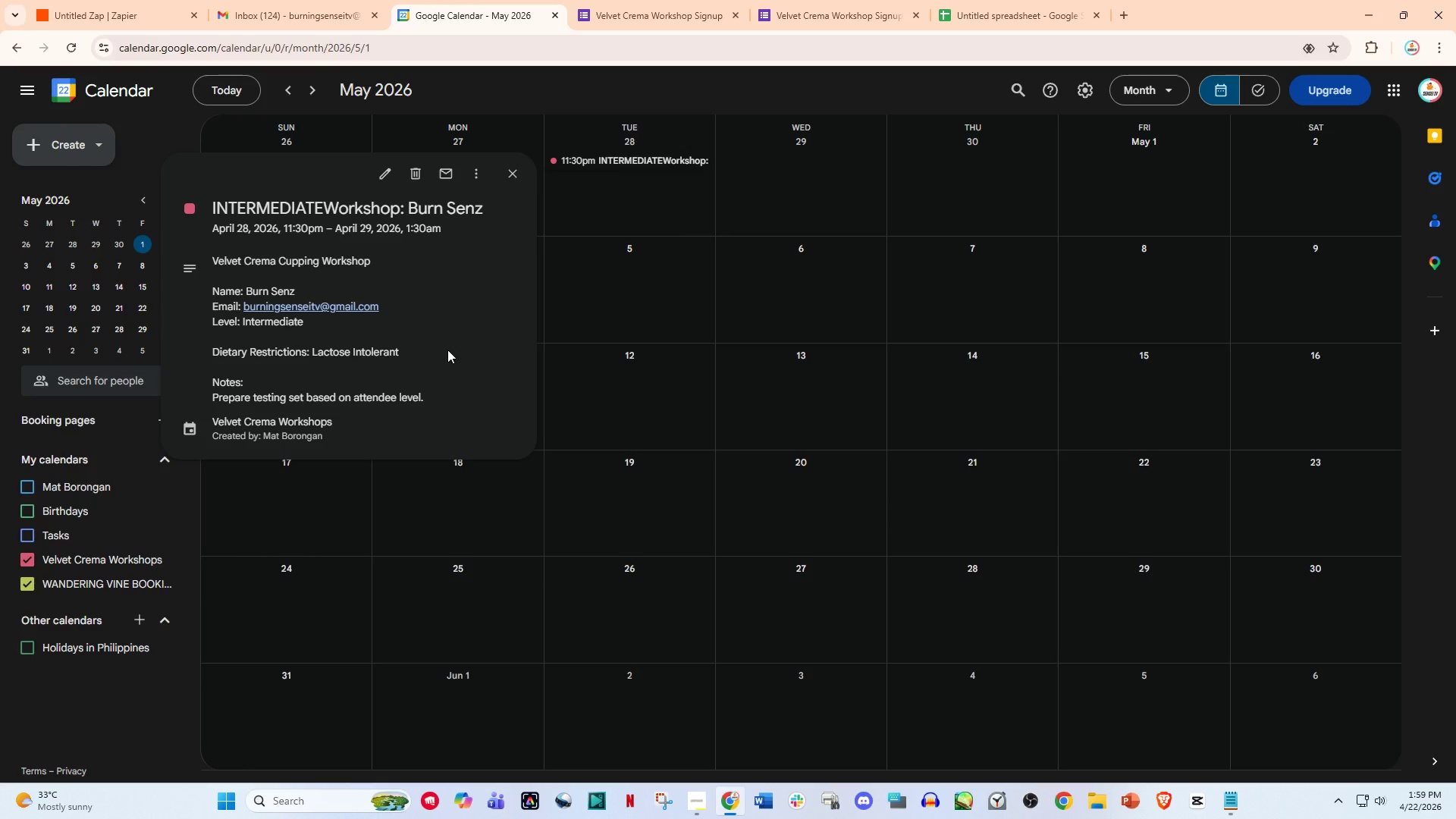 
left_click([511, 177])
 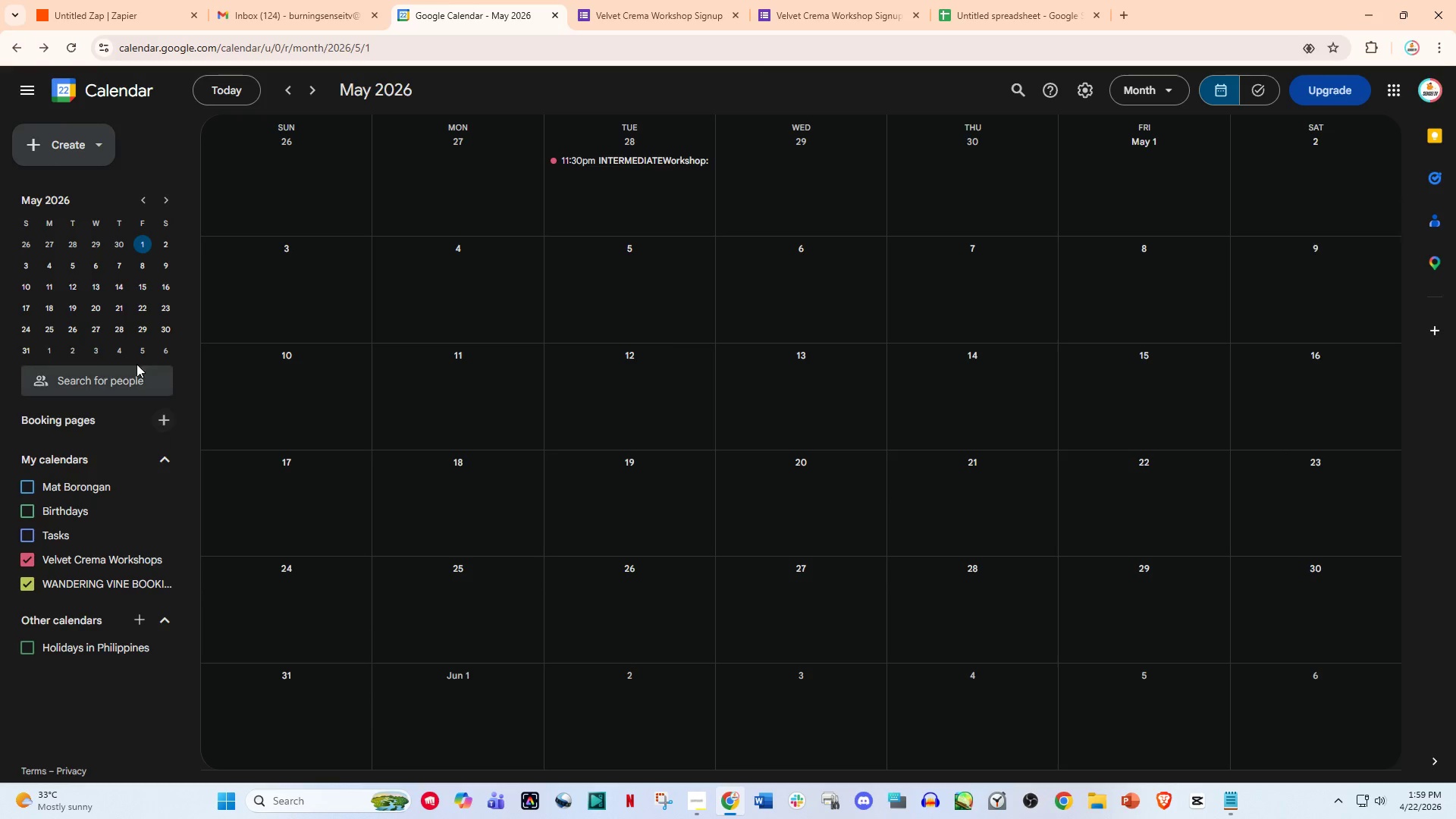 
scroll: coordinate [144, 337], scroll_direction: up, amount: 1.0
 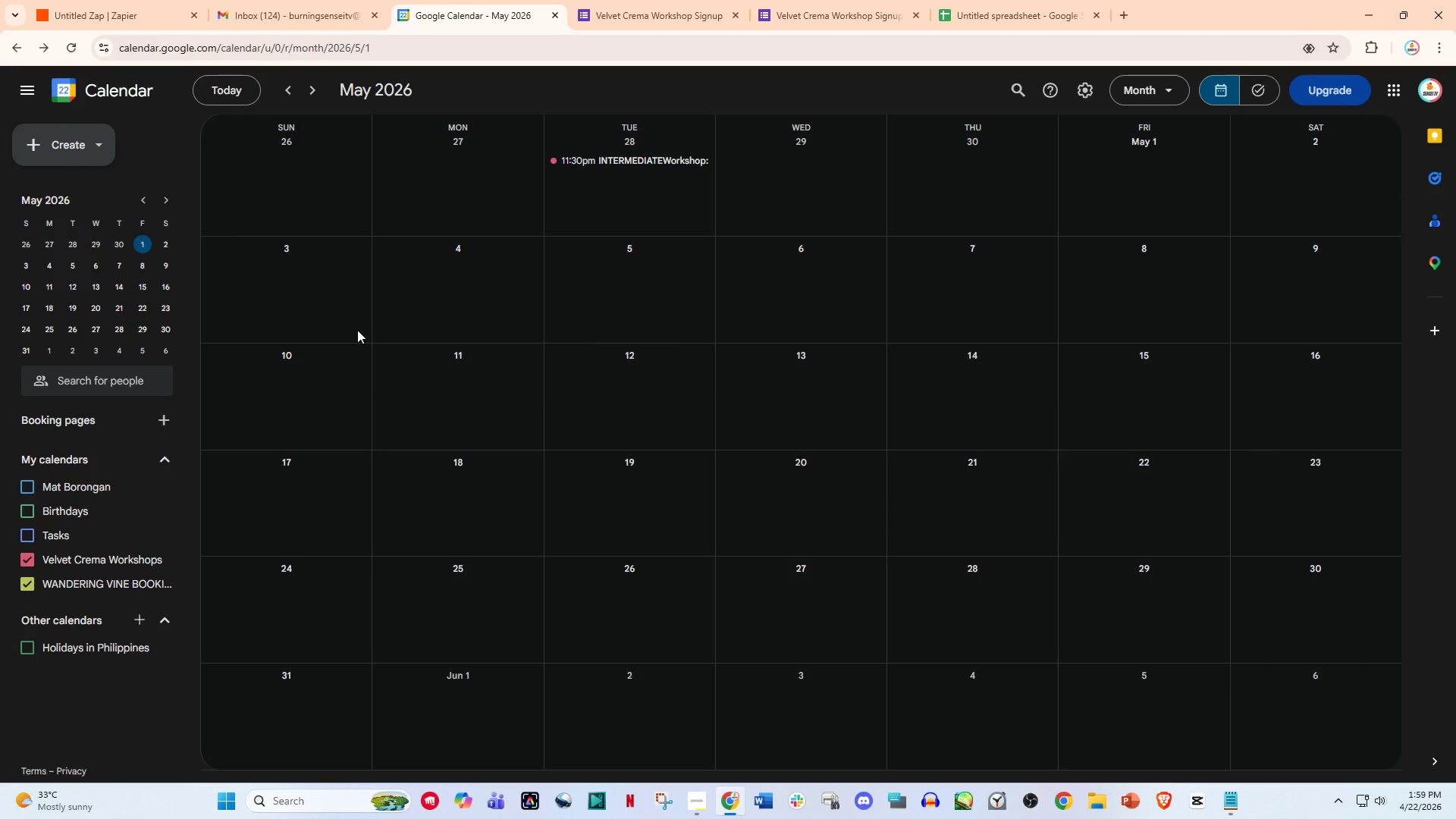 
wait(39.86)
 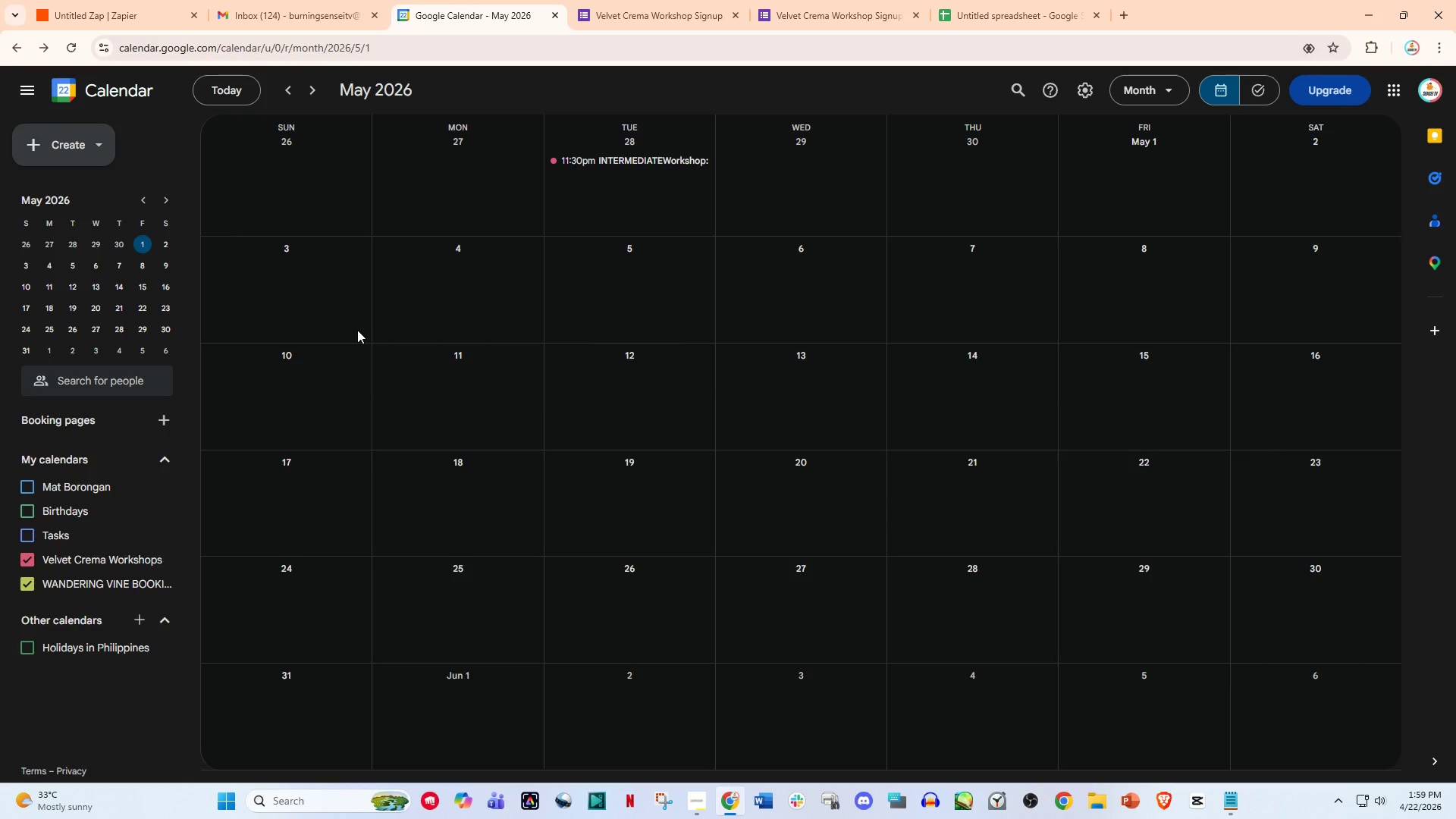 
double_click([510, 0])
 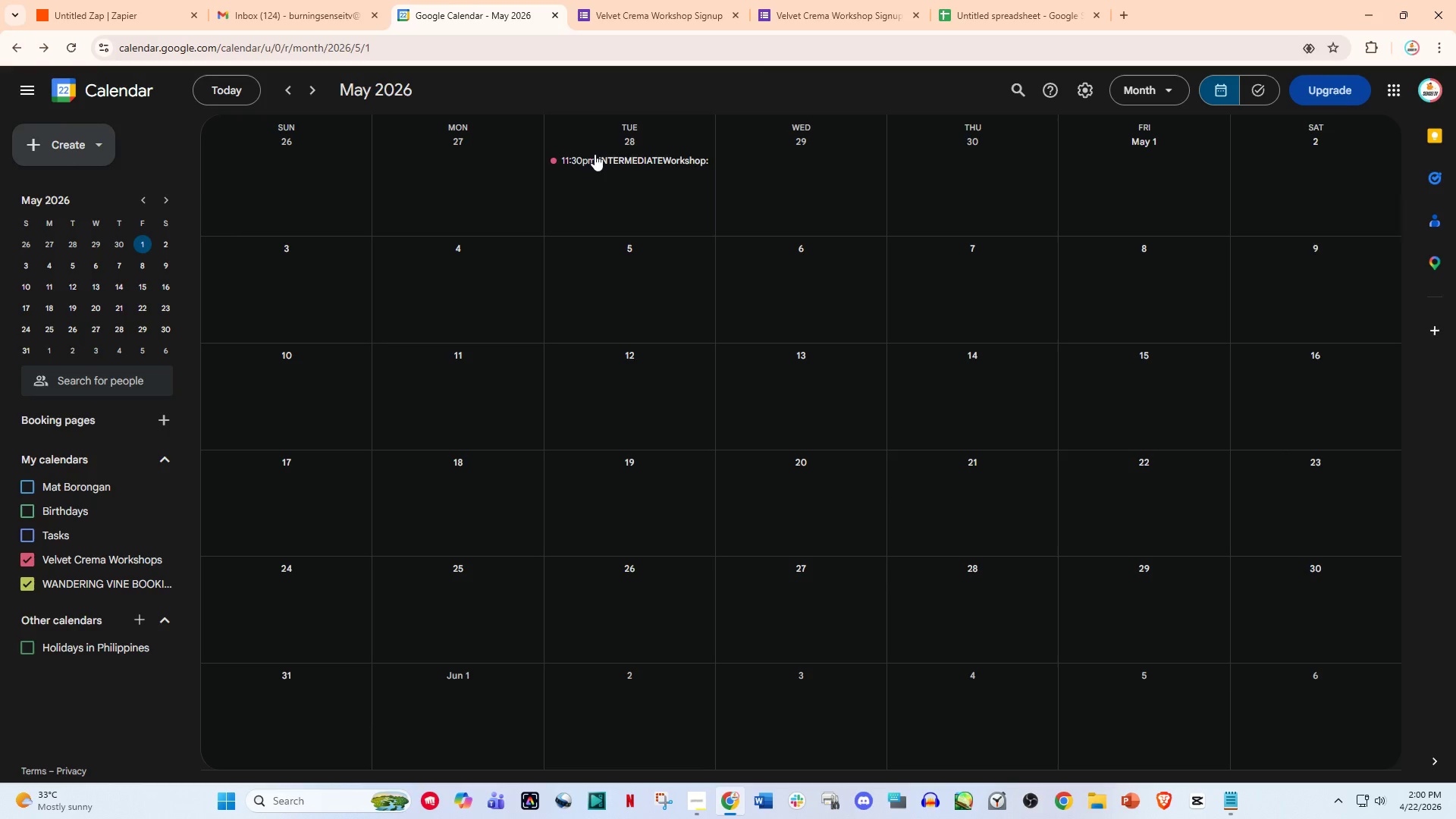 
left_click([596, 161])
 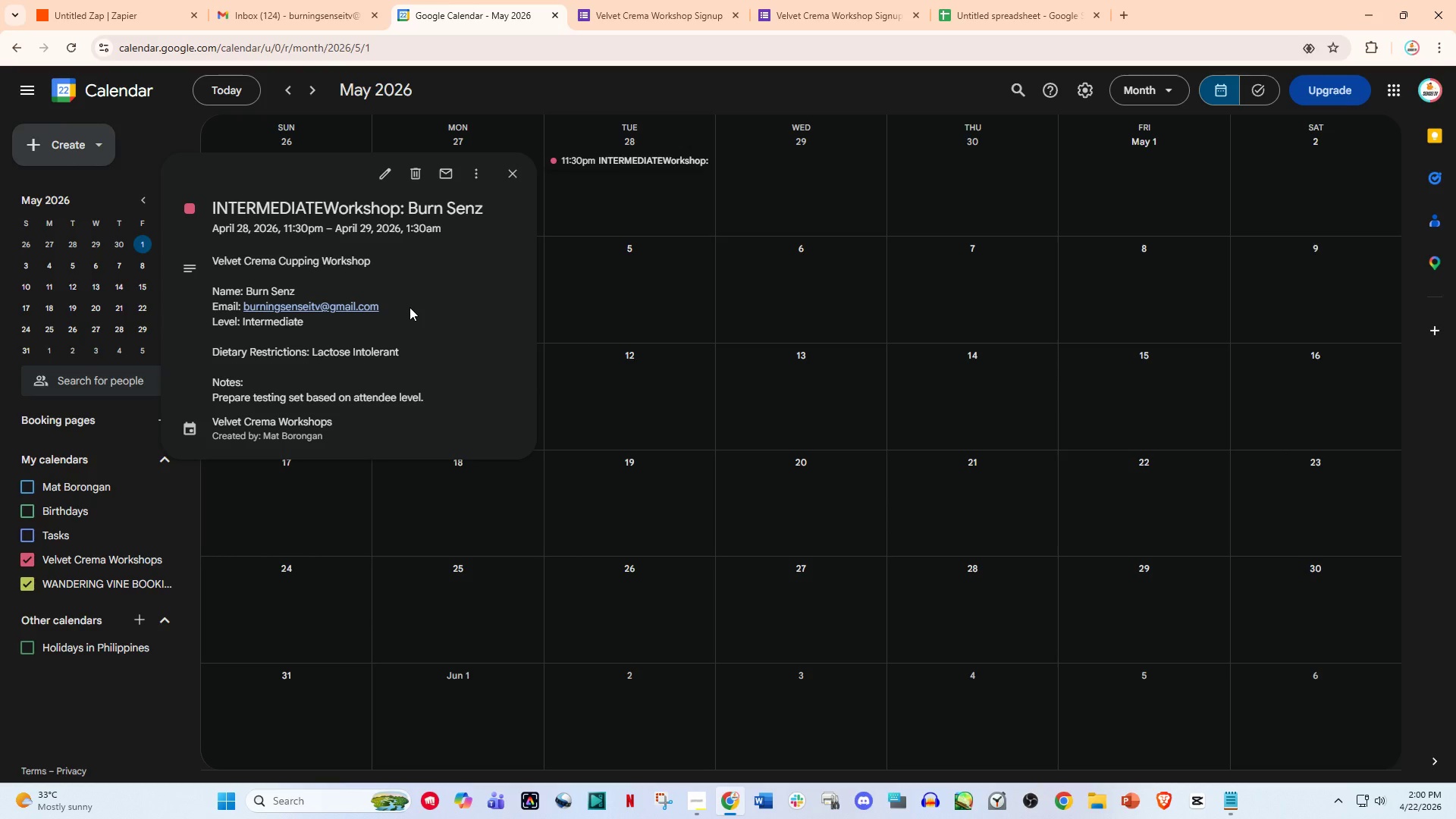 
wait(23.31)
 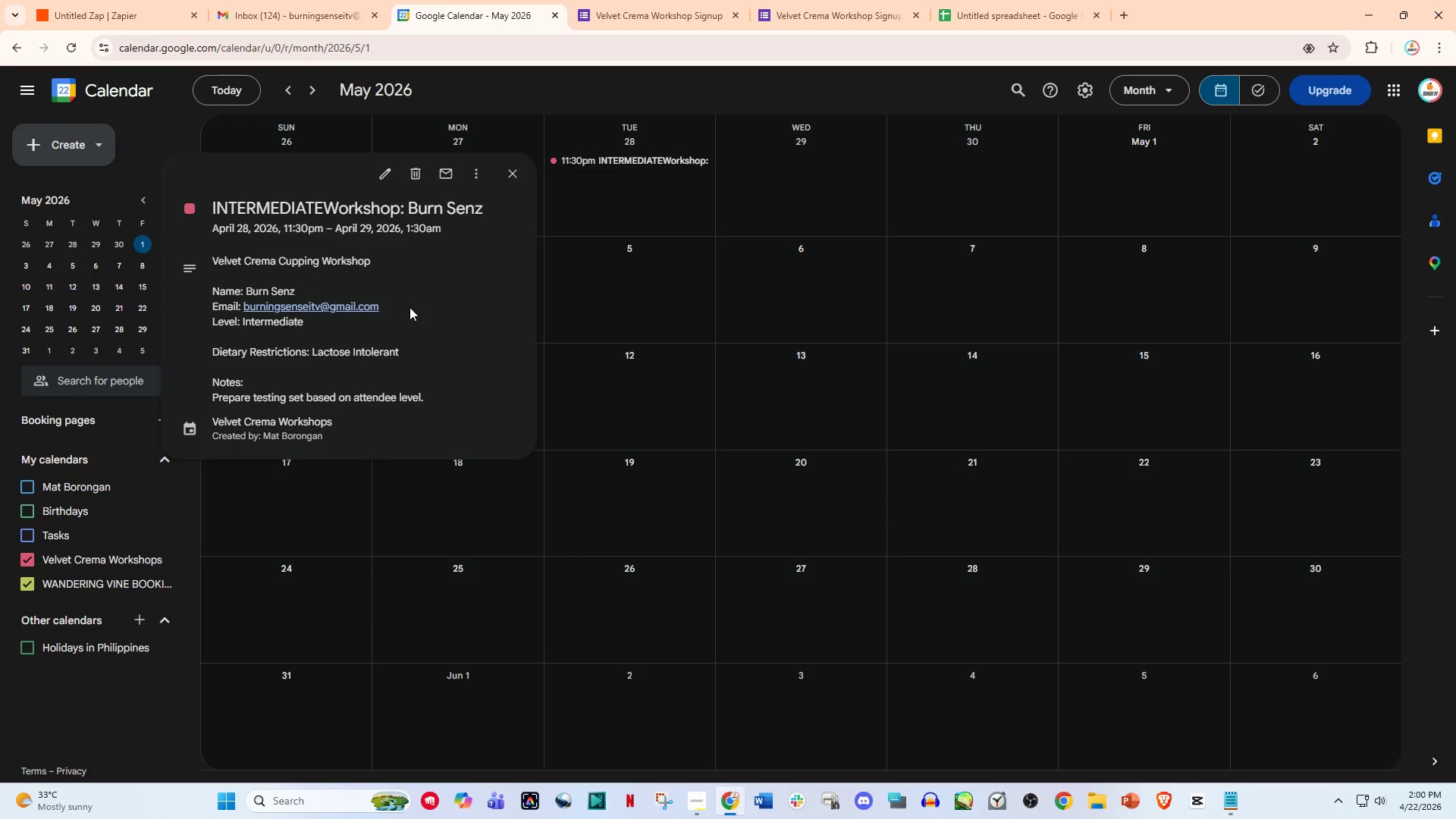 
double_click([146, 0])
 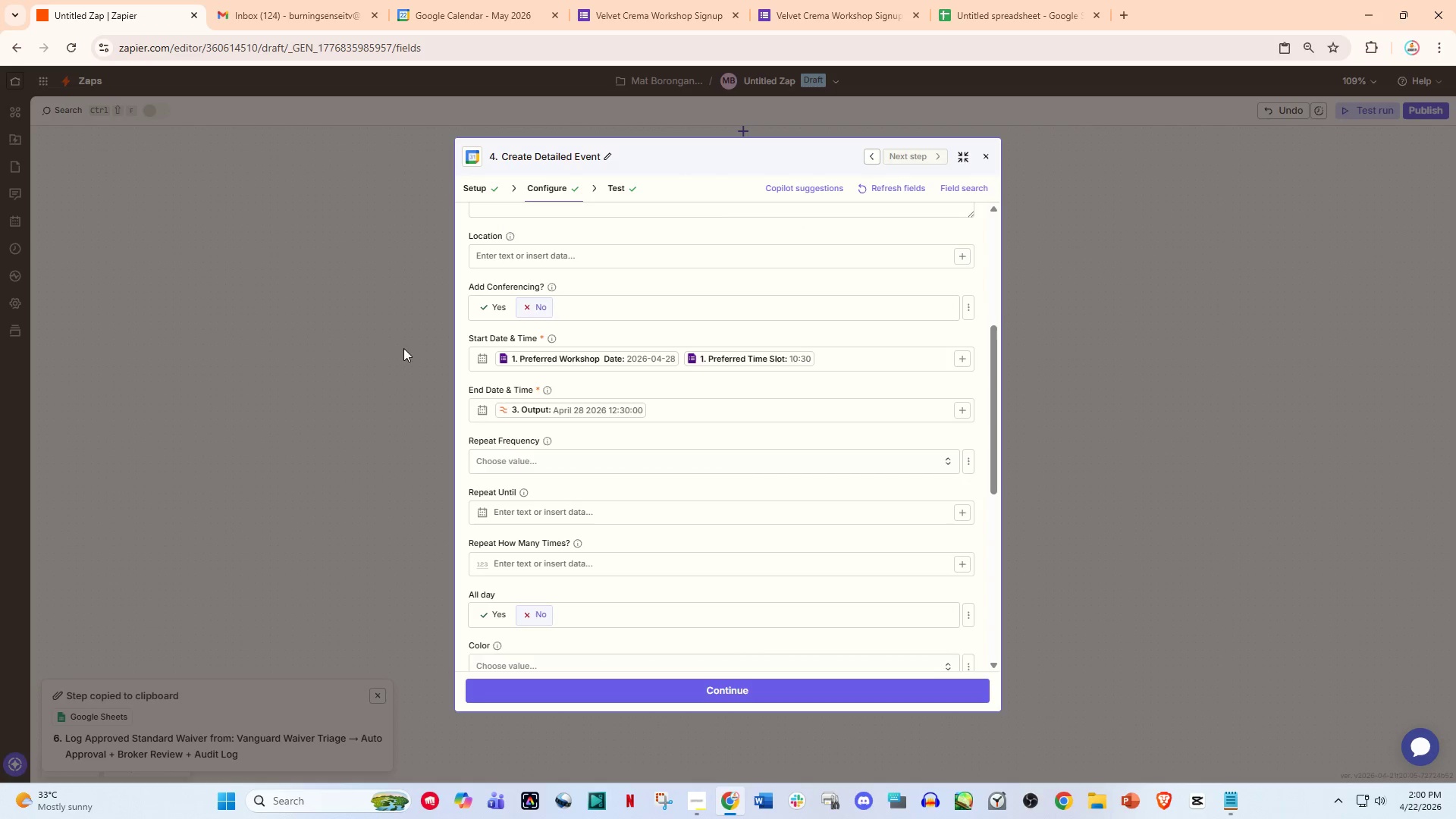 
scroll: coordinate [510, 394], scroll_direction: down, amount: 2.0
 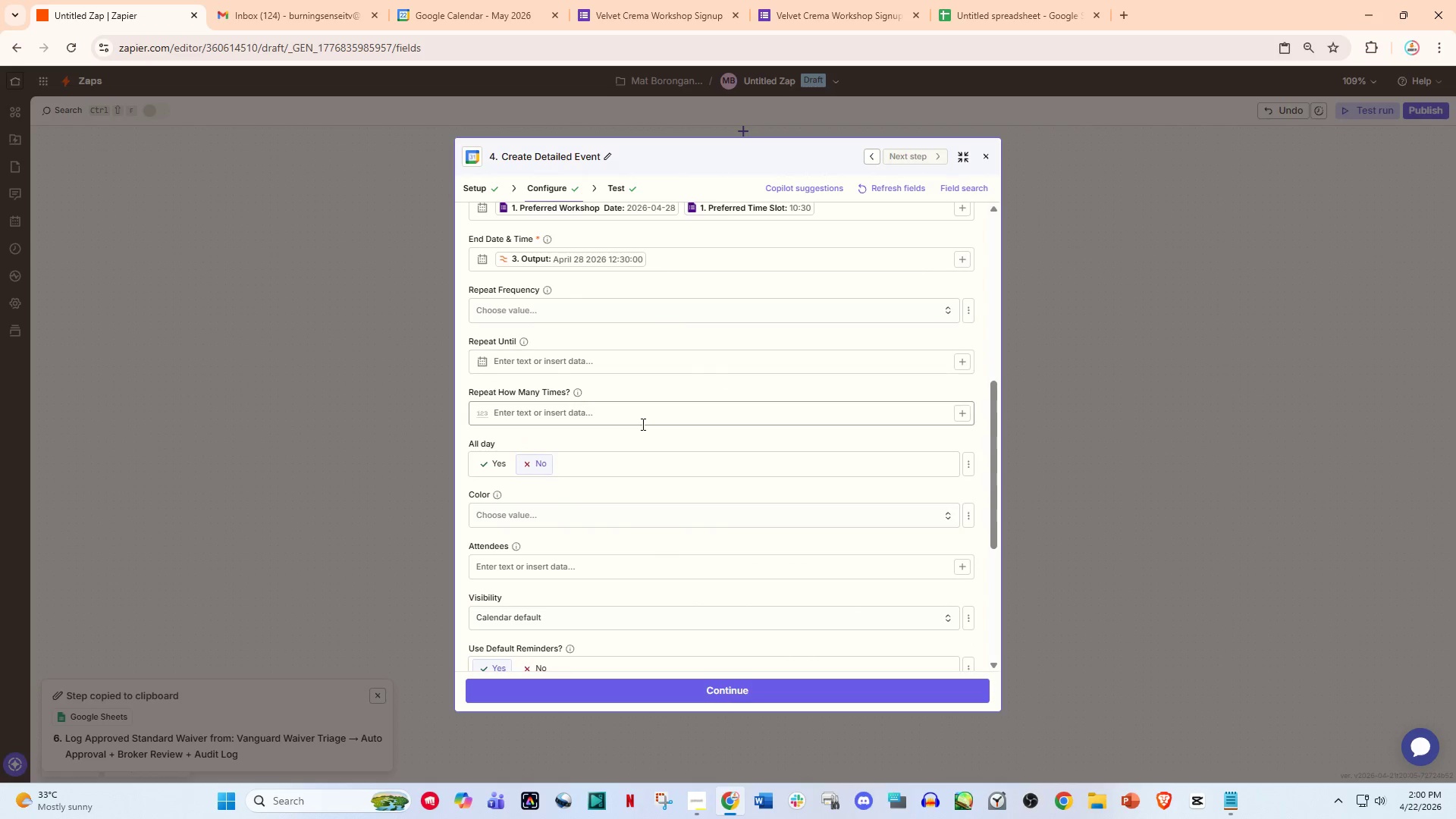 
scroll: coordinate [553, 416], scroll_direction: up, amount: 2.0
 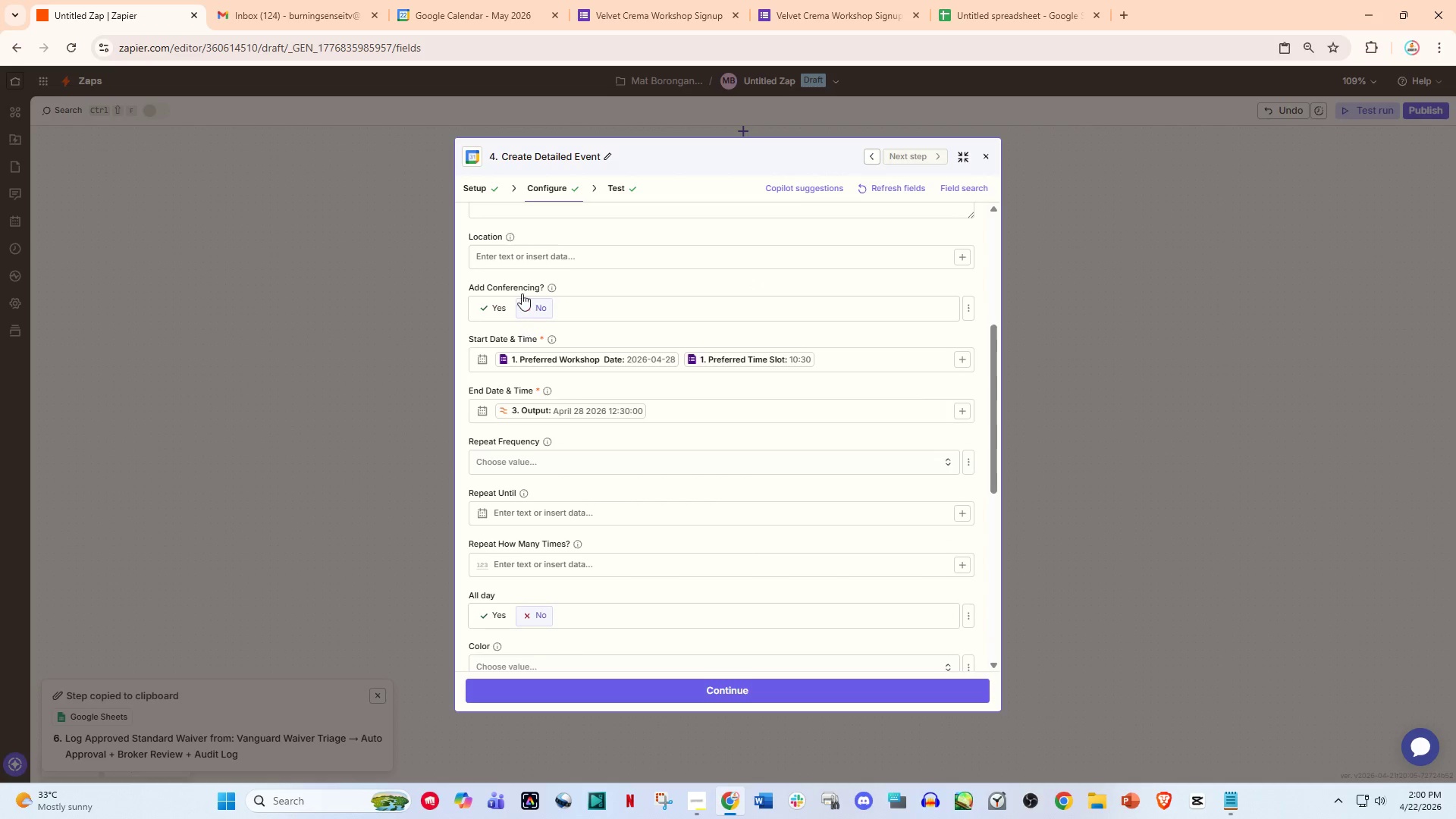 
left_click([523, 243])
 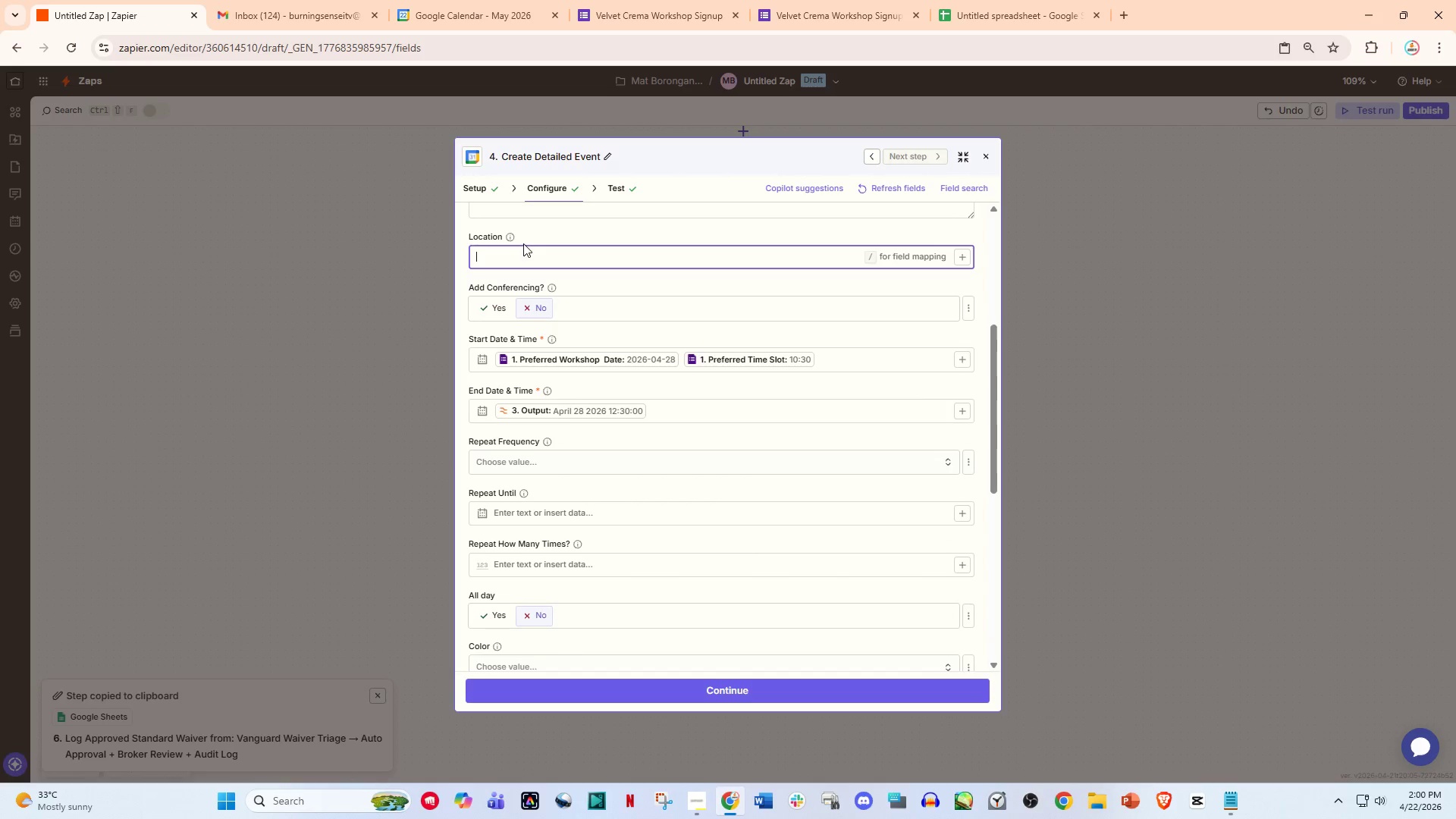 
key(Shift+V)
 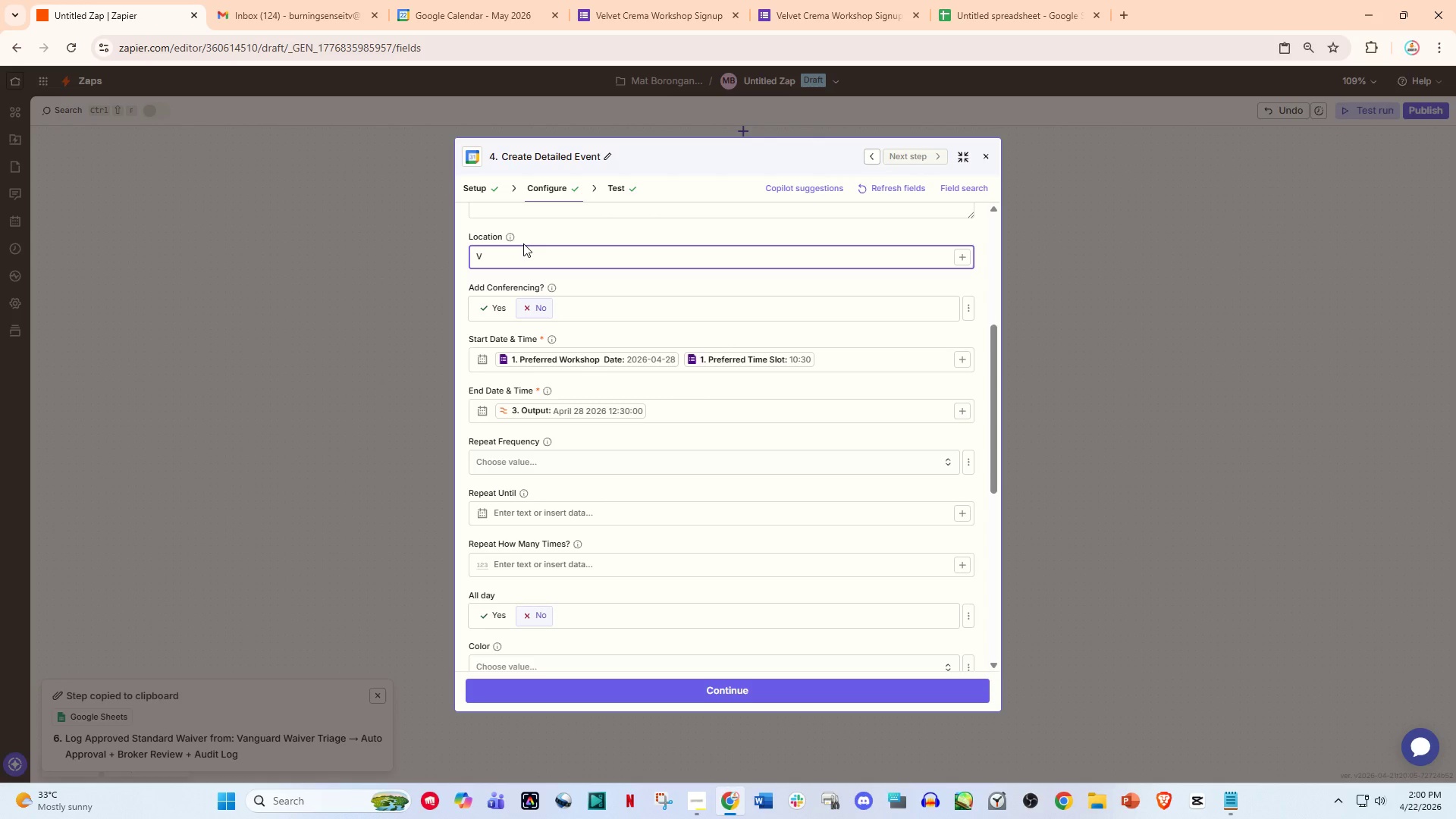 
wait(21.45)
 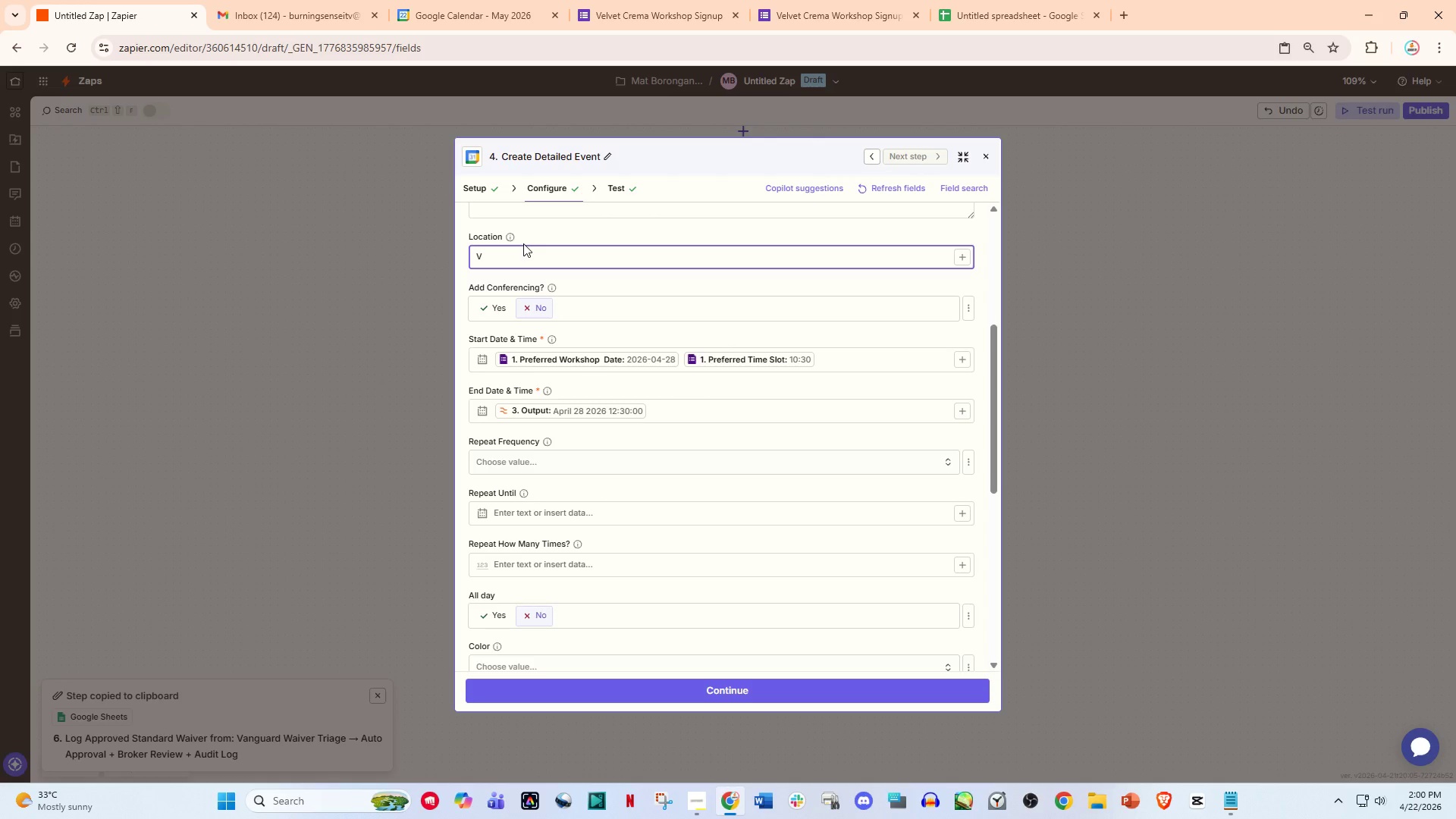 
type(elvet Crema Roastery Lab)
 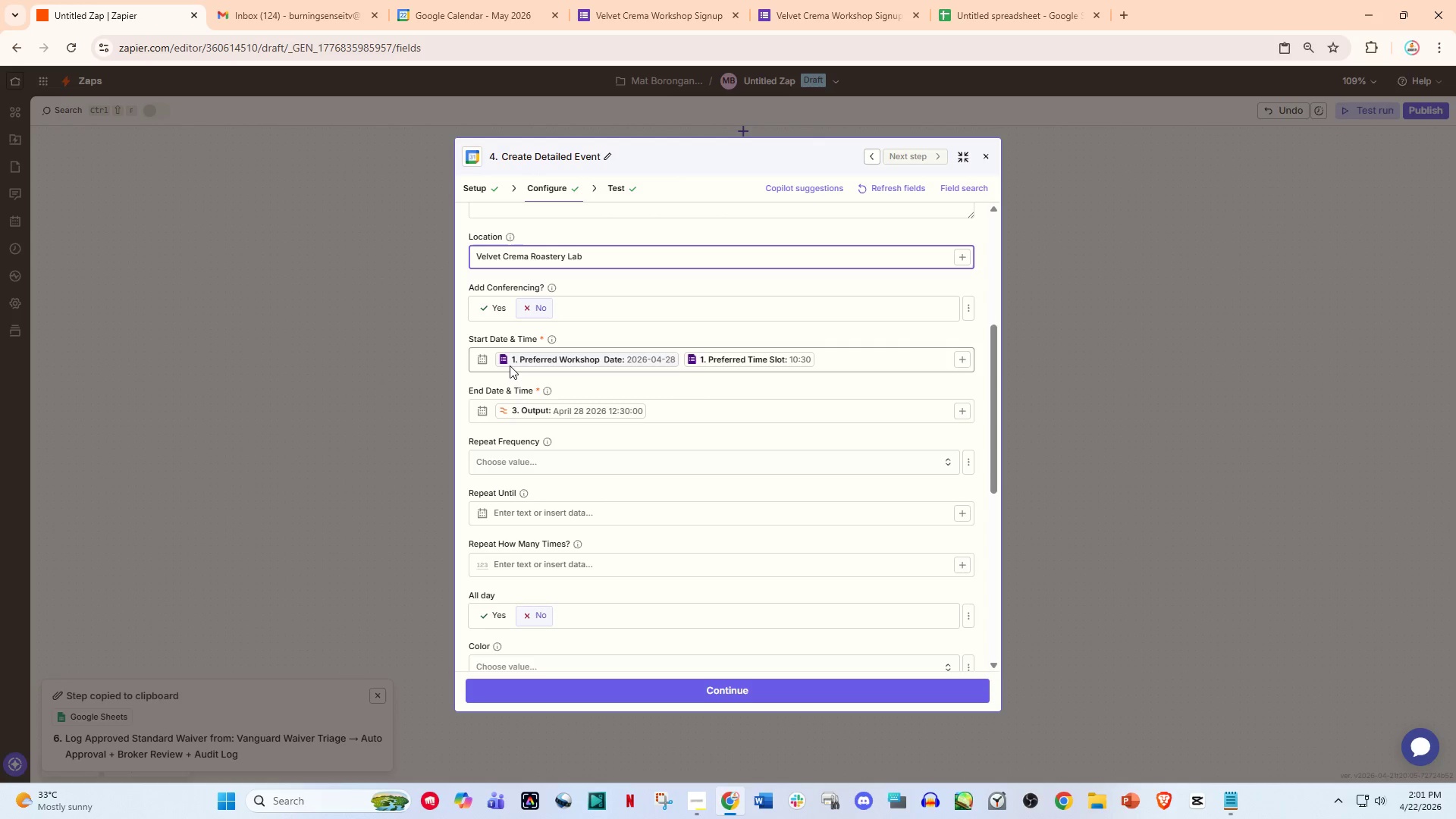 
left_click([696, 678])
 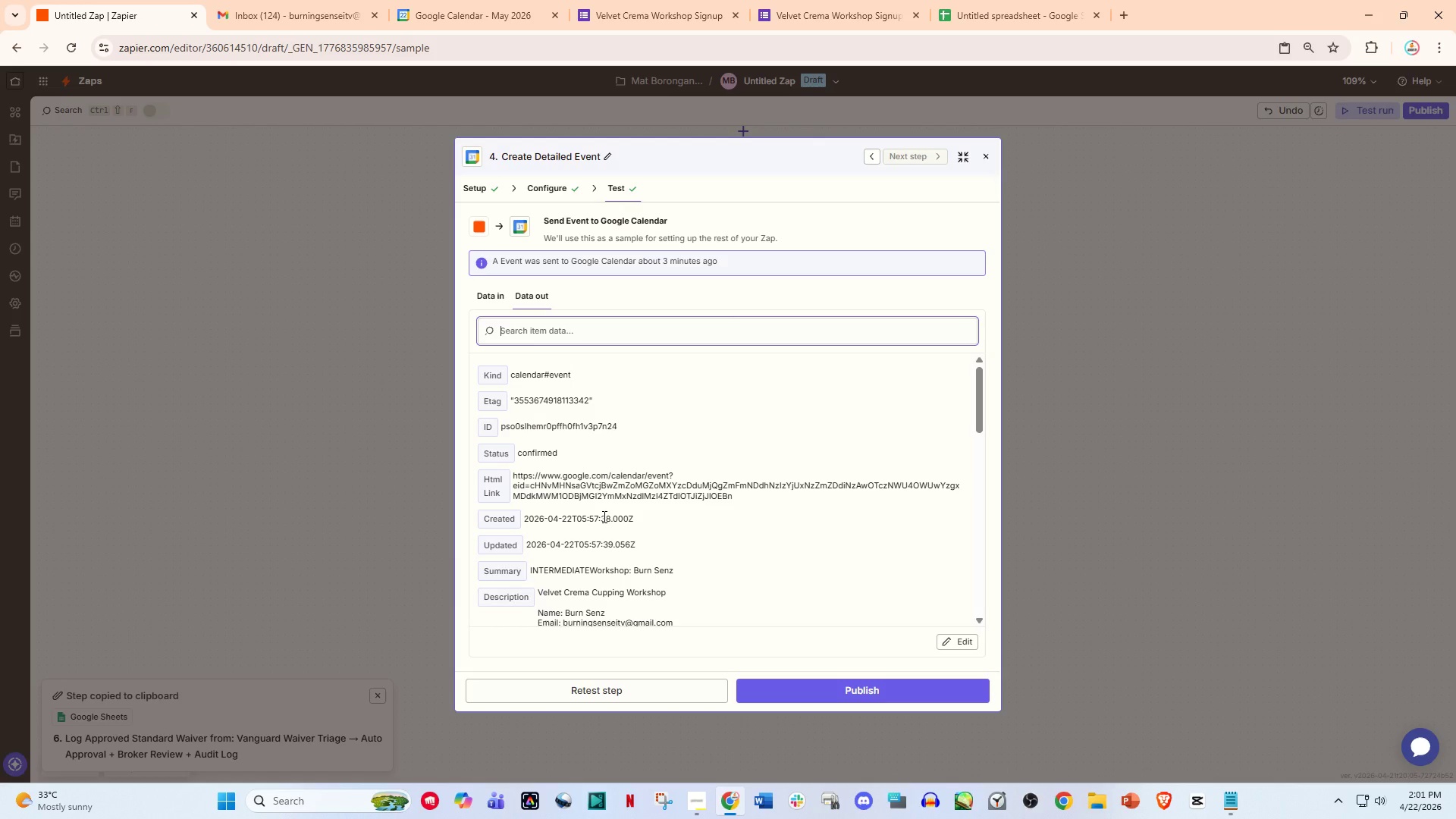 
scroll: coordinate [624, 529], scroll_direction: down, amount: 3.0
 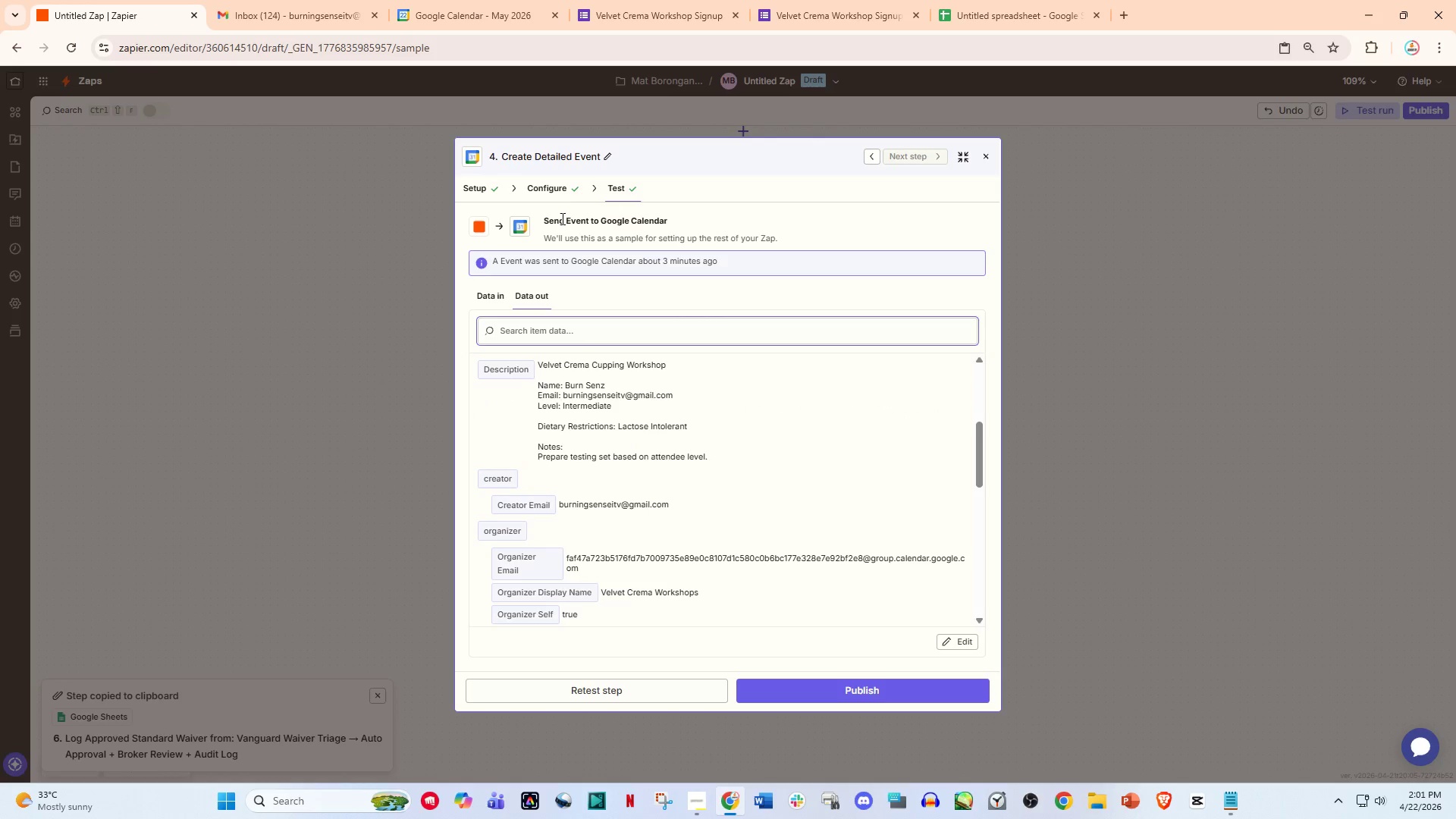 
left_click([545, 189])
 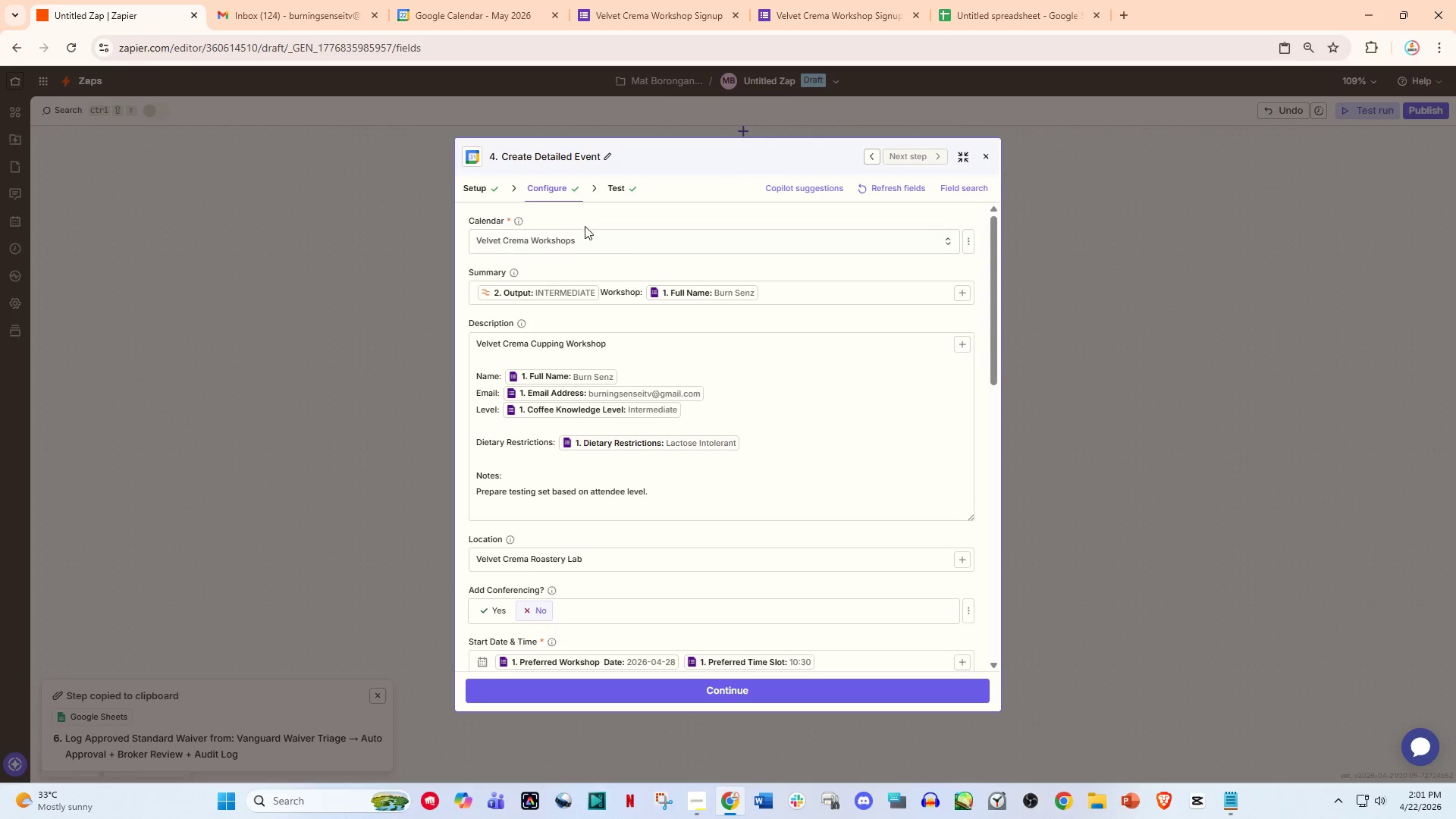 
scroll: coordinate [606, 465], scroll_direction: down, amount: 12.0
 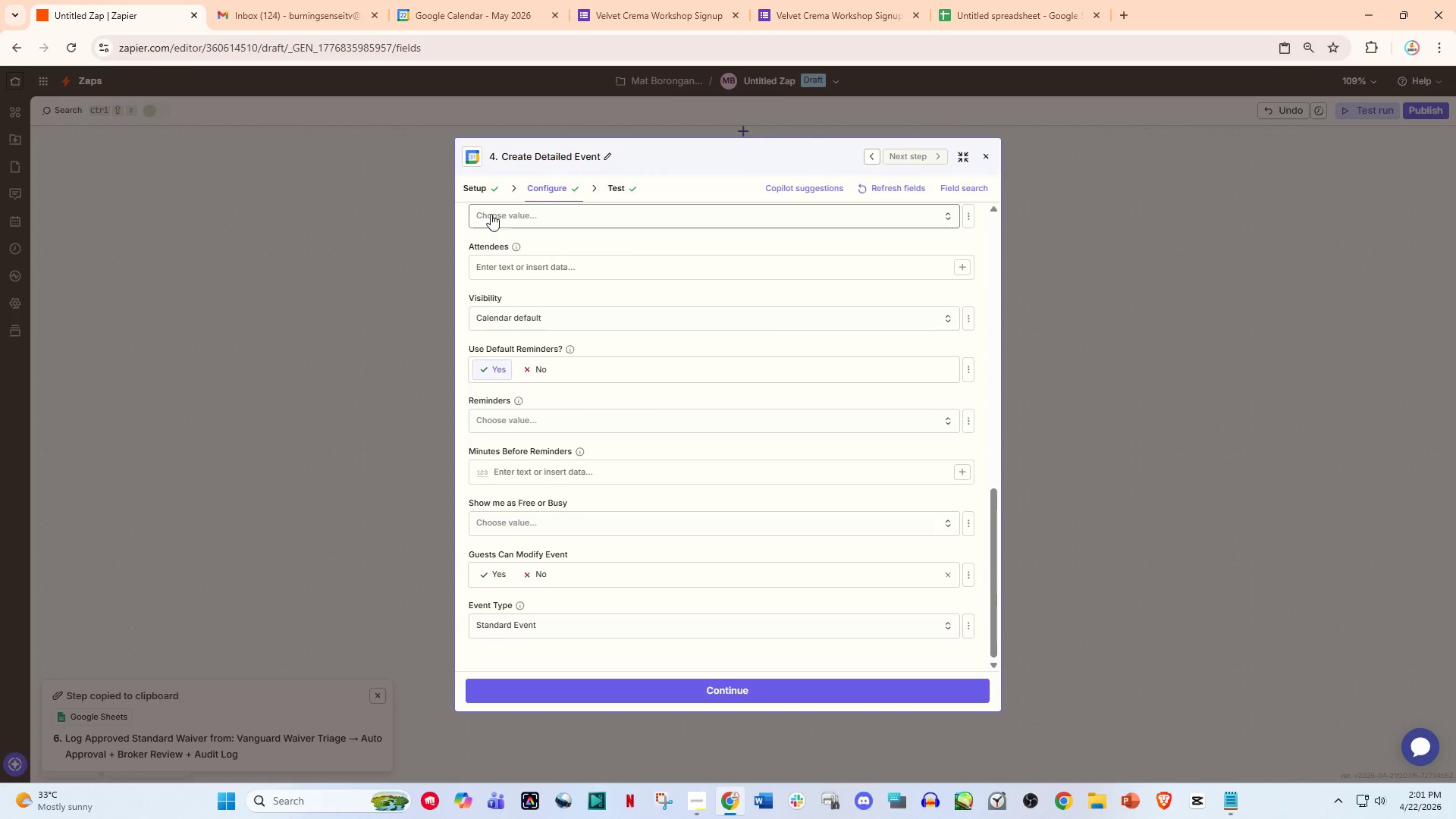 
left_click([475, 193])
 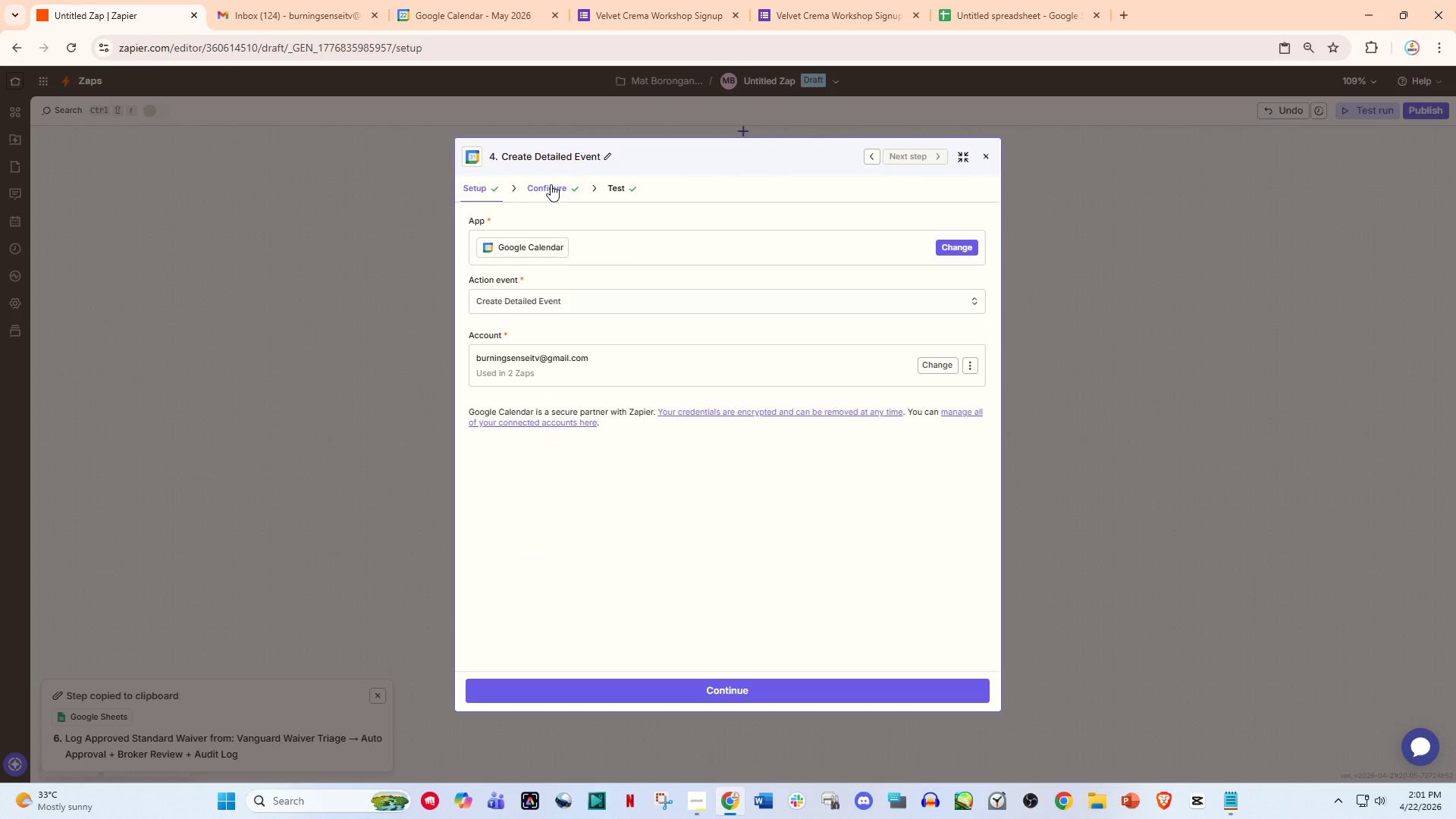 
left_click([551, 184])
 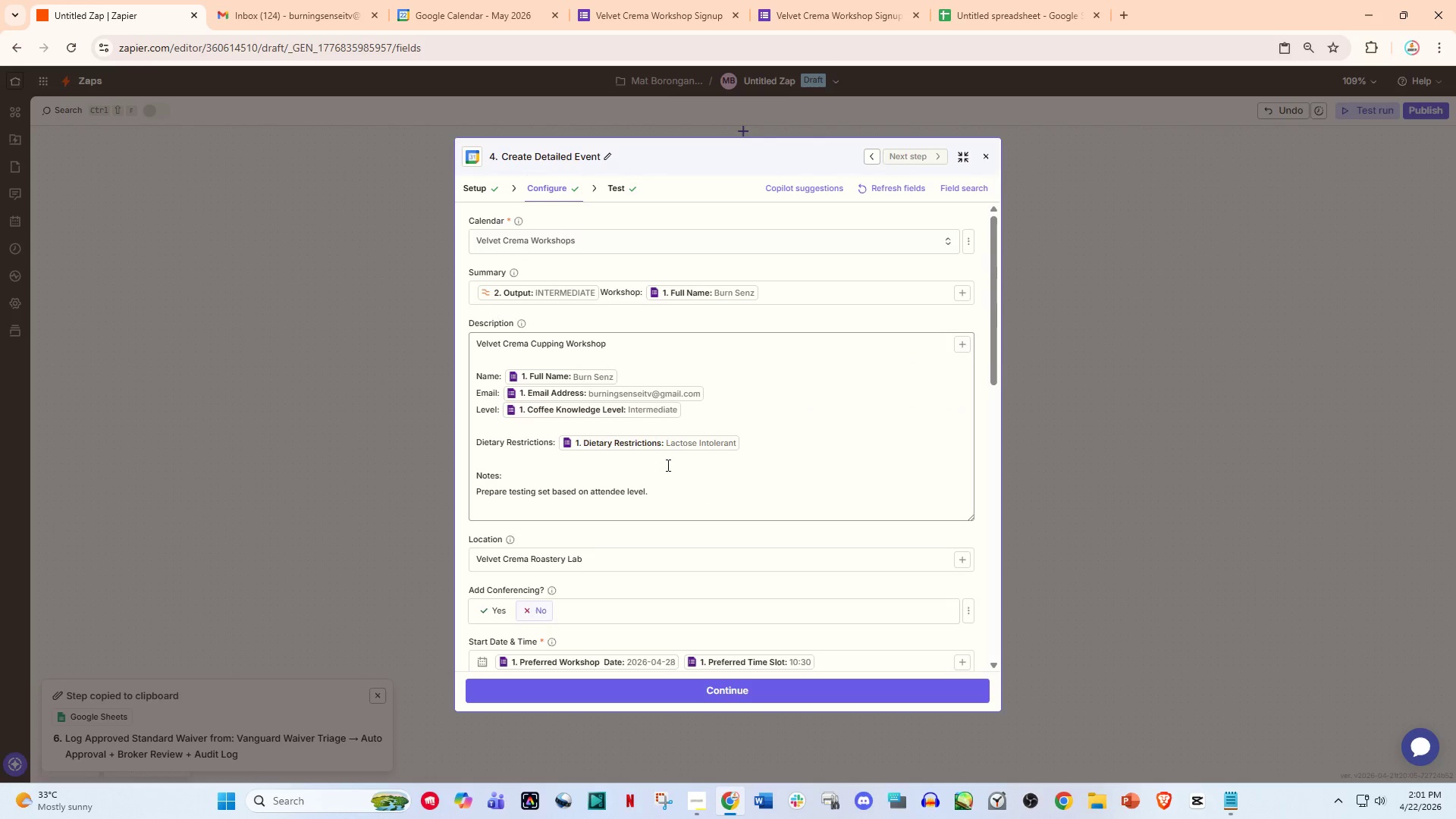 
scroll: coordinate [657, 625], scroll_direction: down, amount: 15.0
 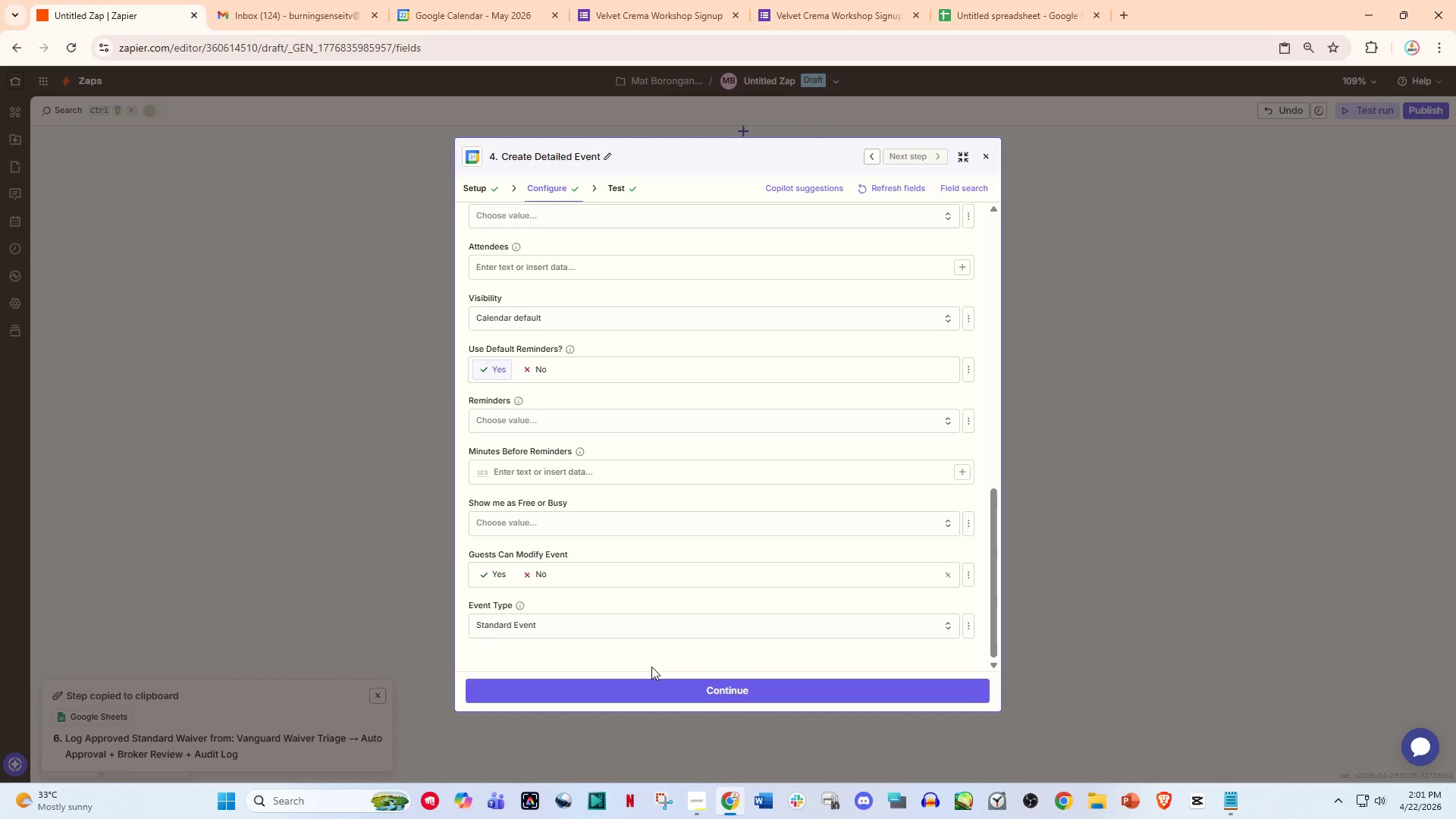 
left_click([664, 680])
 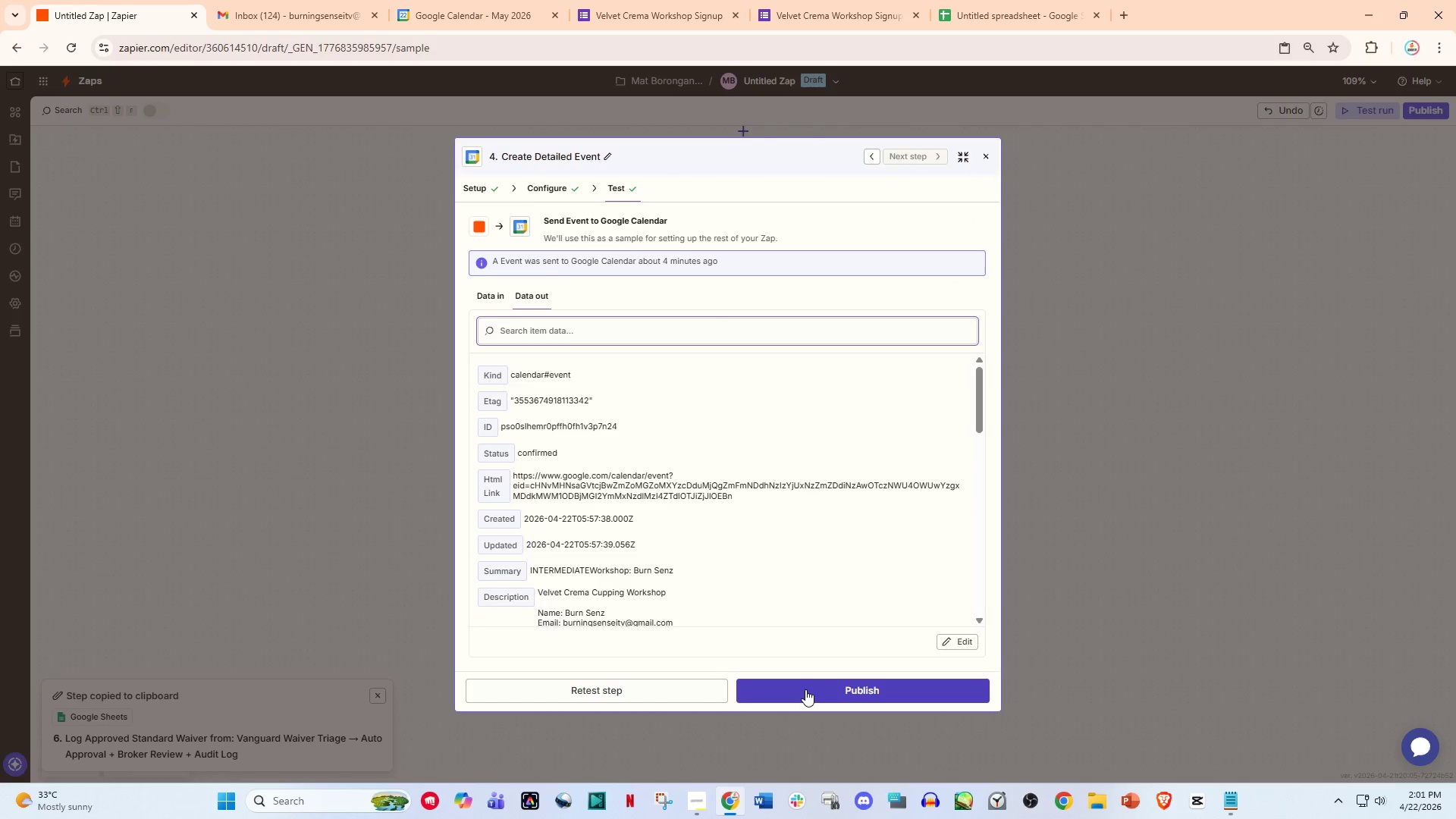 
left_click([639, 682])
 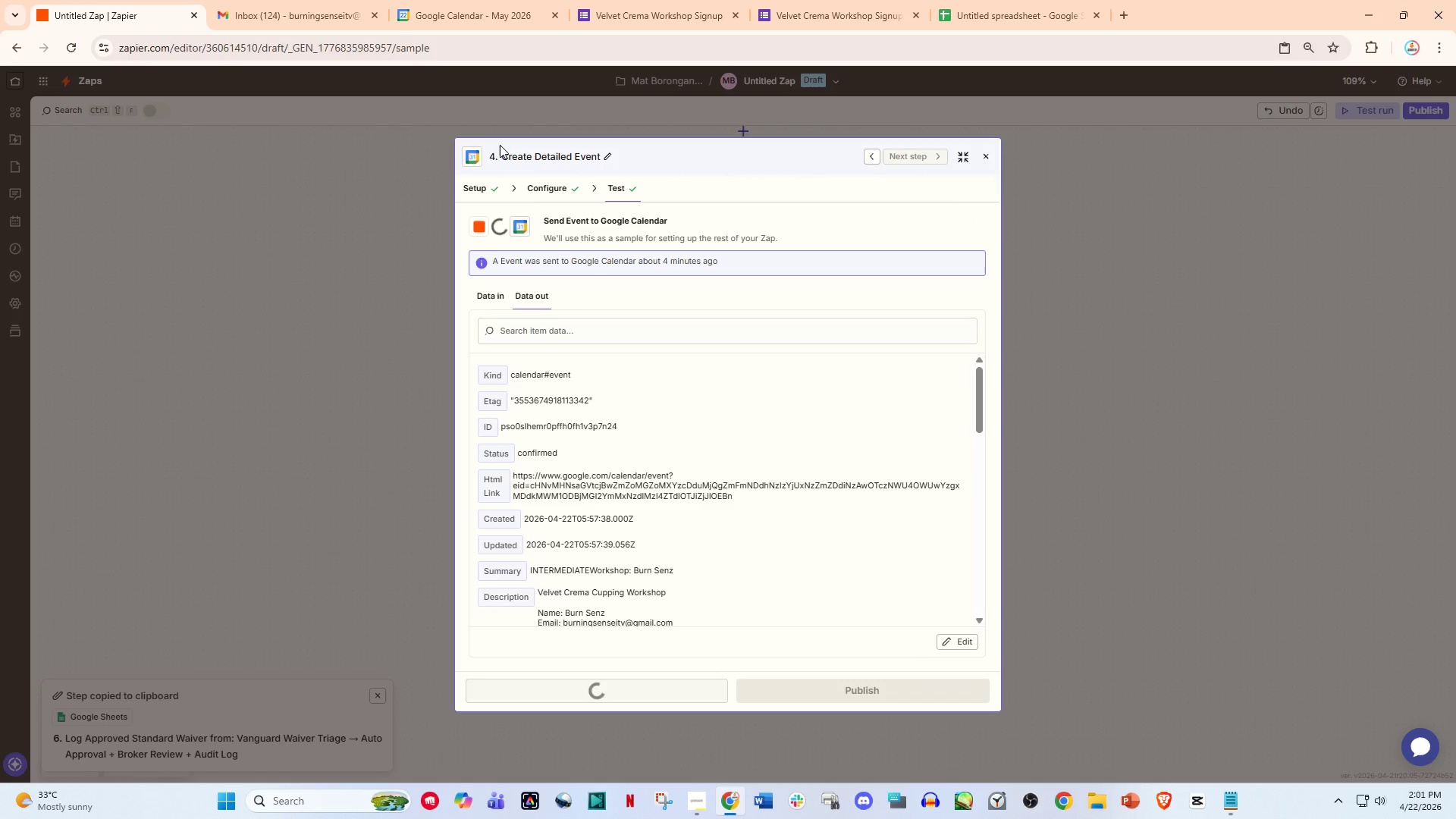 
left_click([475, 0])
 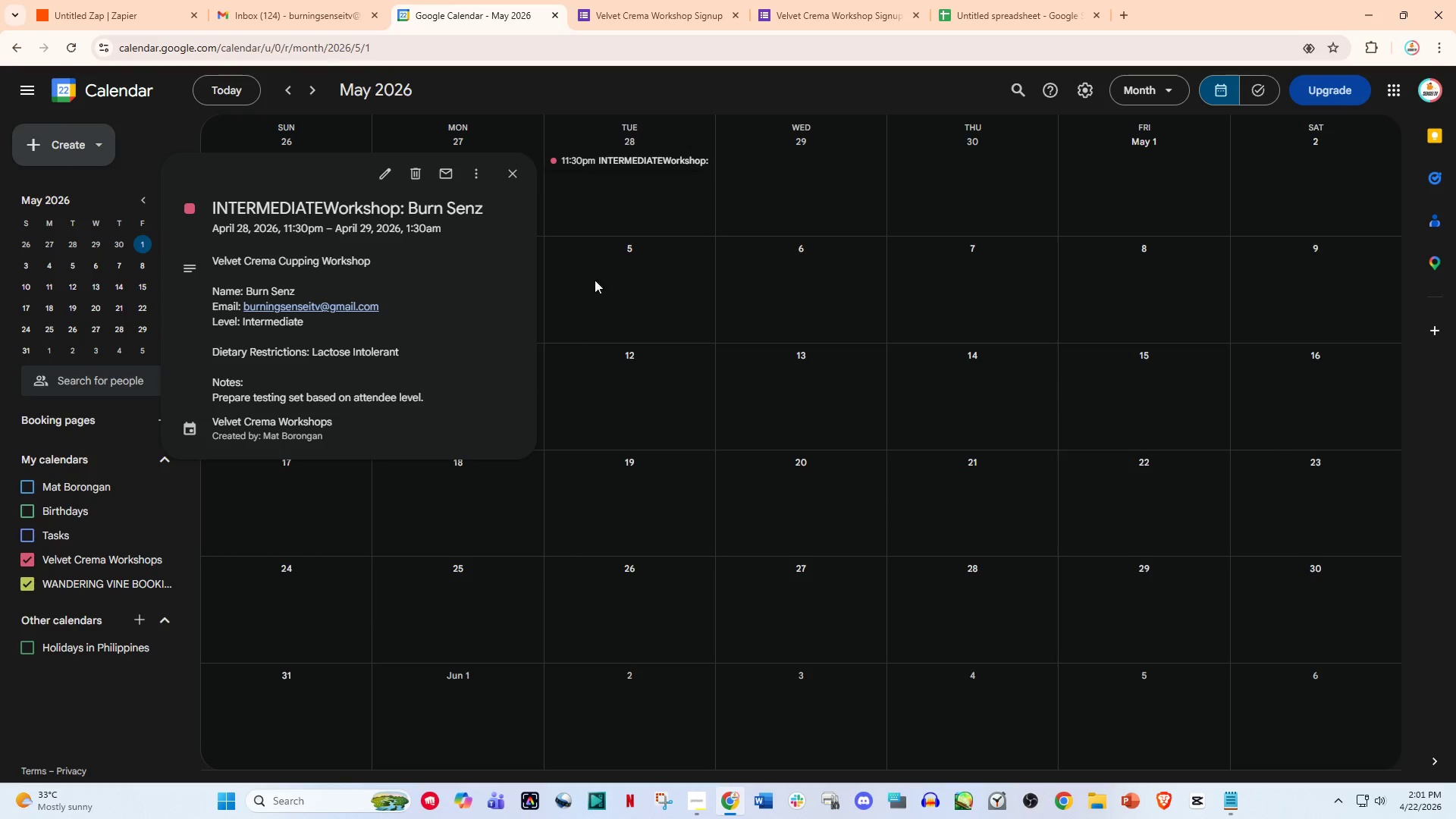 
scroll: coordinate [608, 307], scroll_direction: up, amount: 2.0
 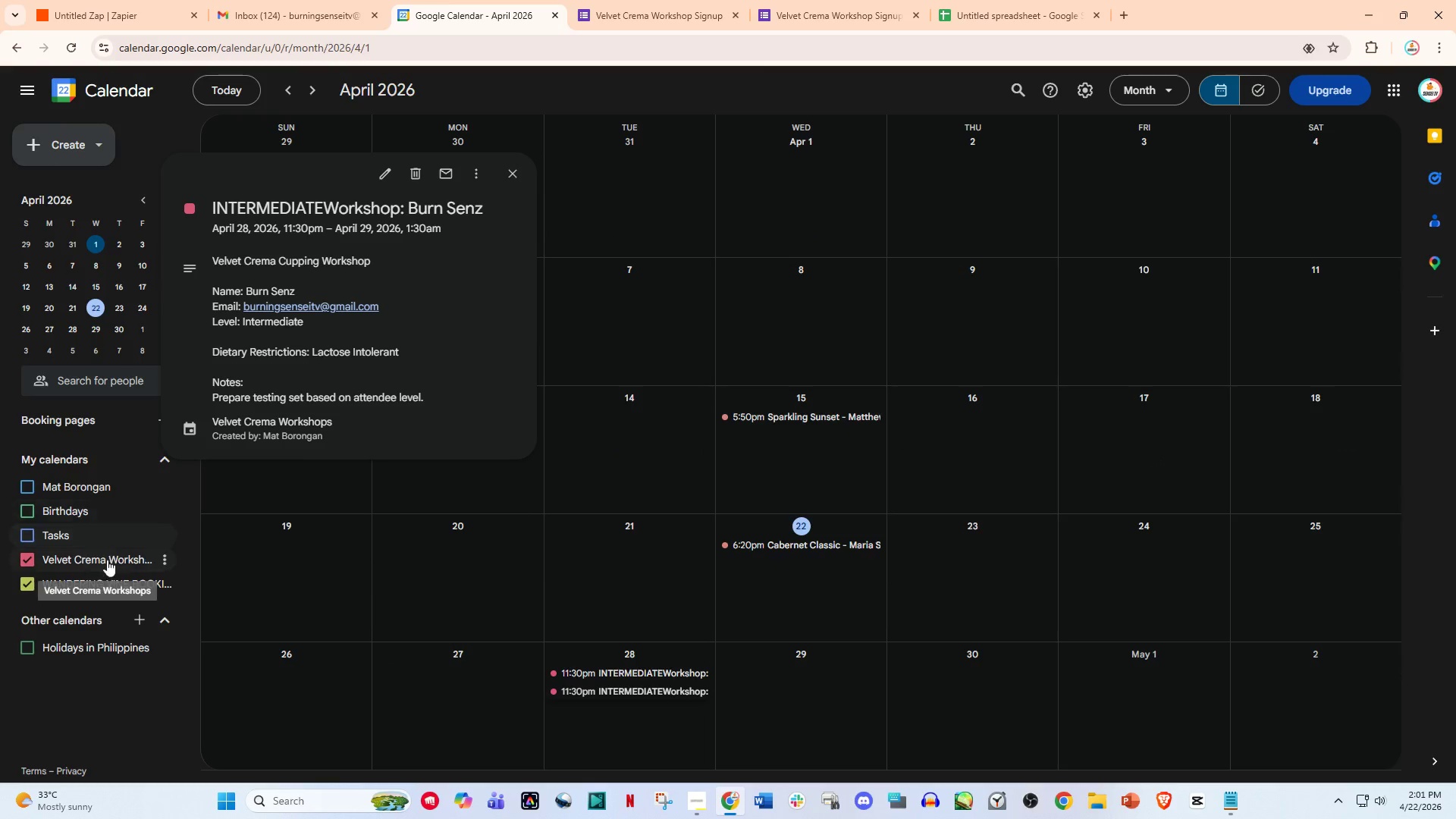 
left_click([96, 591])
 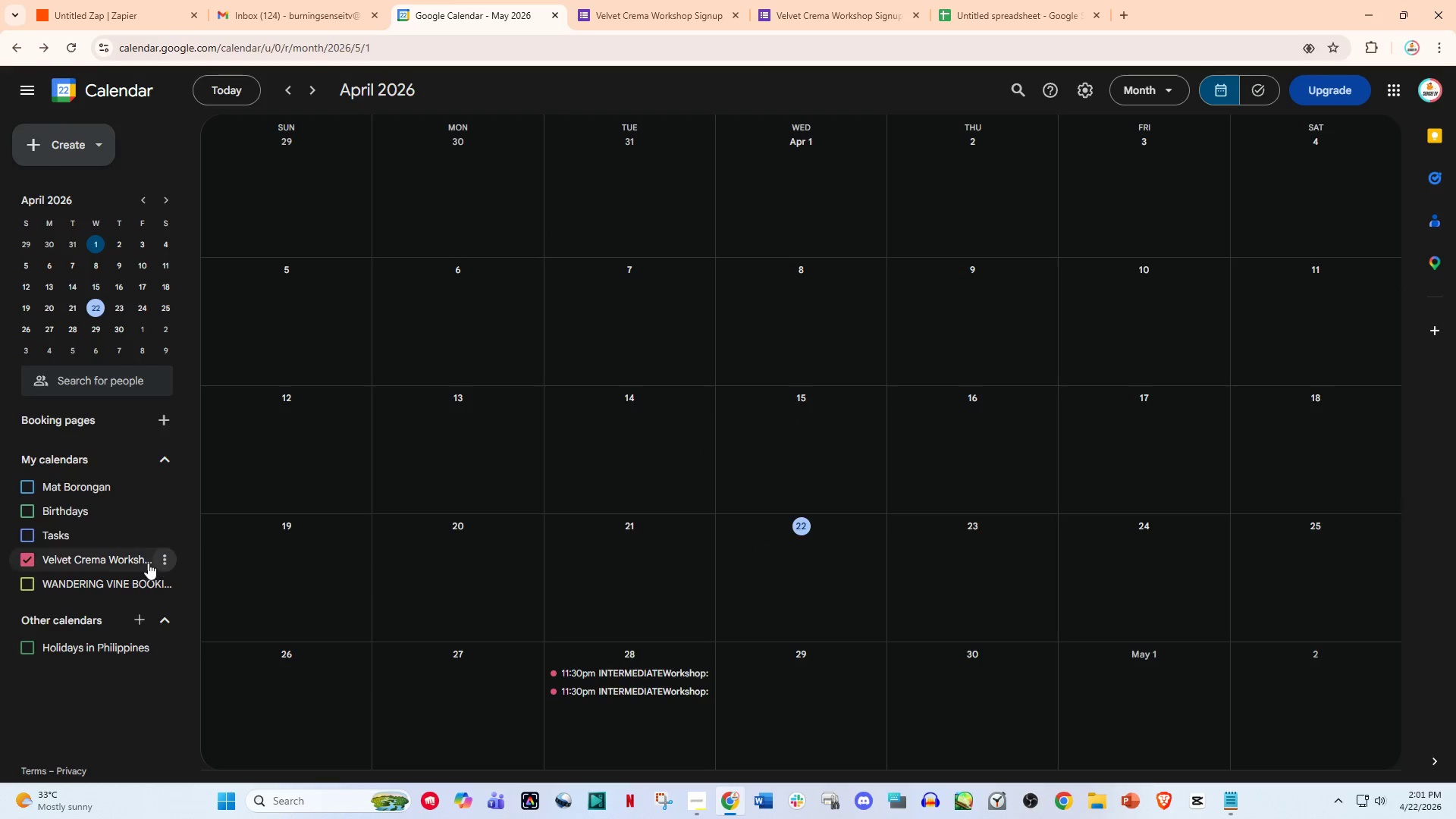 
left_click([109, 566])
 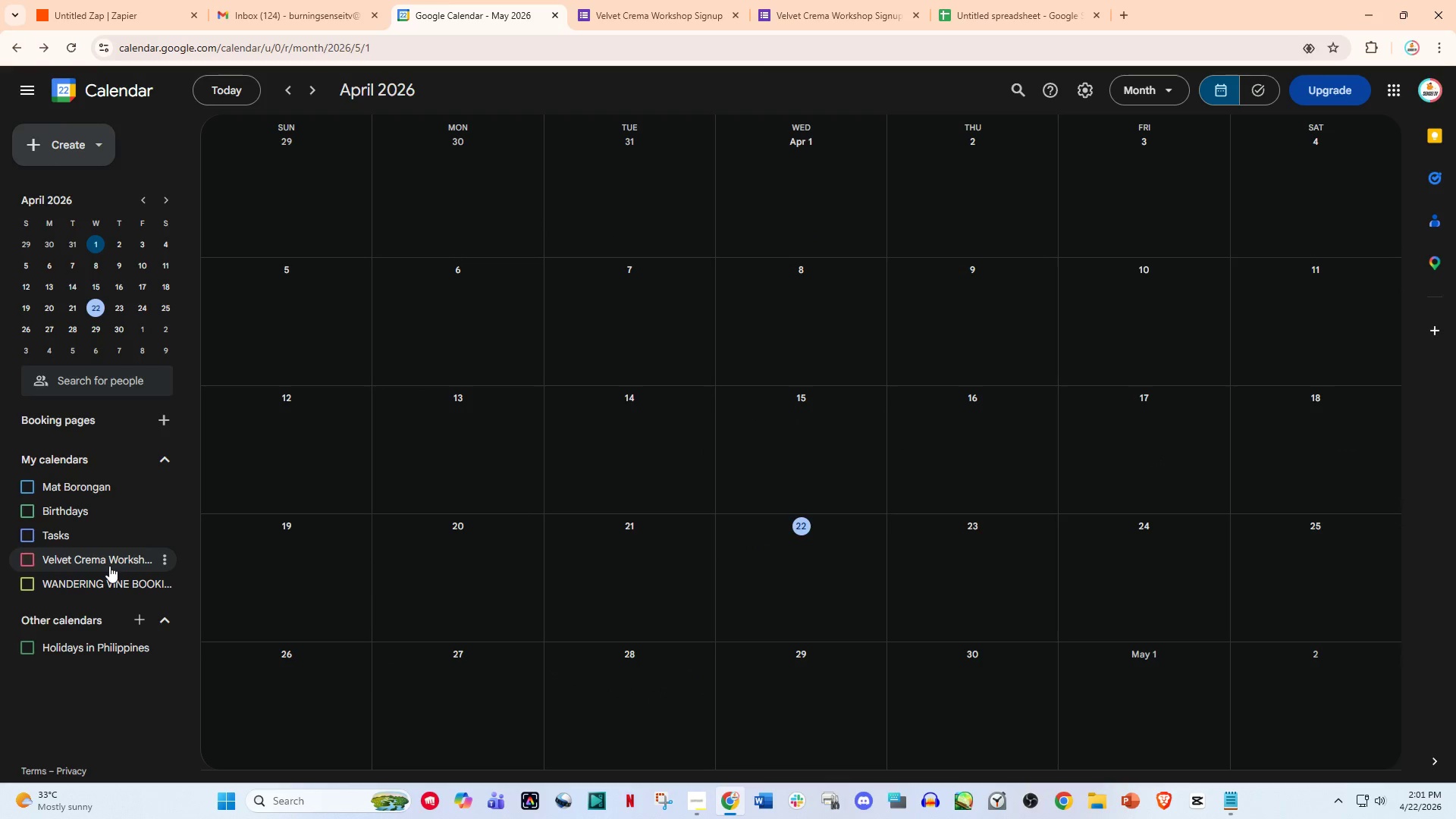 
left_click([109, 566])
 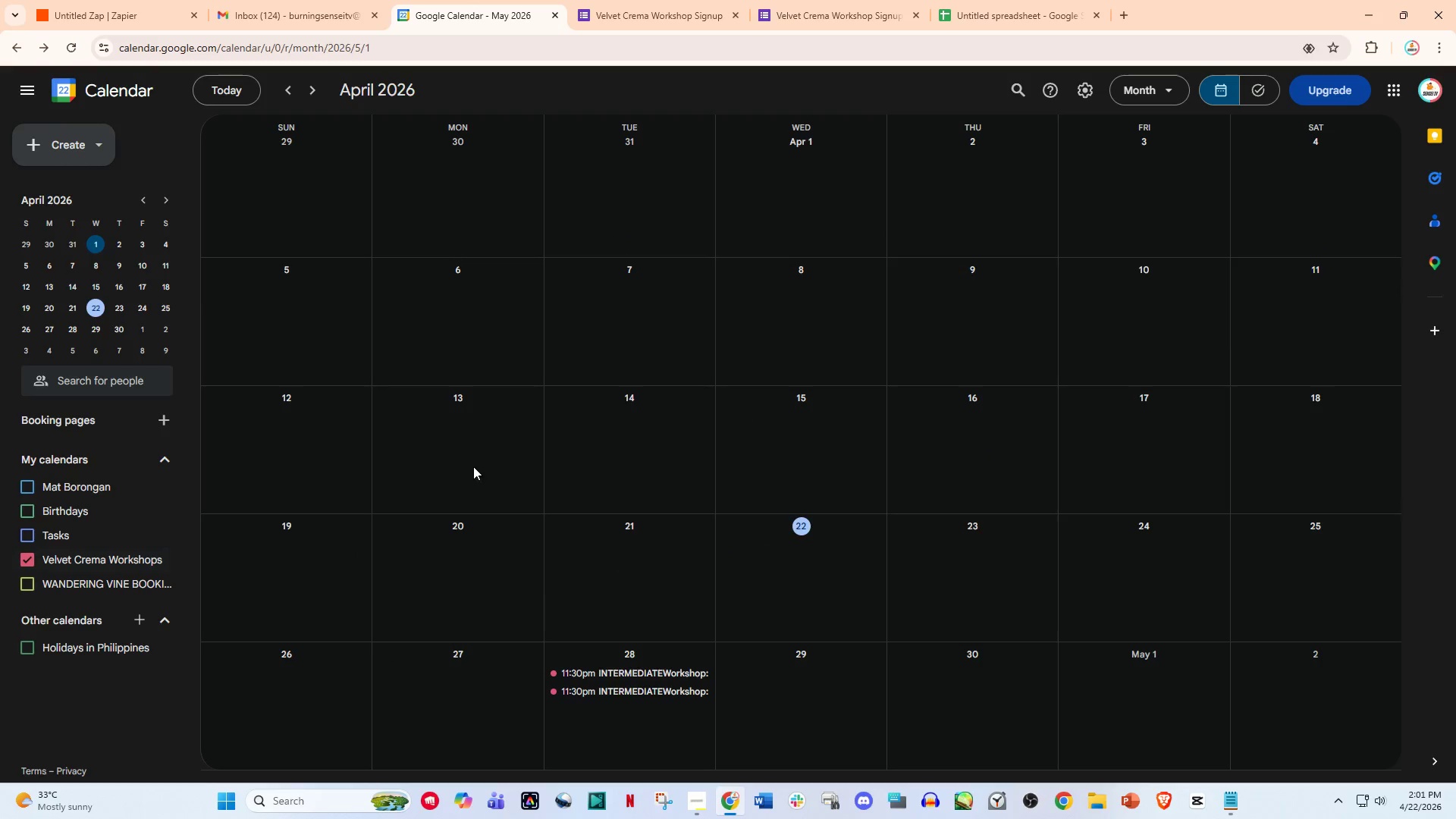 
scroll: coordinate [479, 475], scroll_direction: up, amount: 3.0
 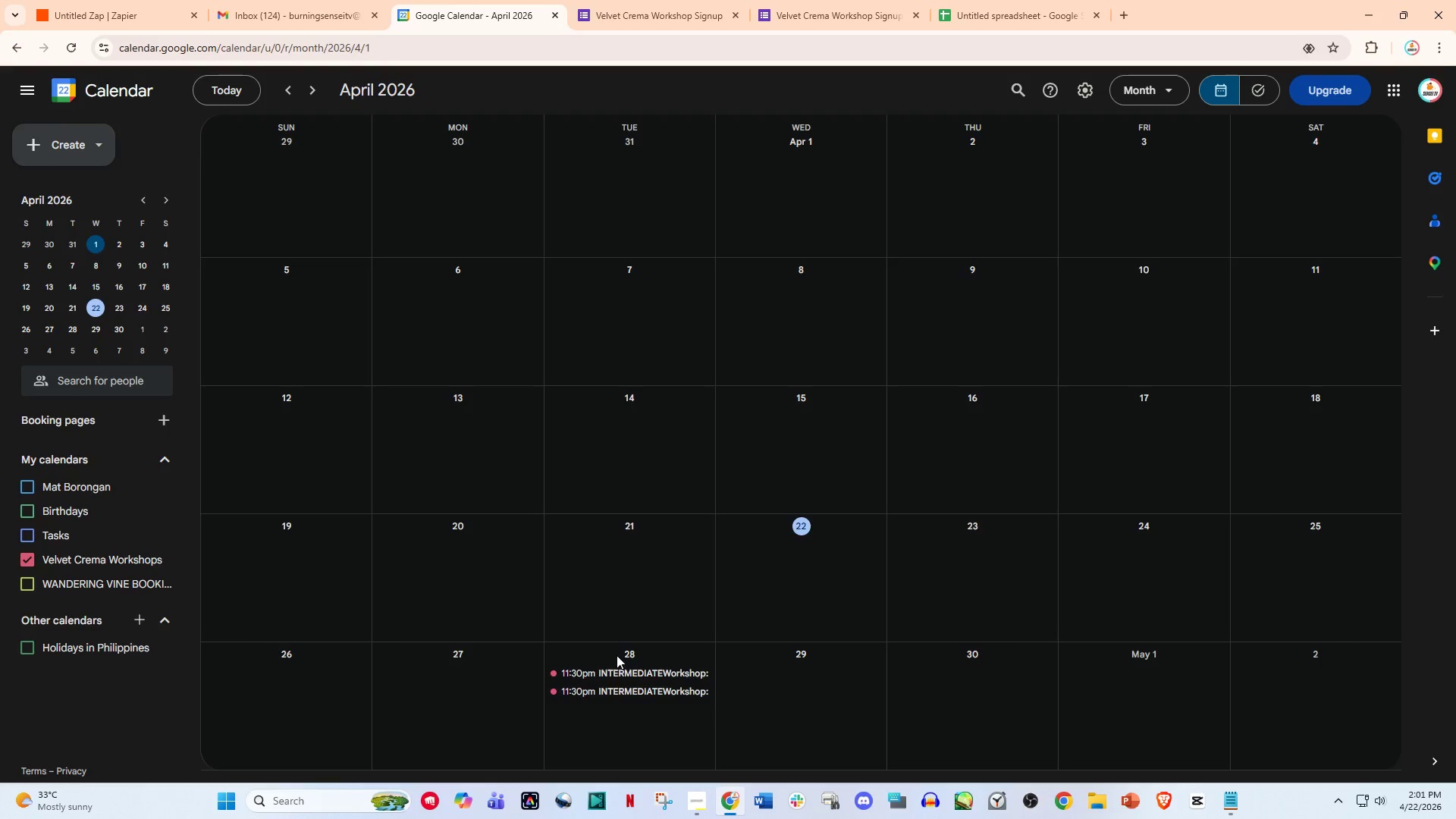 
left_click([629, 674])
 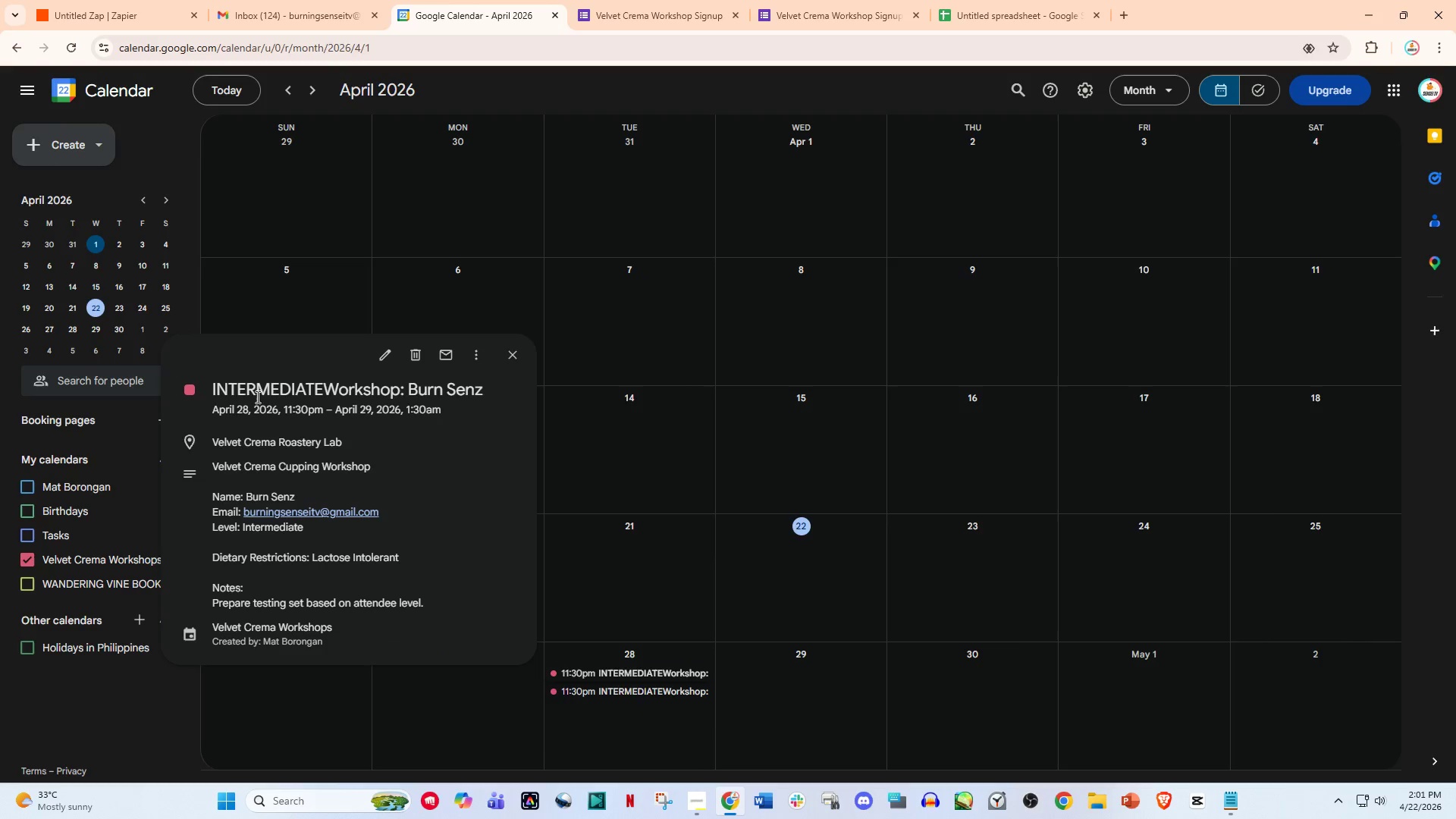 
wait(5.97)
 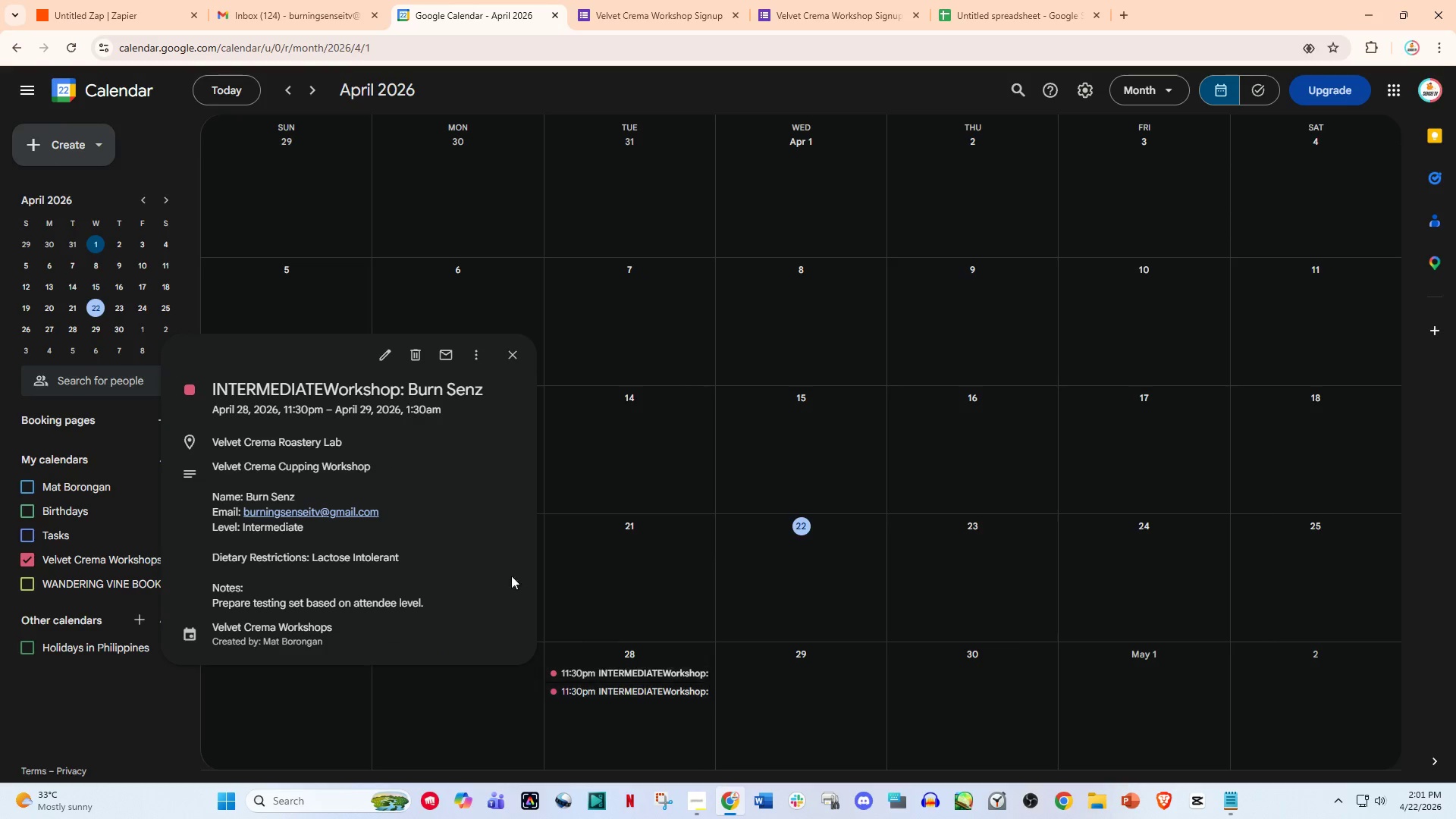 
left_click([428, 411])
 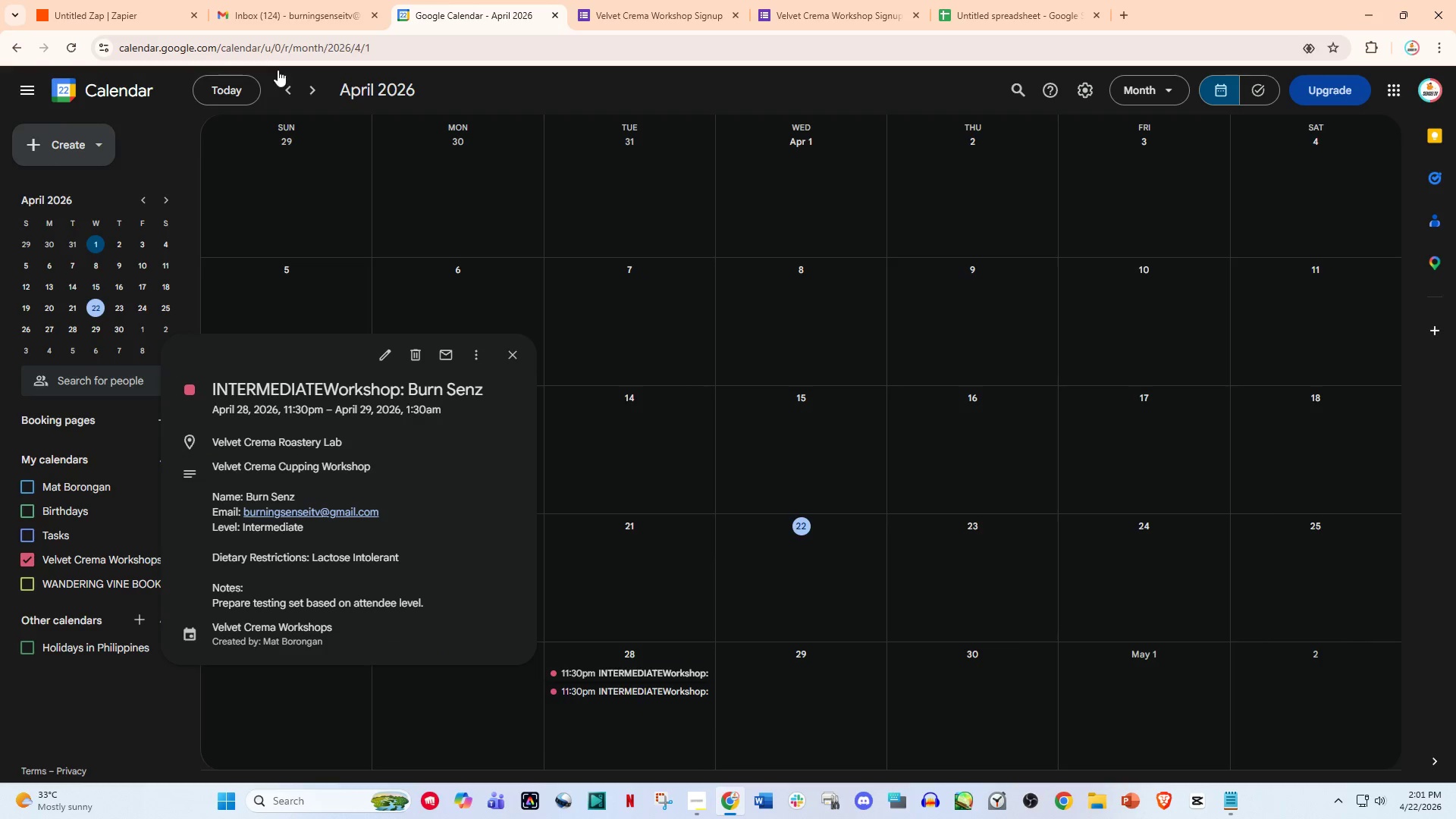 
left_click([120, 0])
 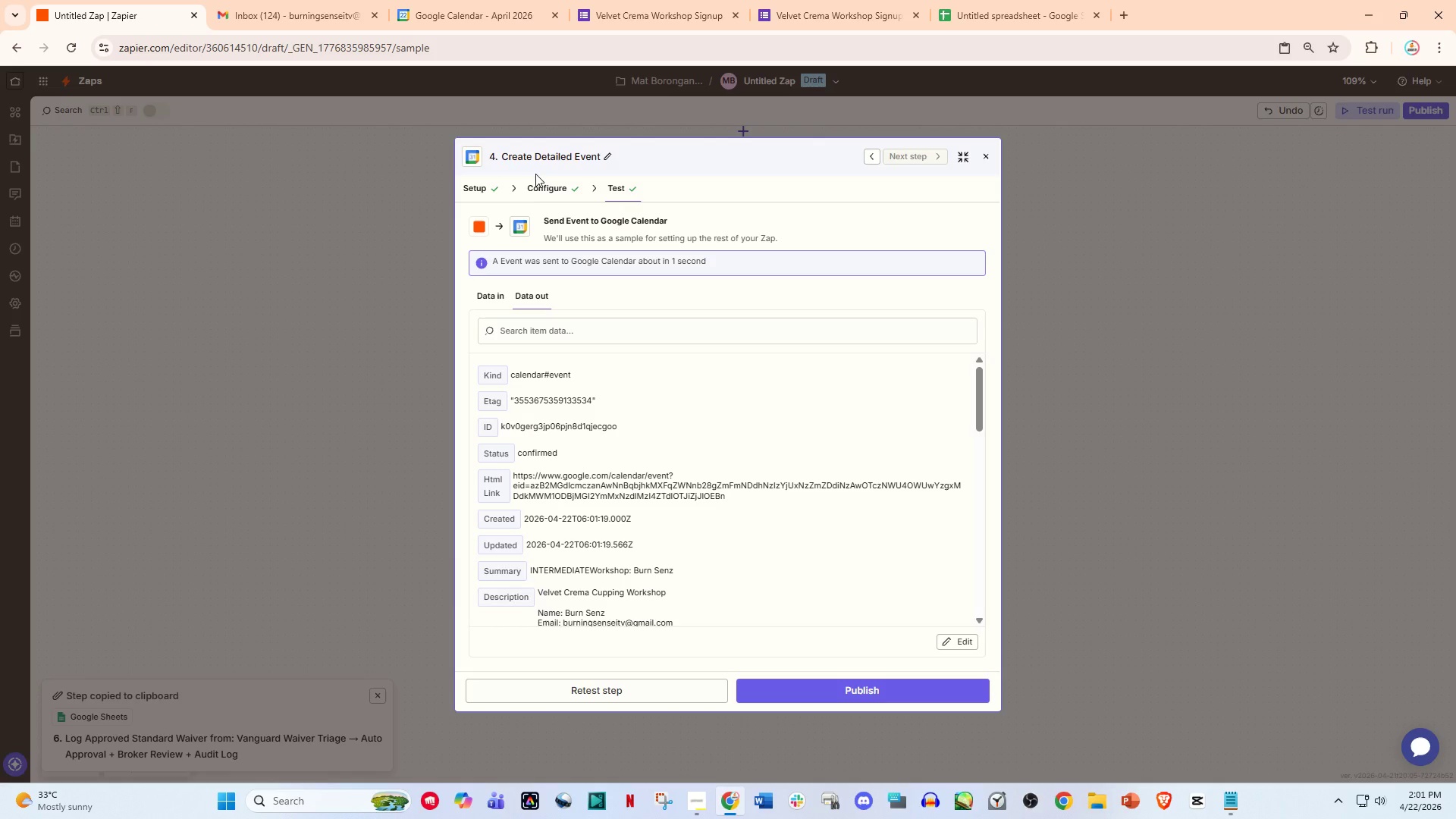 
left_click([537, 190])
 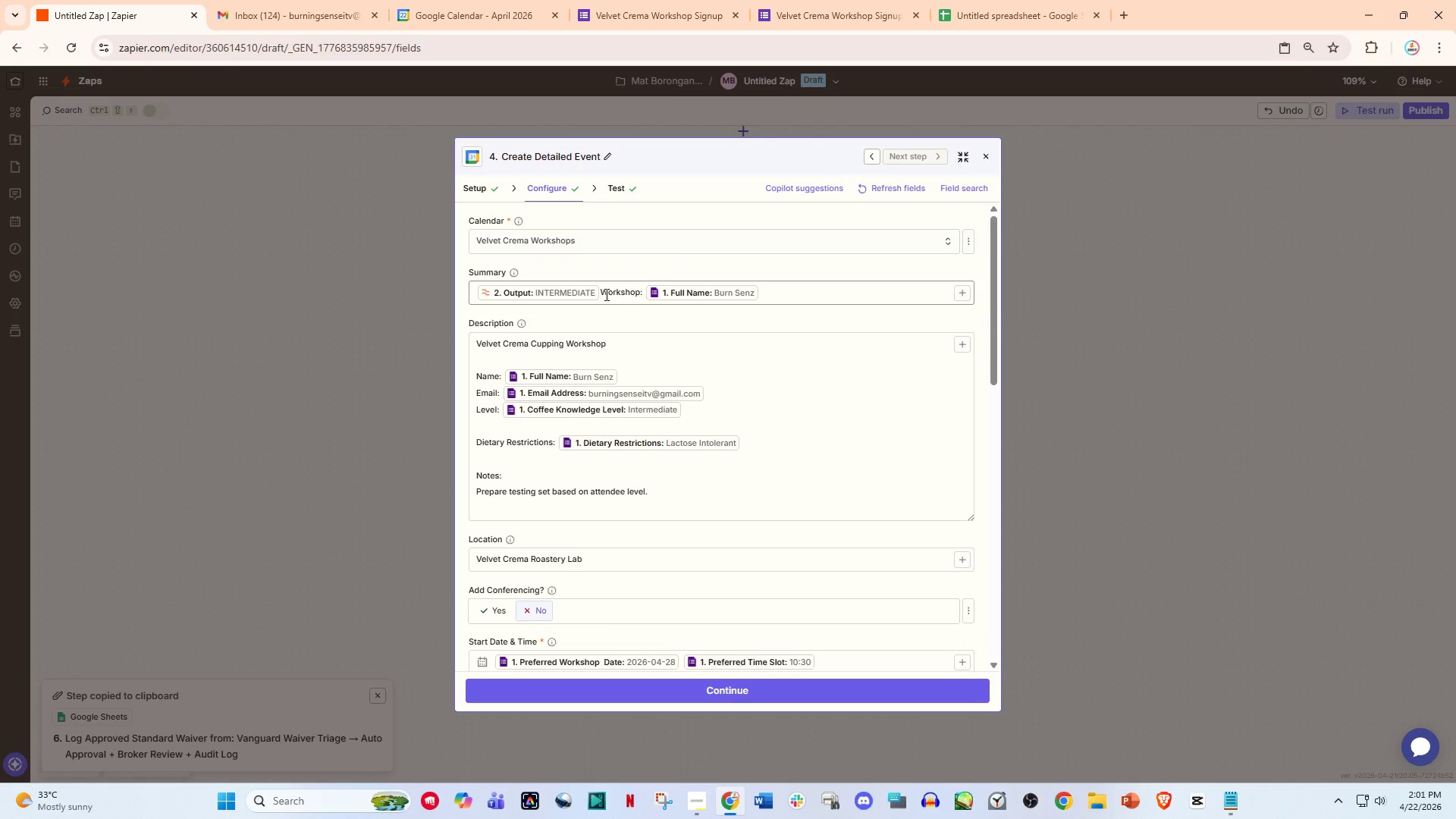 
double_click([598, 292])
 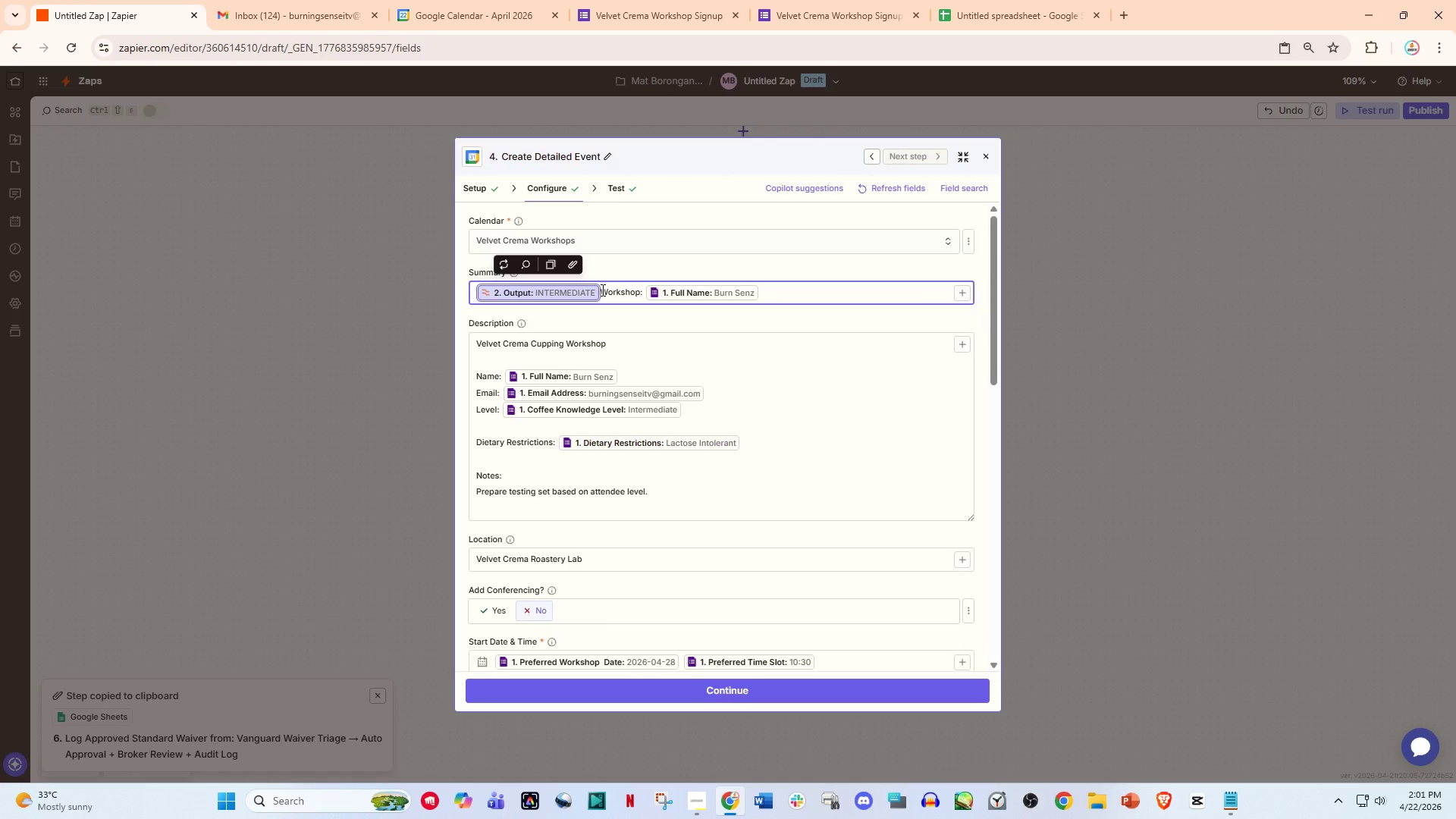 
left_click([601, 290])
 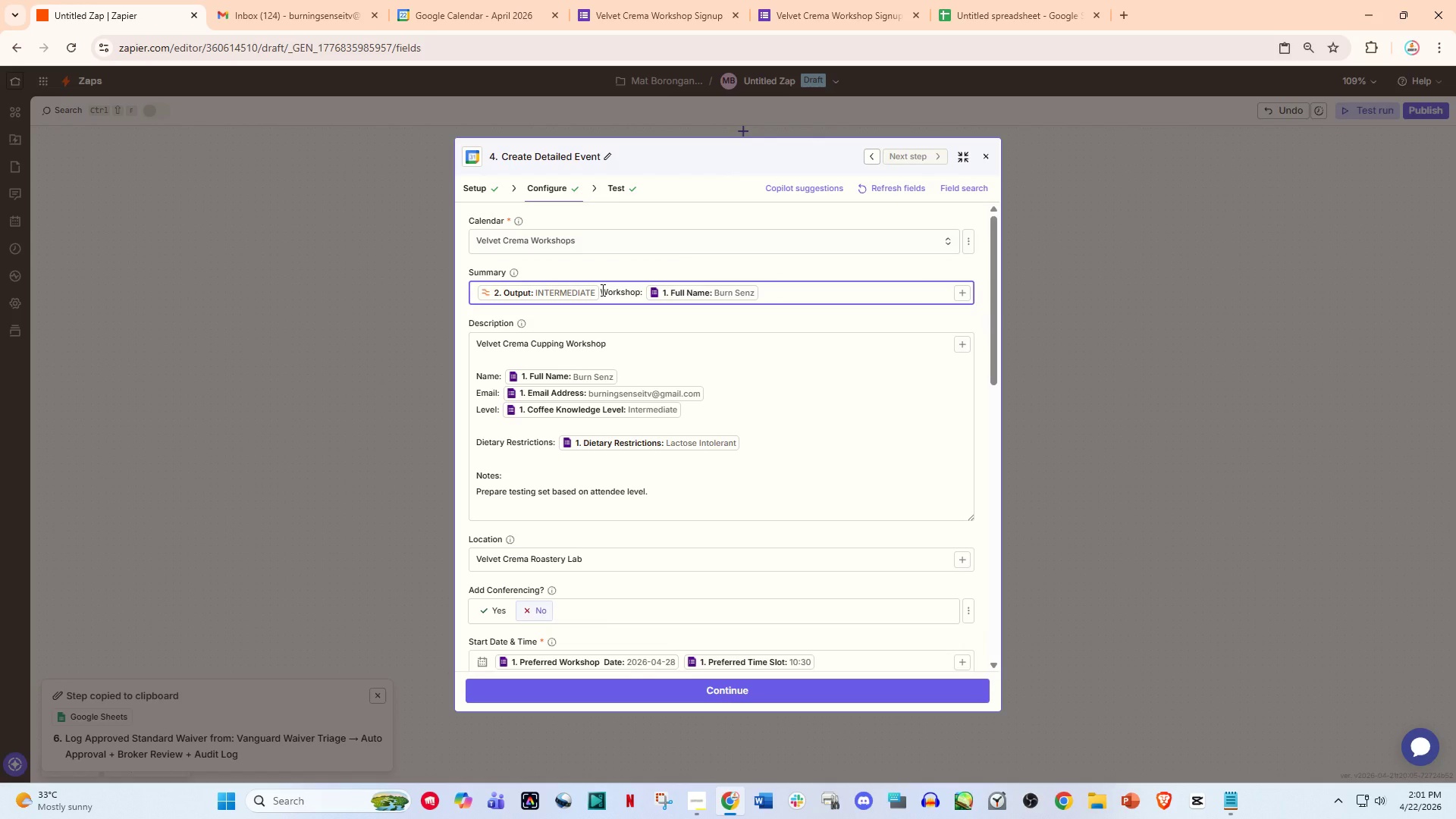 
key(Space)
 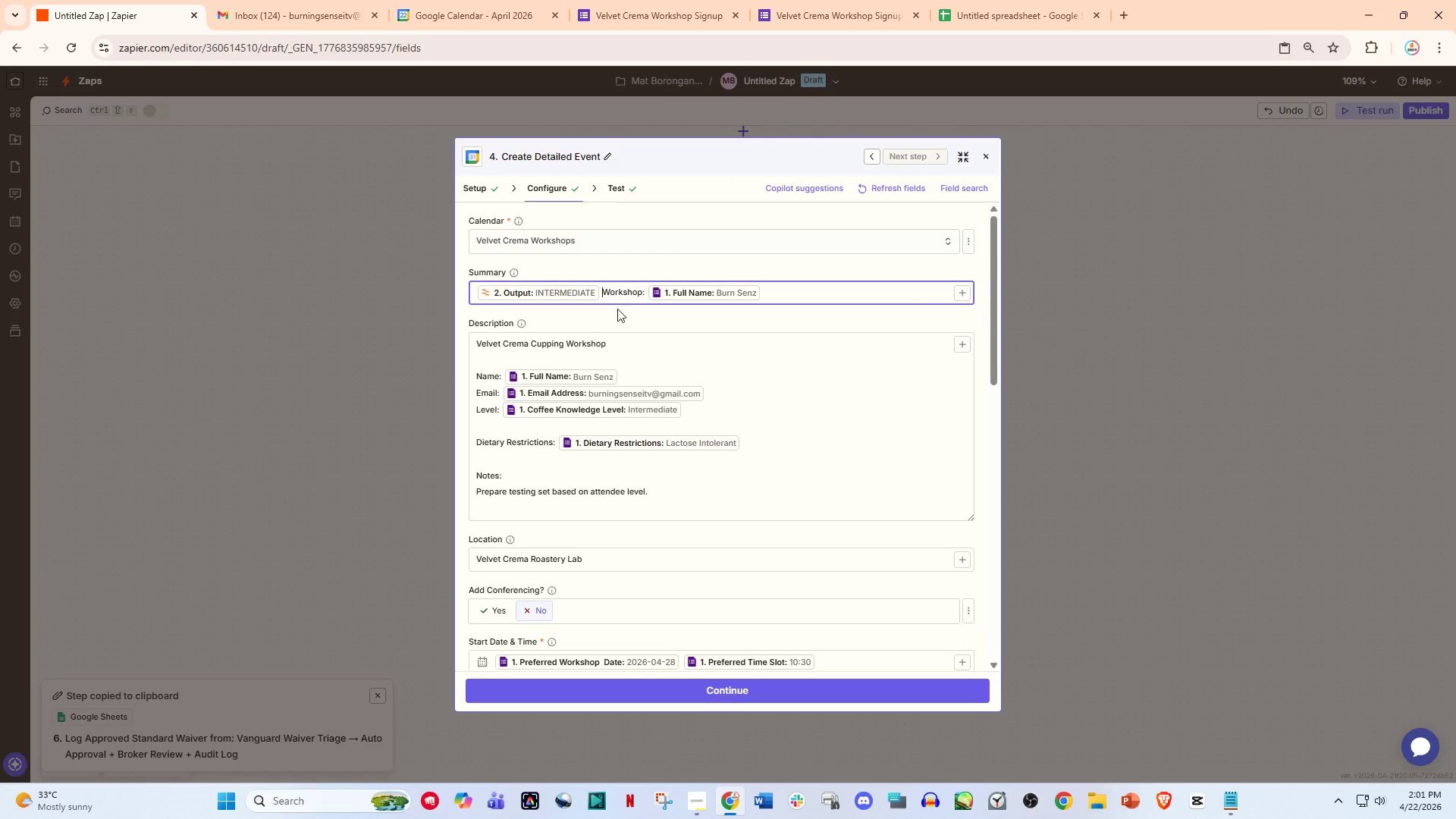 
scroll: coordinate [686, 472], scroll_direction: up, amount: 8.0
 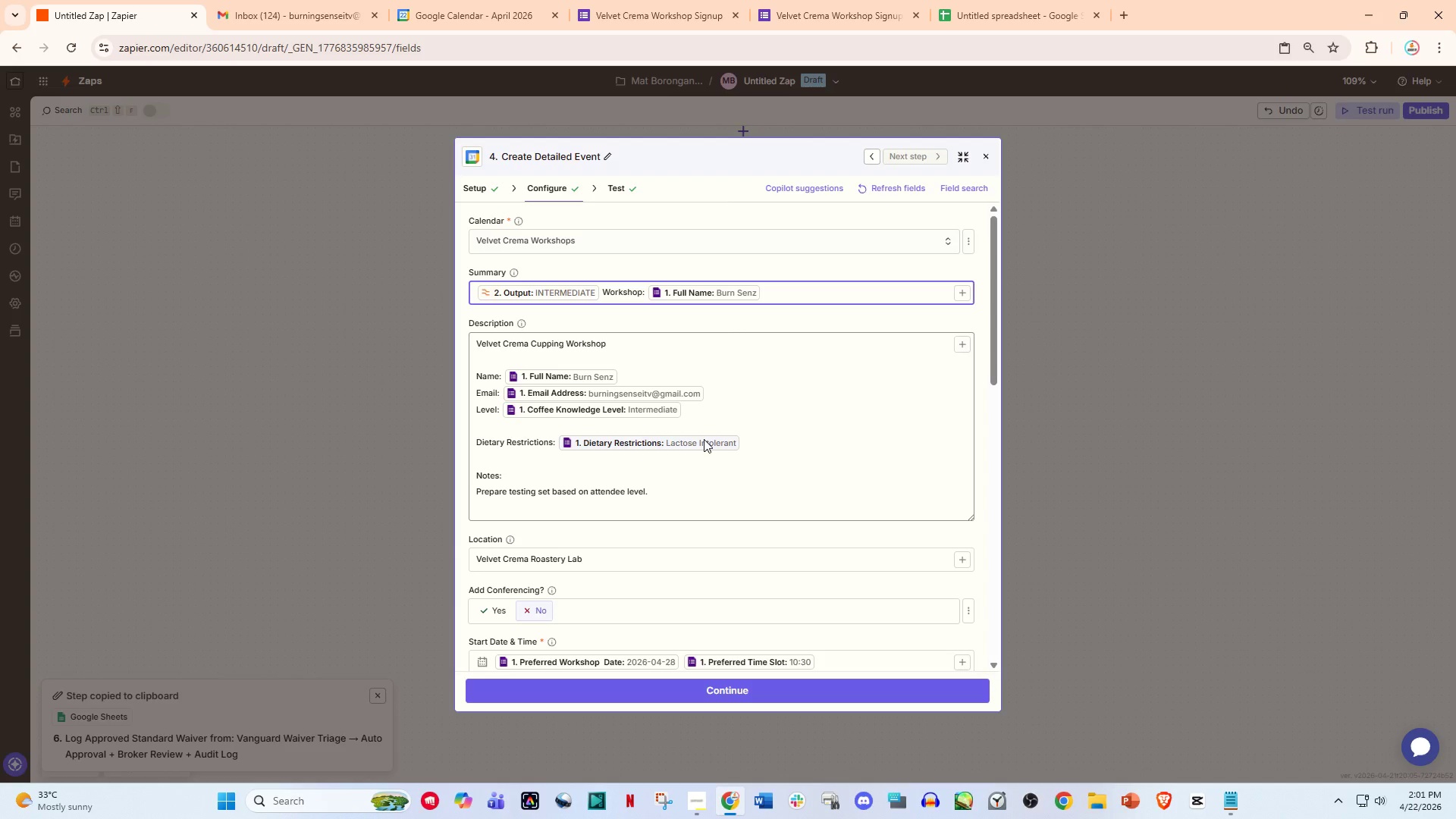 
mouse_move([660, 441])
 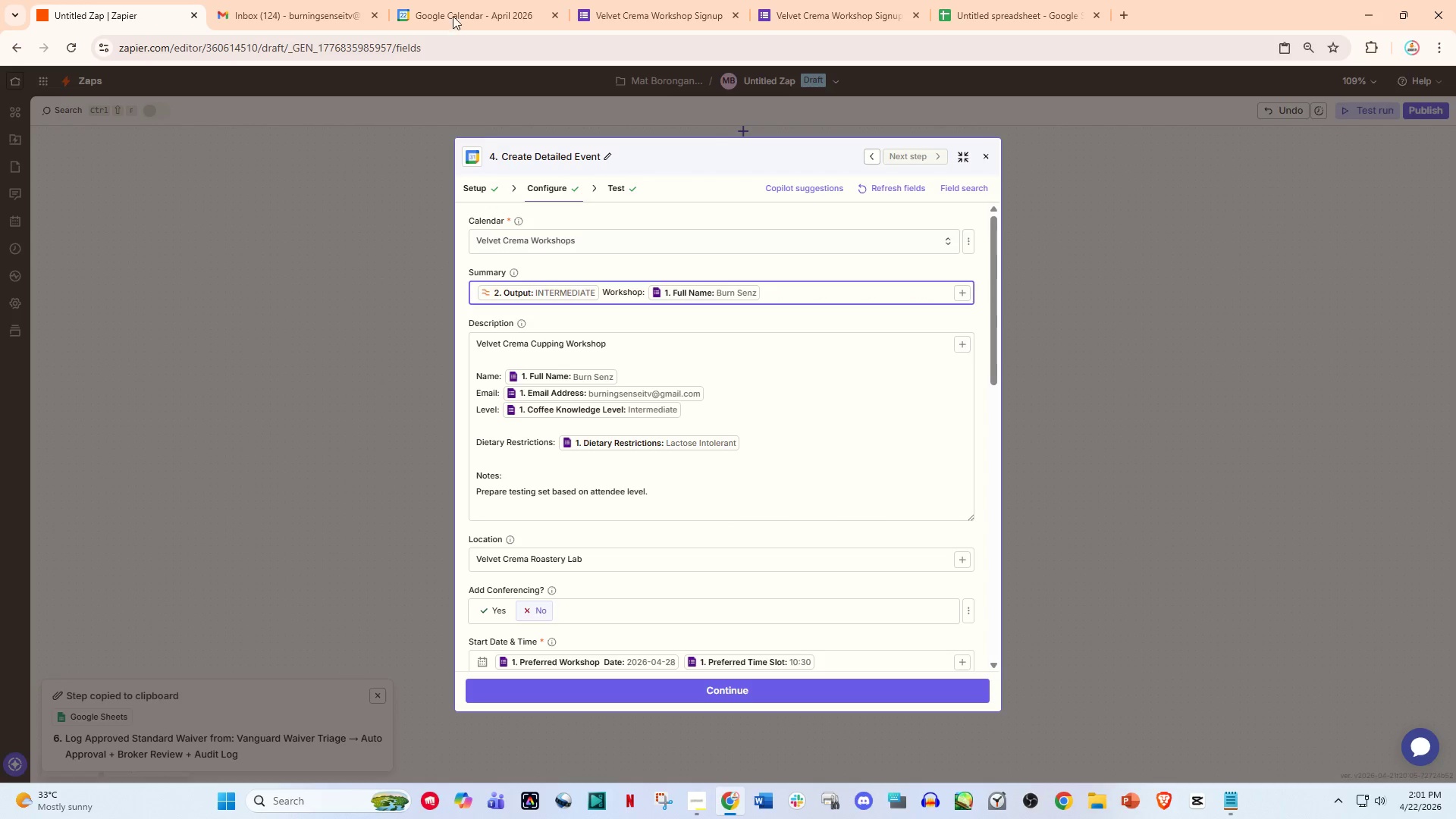 
left_click([464, 0])
 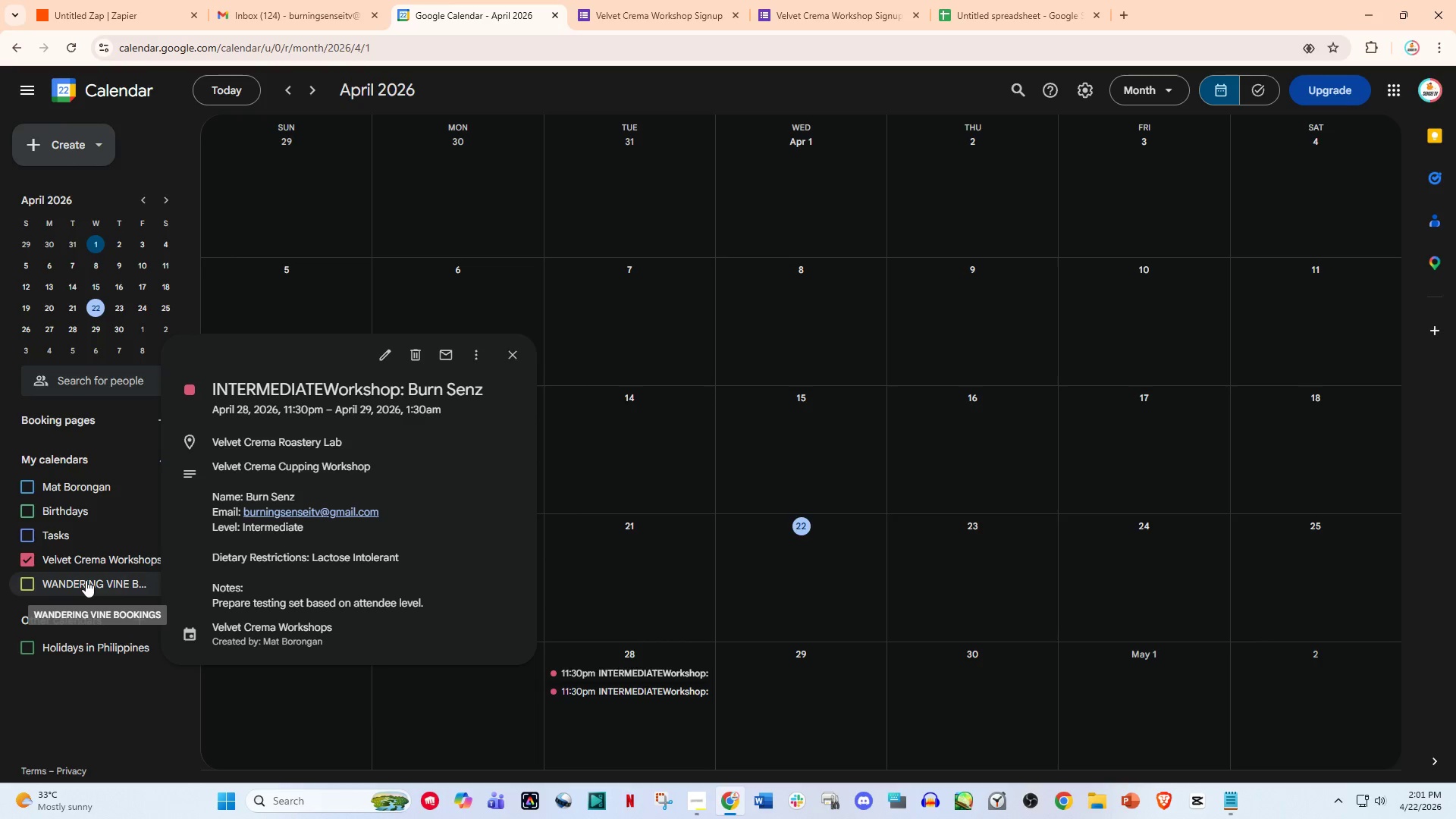 
left_click([84, 562])
 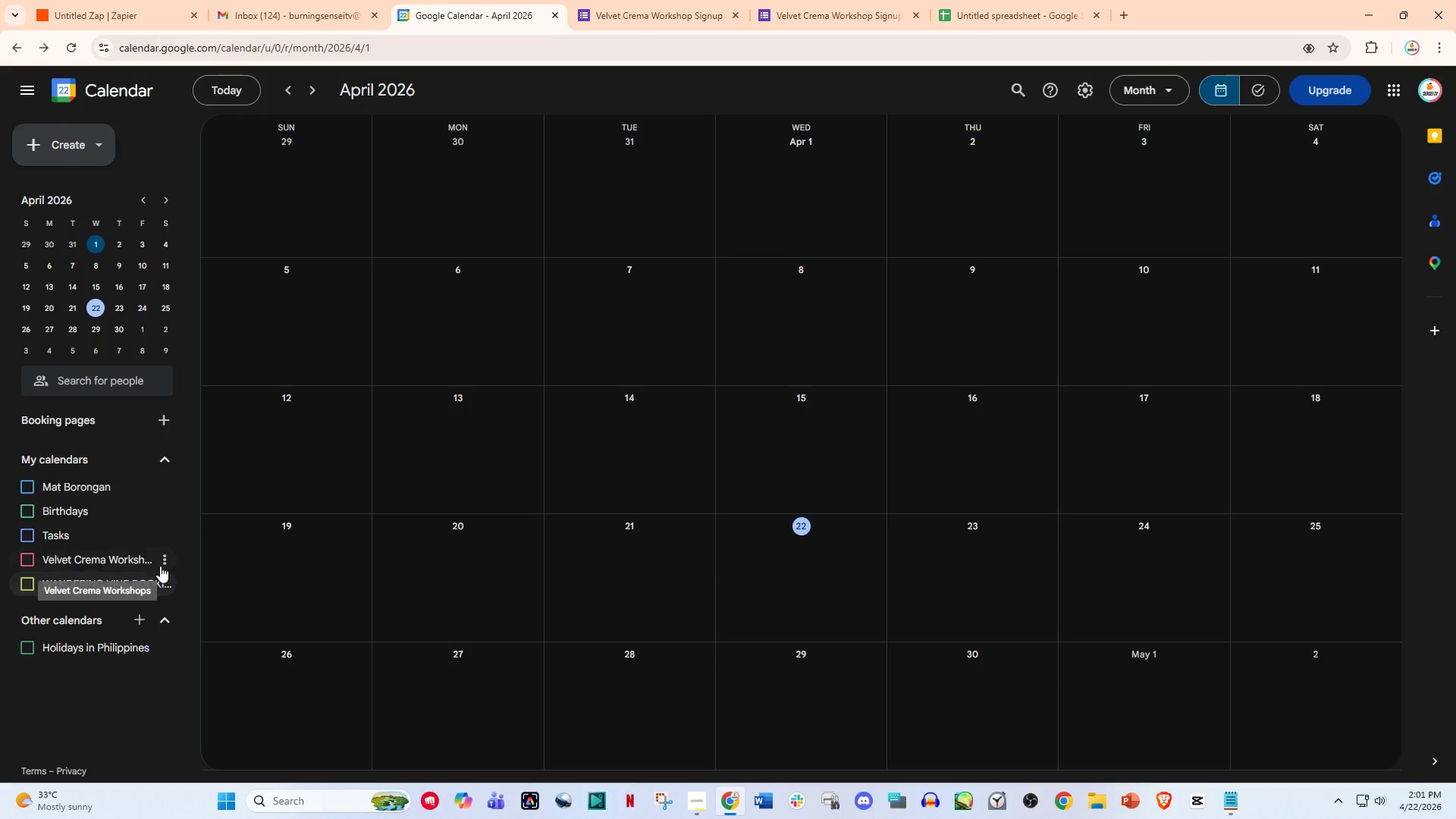 
left_click([162, 564])
 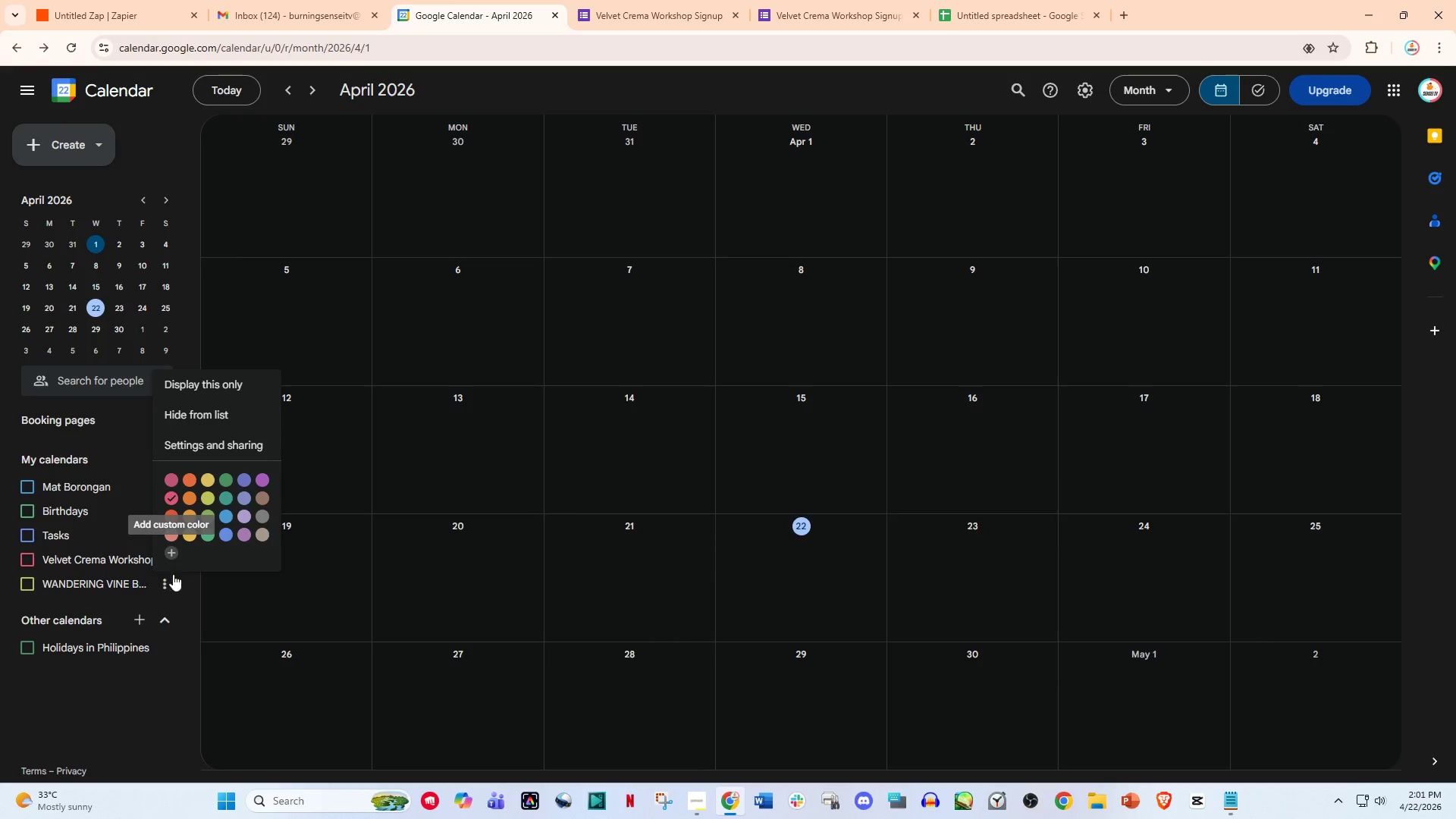 
left_click([82, 548])
 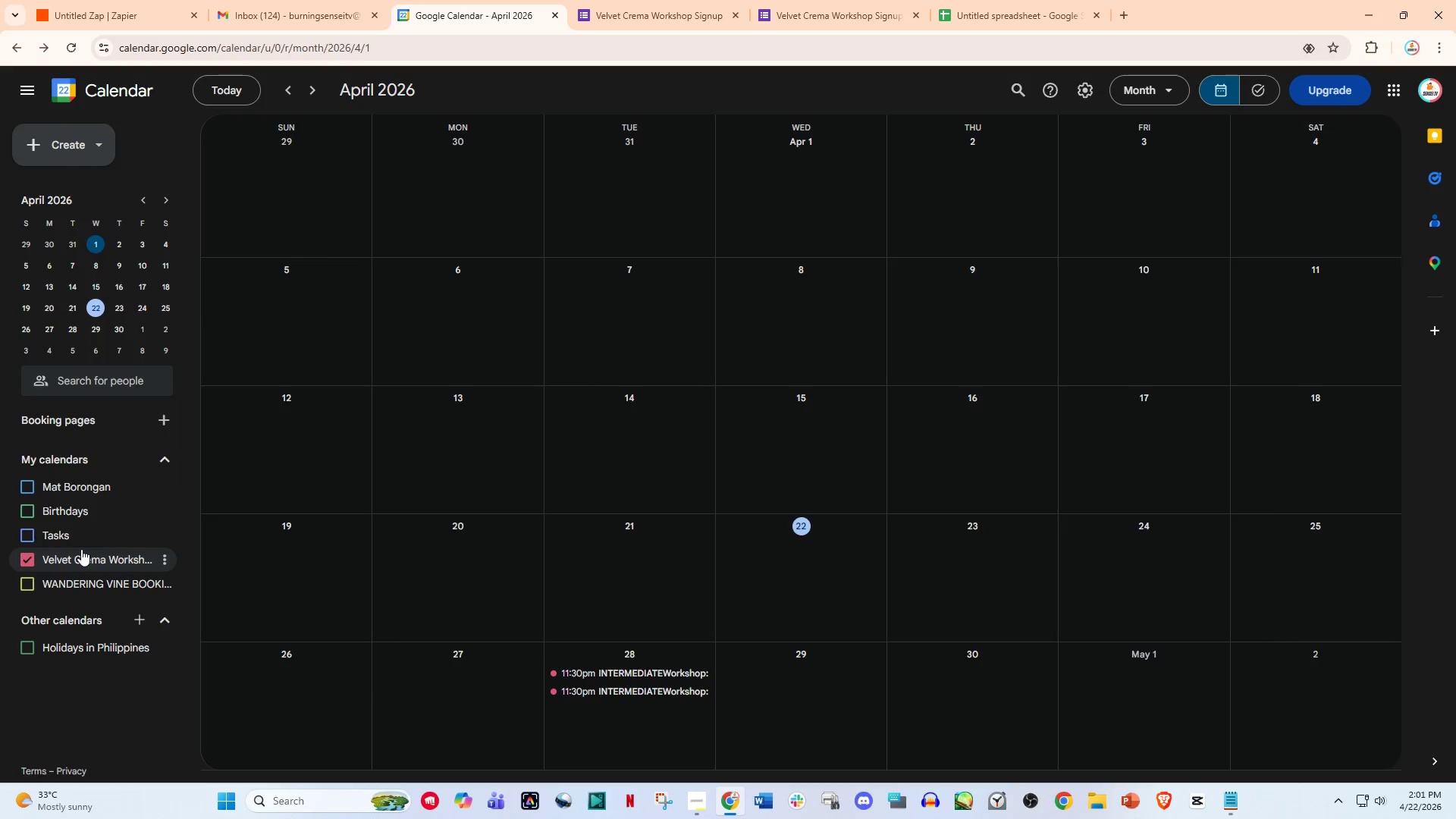 
double_click([81, 551])
 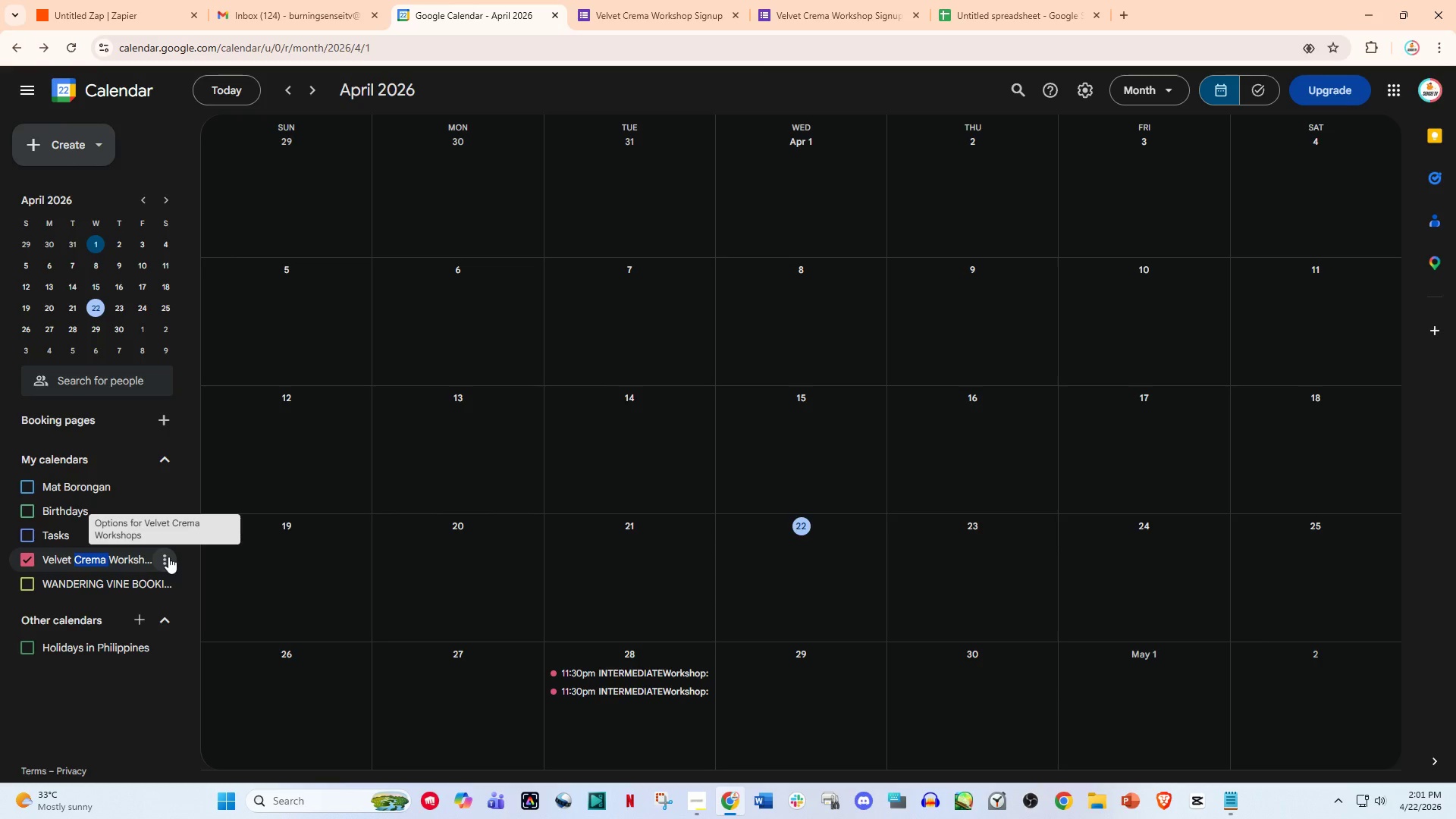 
left_click([168, 557])
 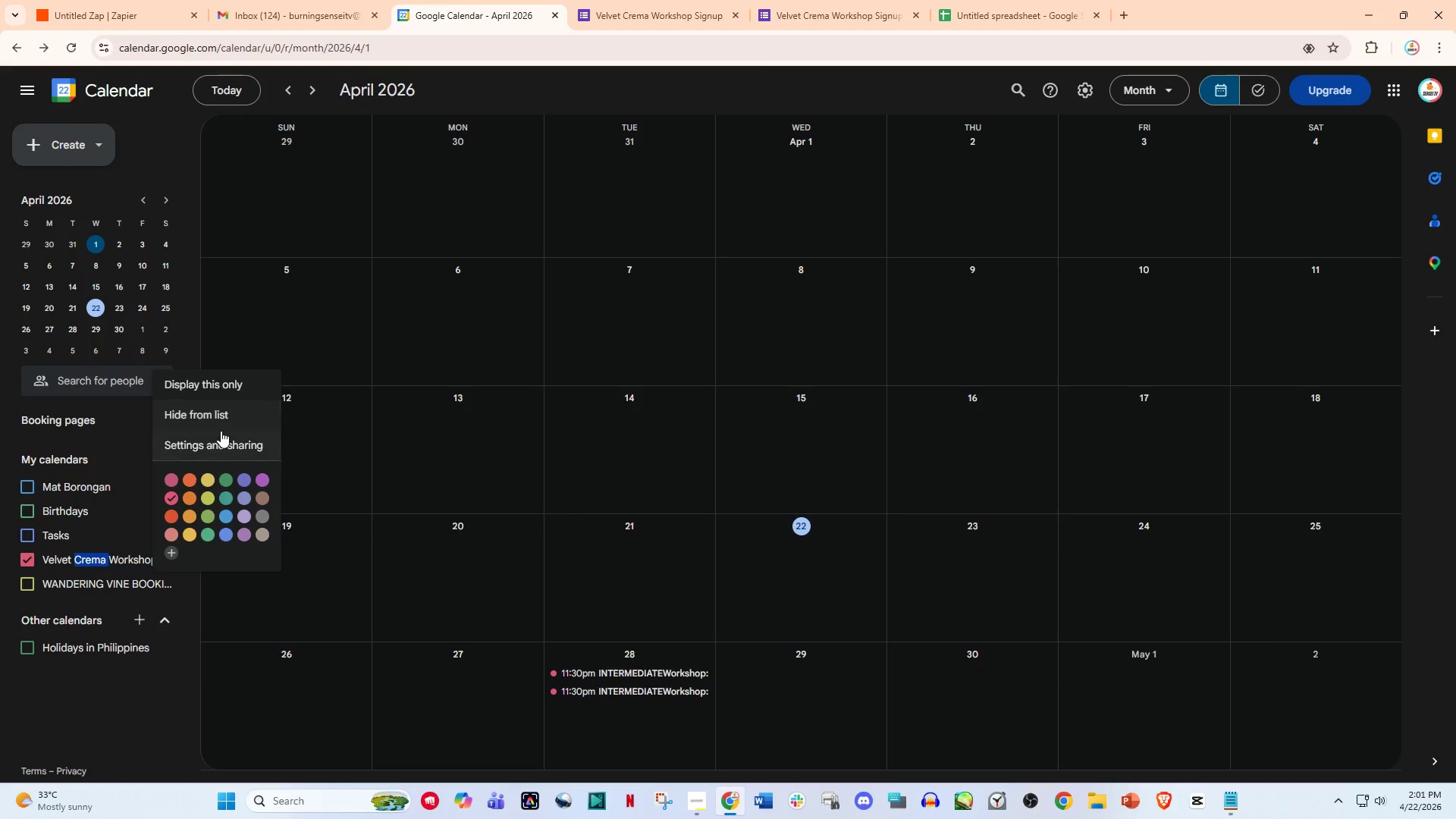 
left_click([221, 440])
 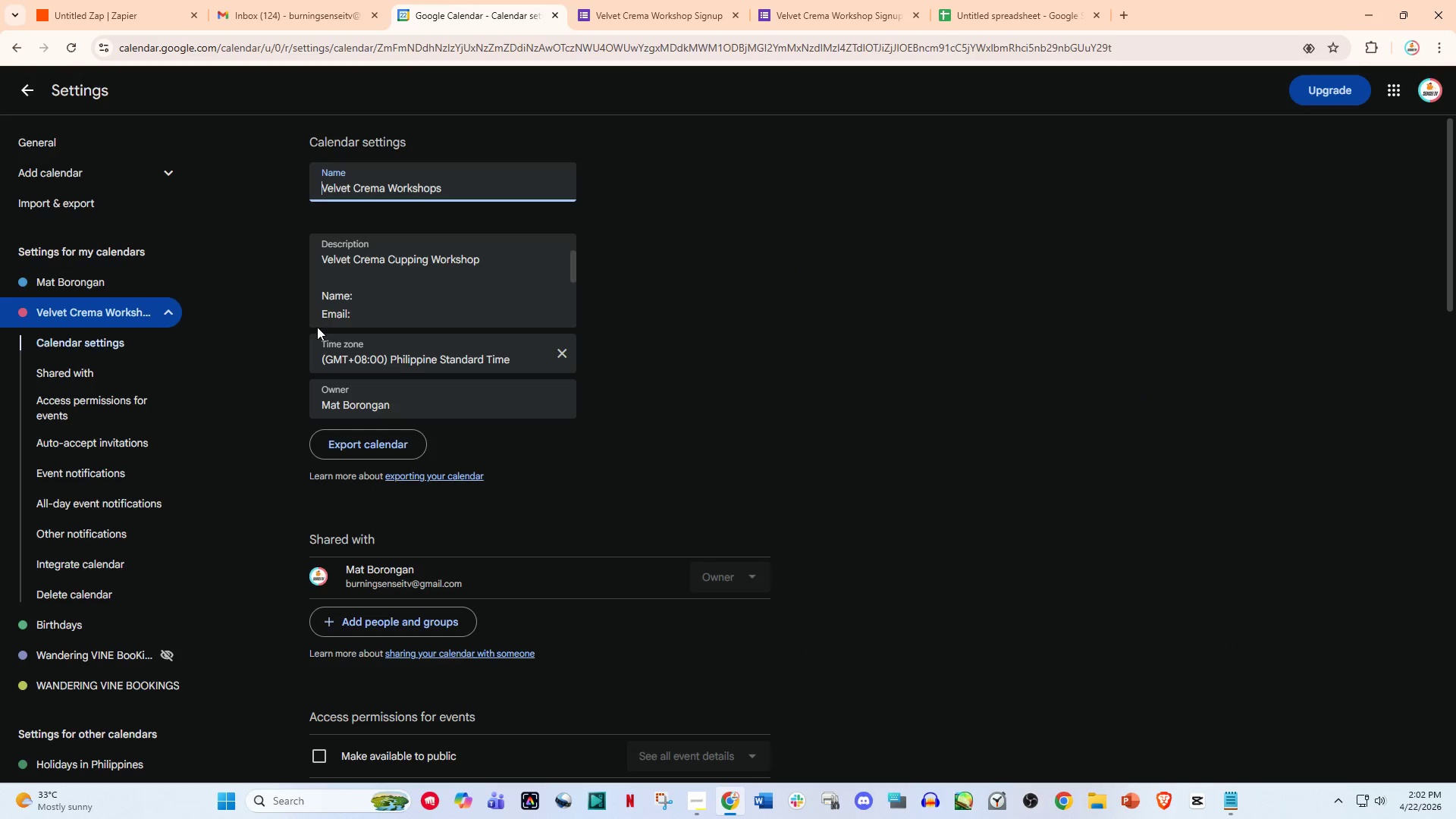 
scroll: coordinate [366, 362], scroll_direction: up, amount: 2.0
 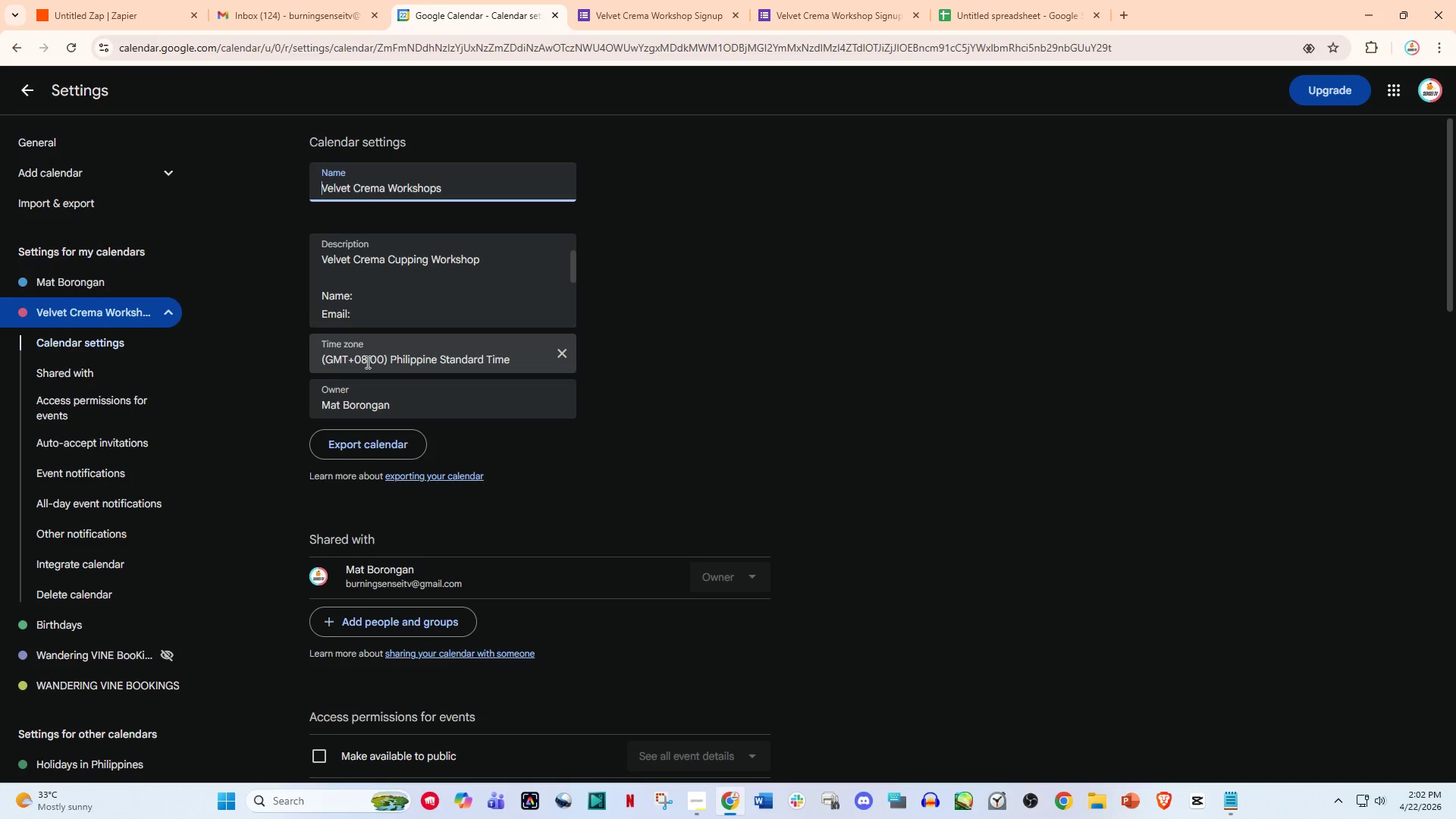 
wait(11.62)
 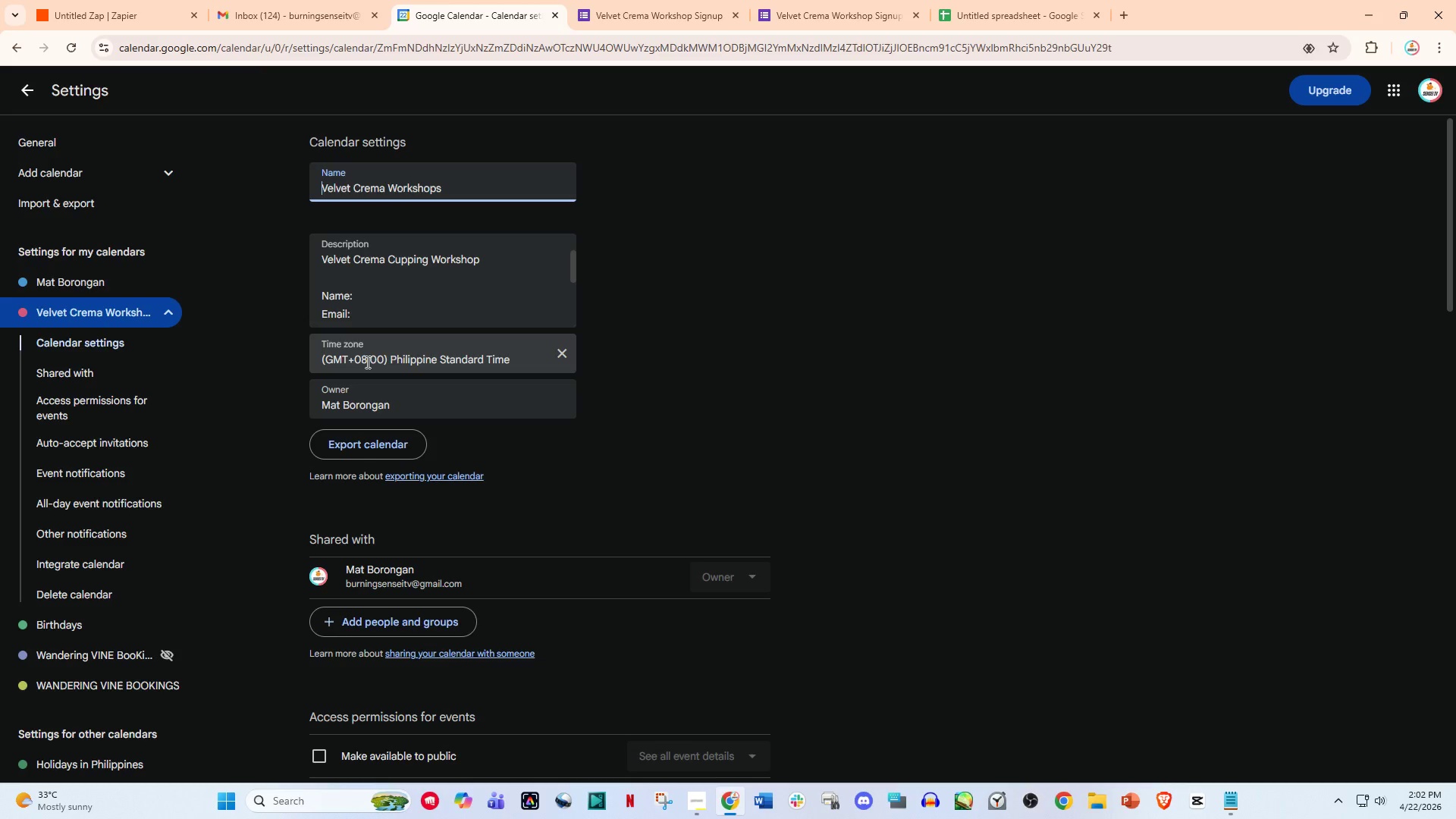 
key(NumpadEnter)
 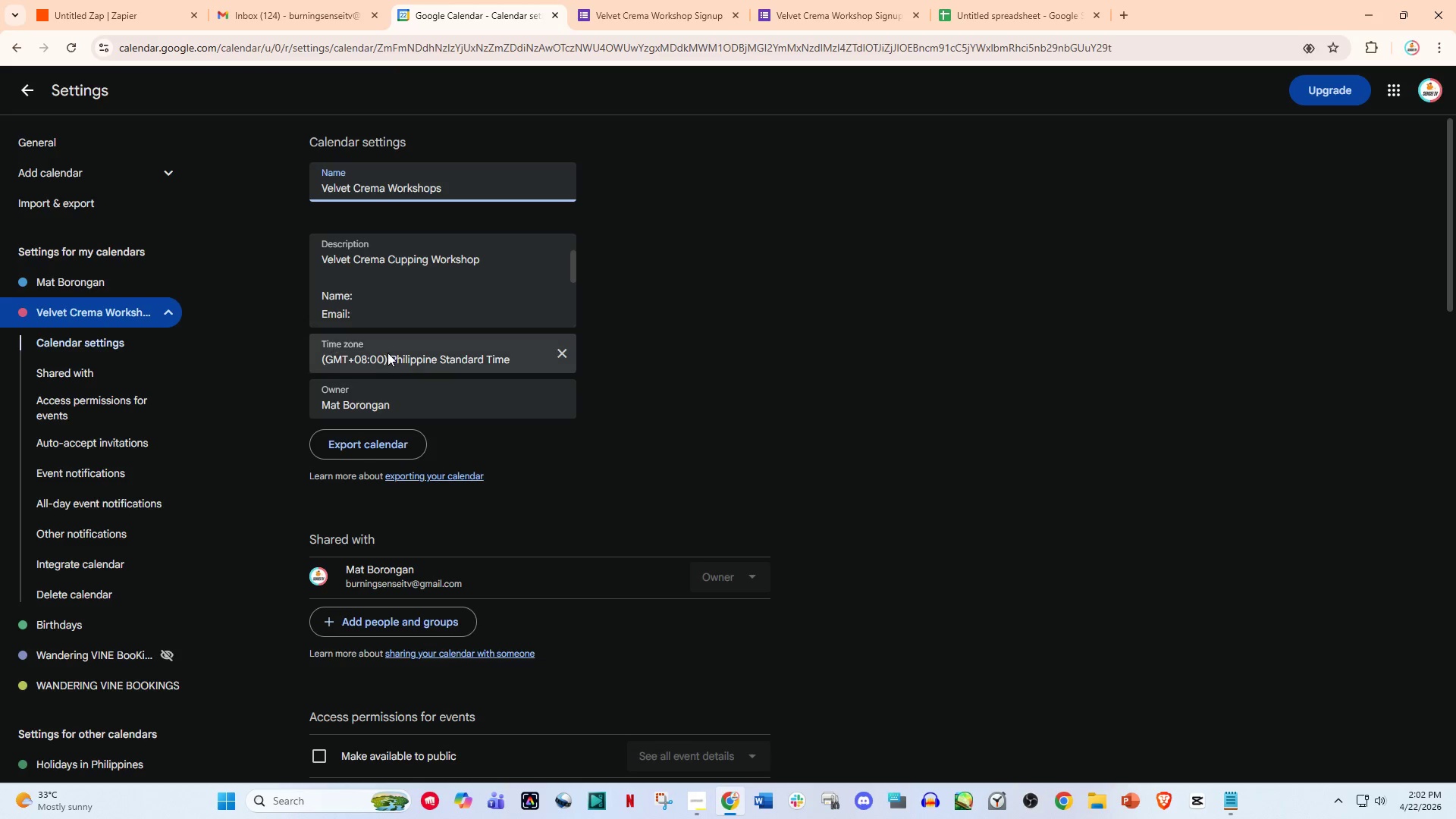 
left_click([426, 359])
 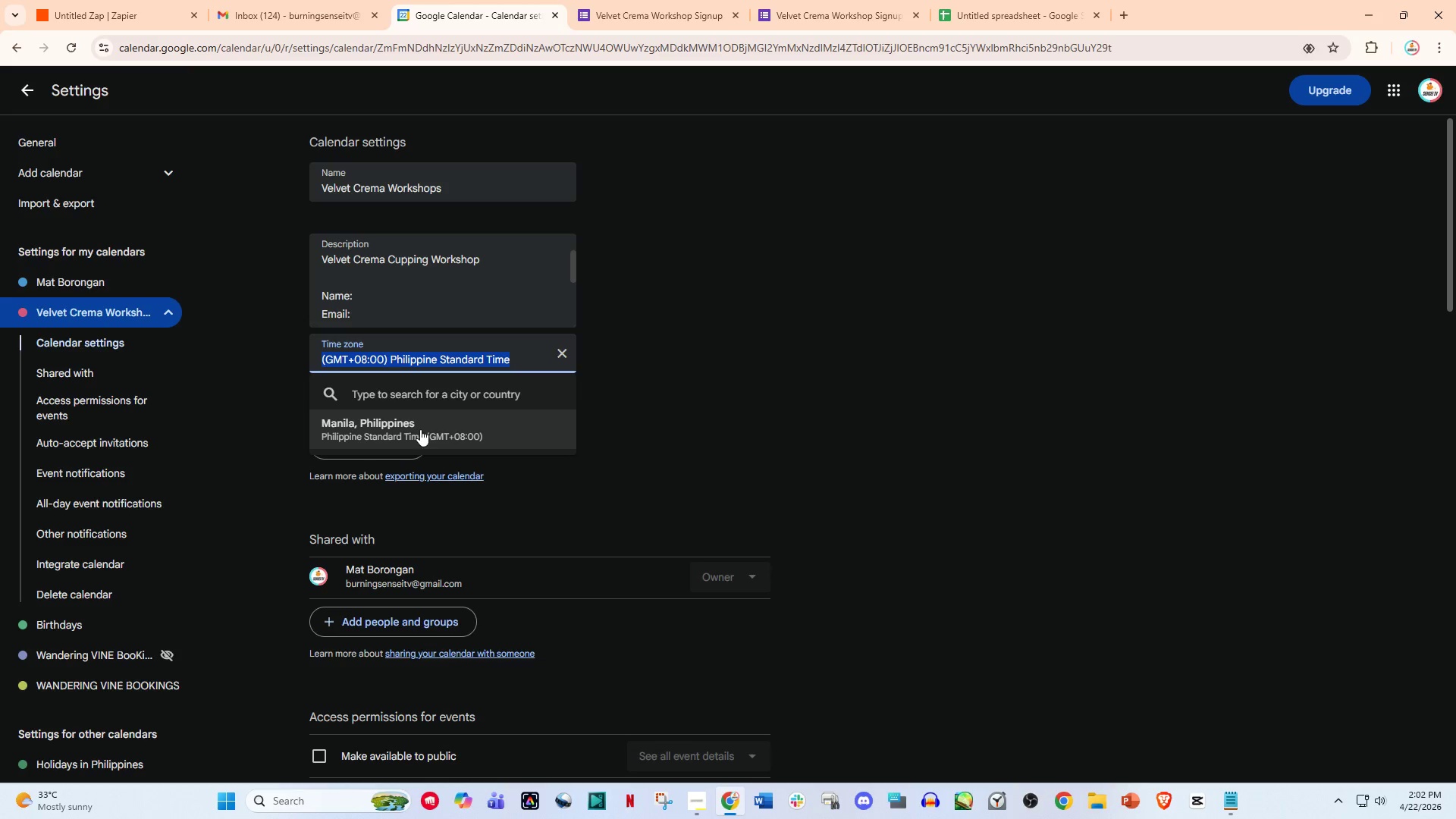 
left_click([422, 397])
 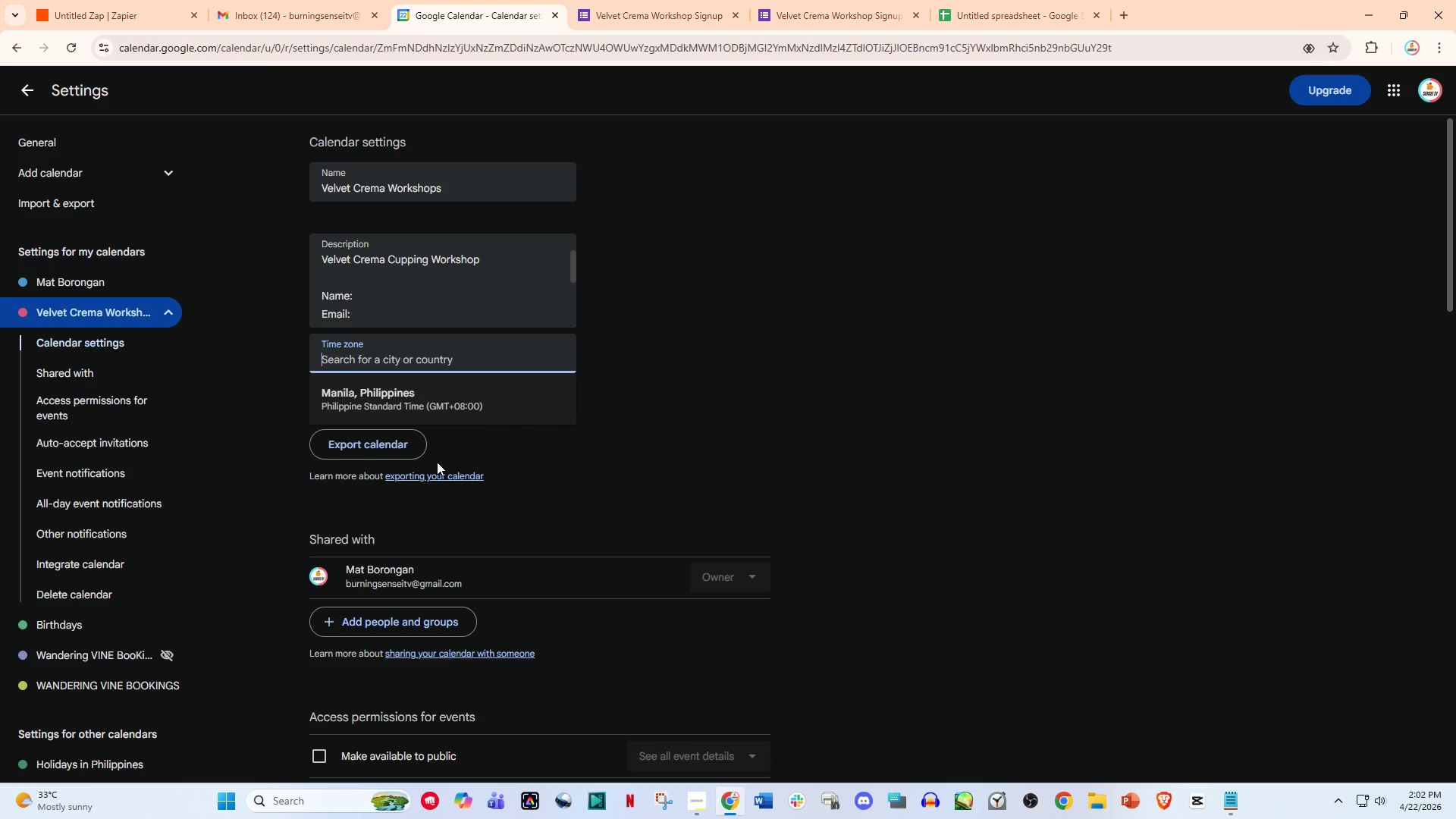 
left_click([506, 457])
 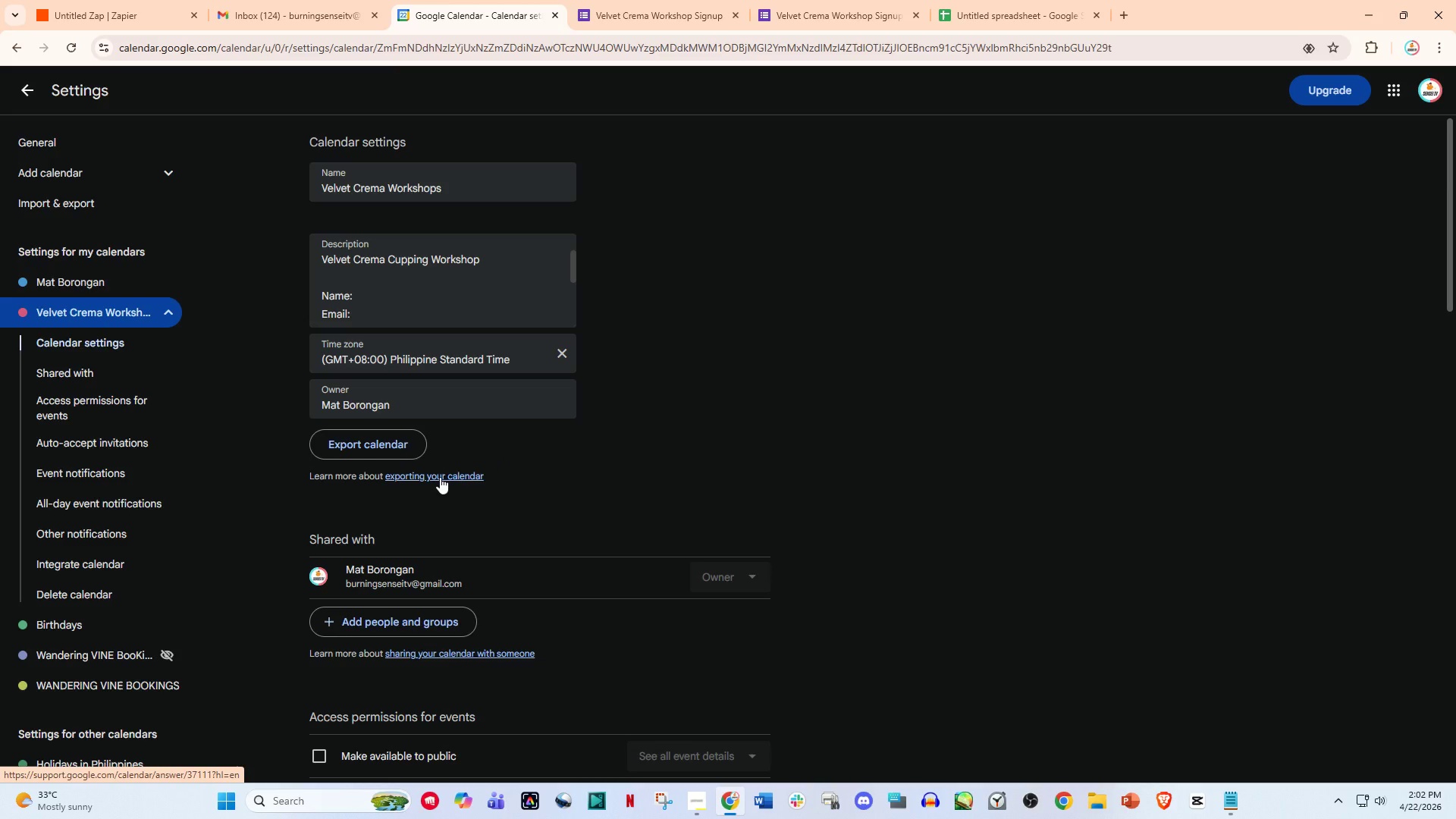 
left_click([440, 477])
 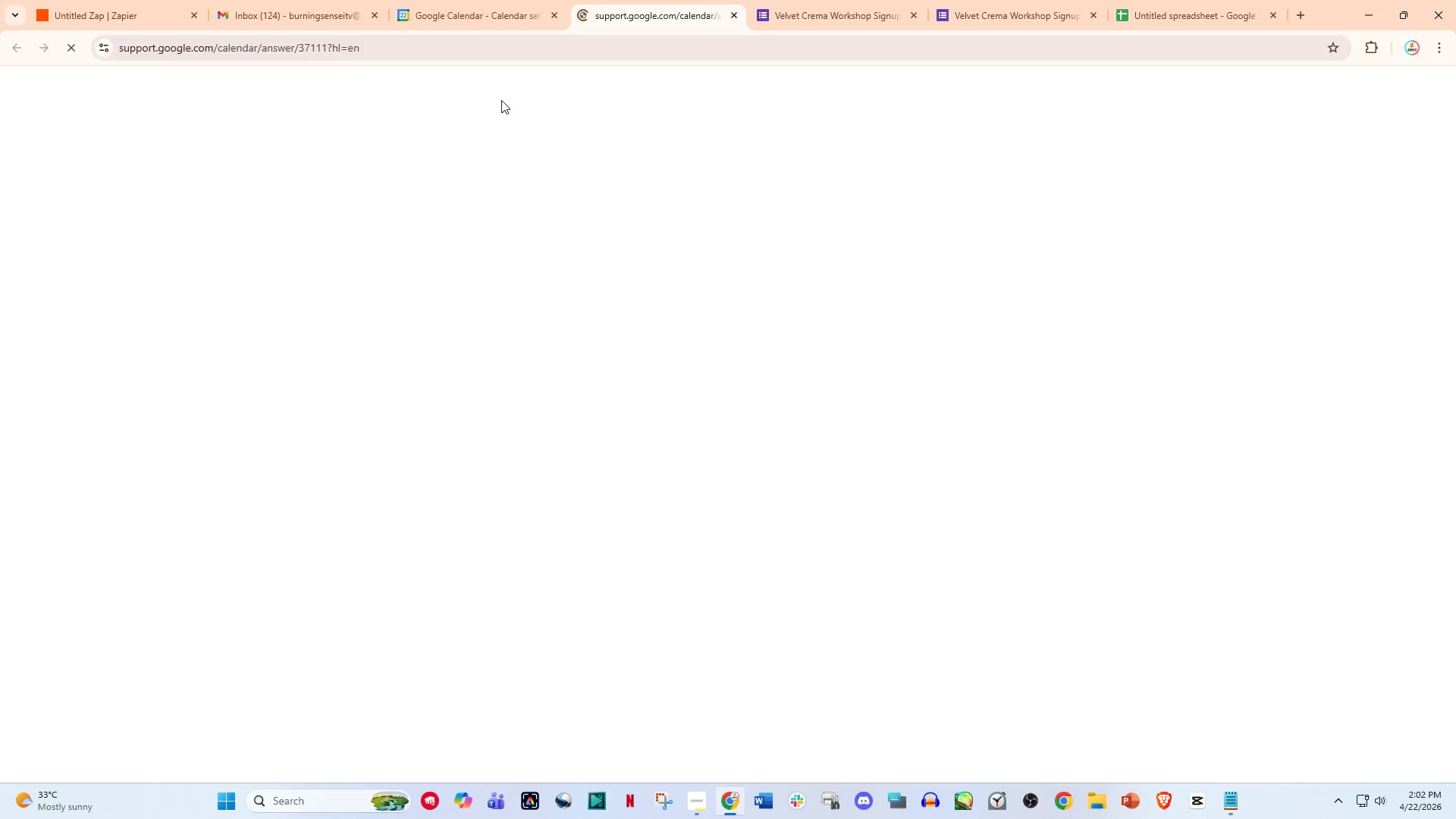 
left_click([468, 0])
 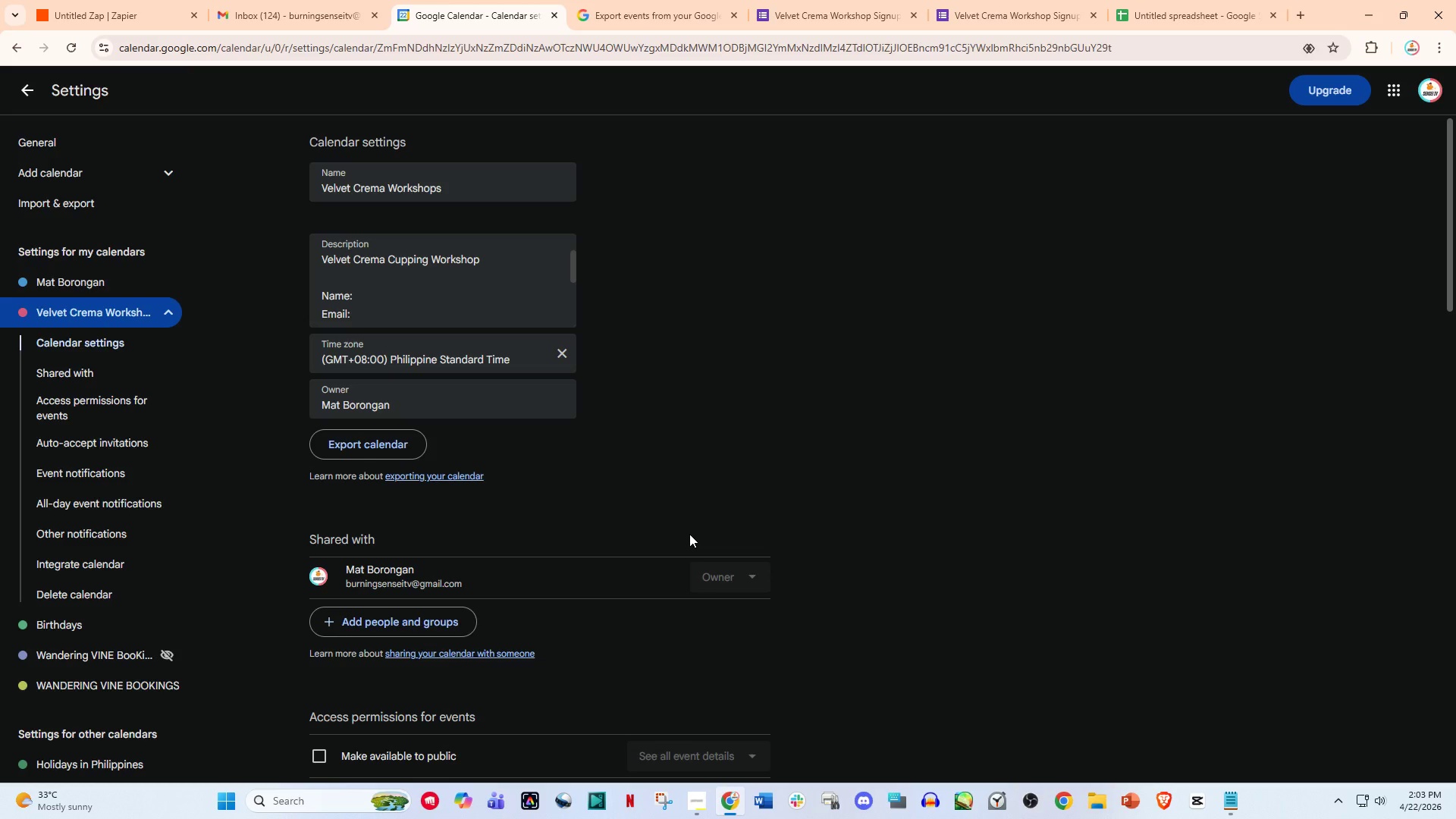 
wait(49.27)
 